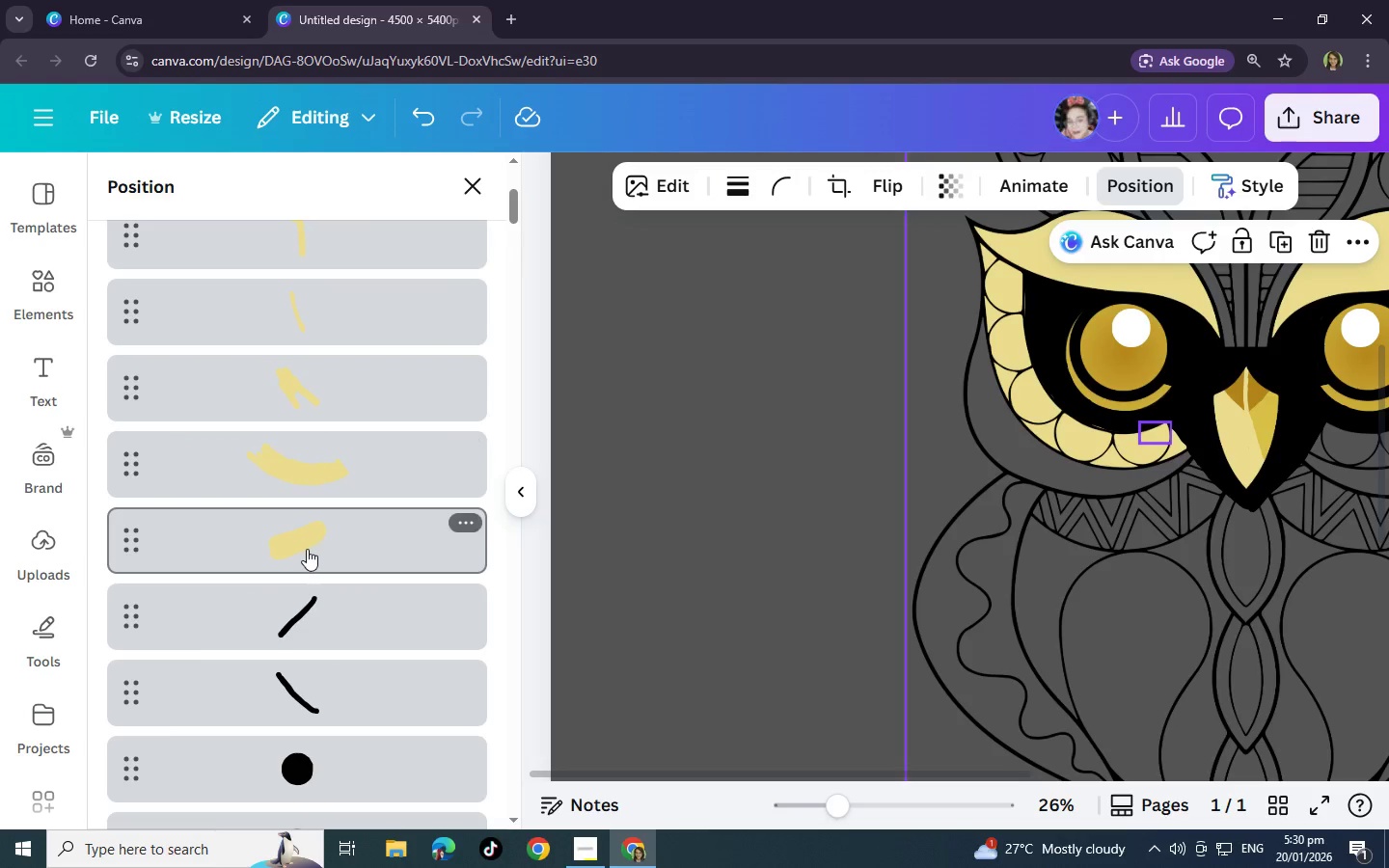 
left_click_drag(start_coordinate=[307, 549], to_coordinate=[288, 711])
 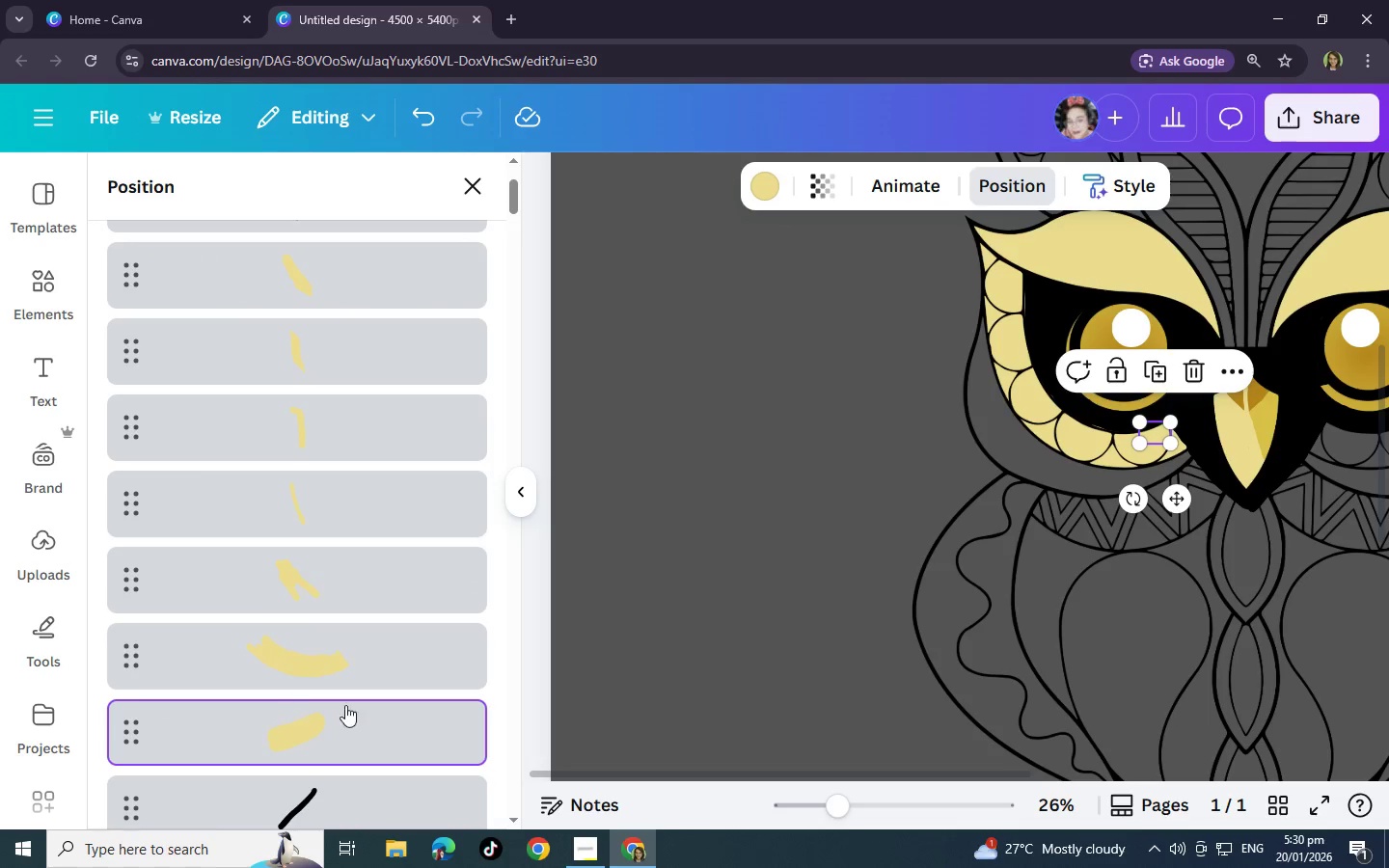 
scroll: coordinate [315, 475], scroll_direction: up, amount: 2.0
 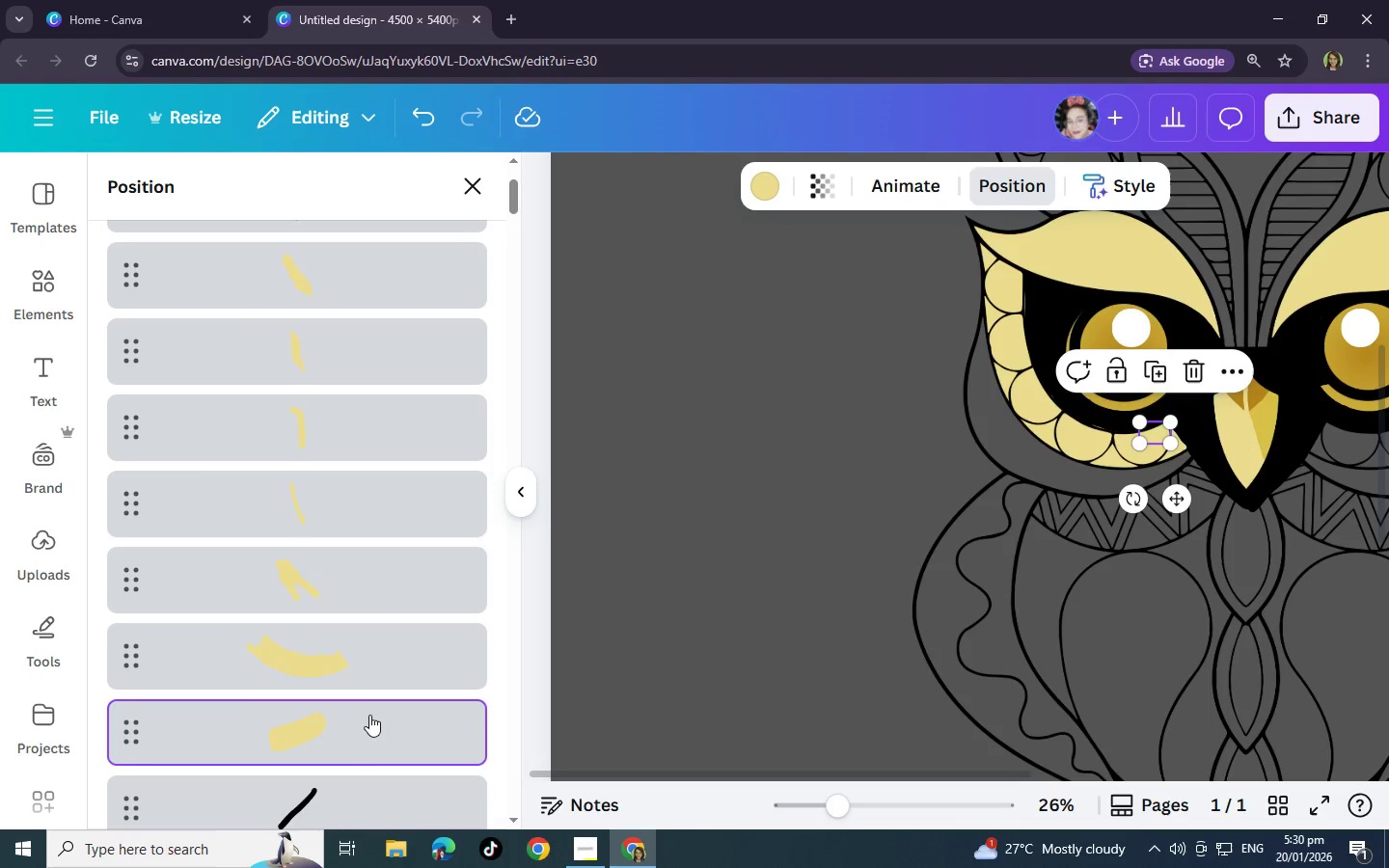 
hold_key(key=ShiftLeft, duration=1.53)
left_click([317, 659])
 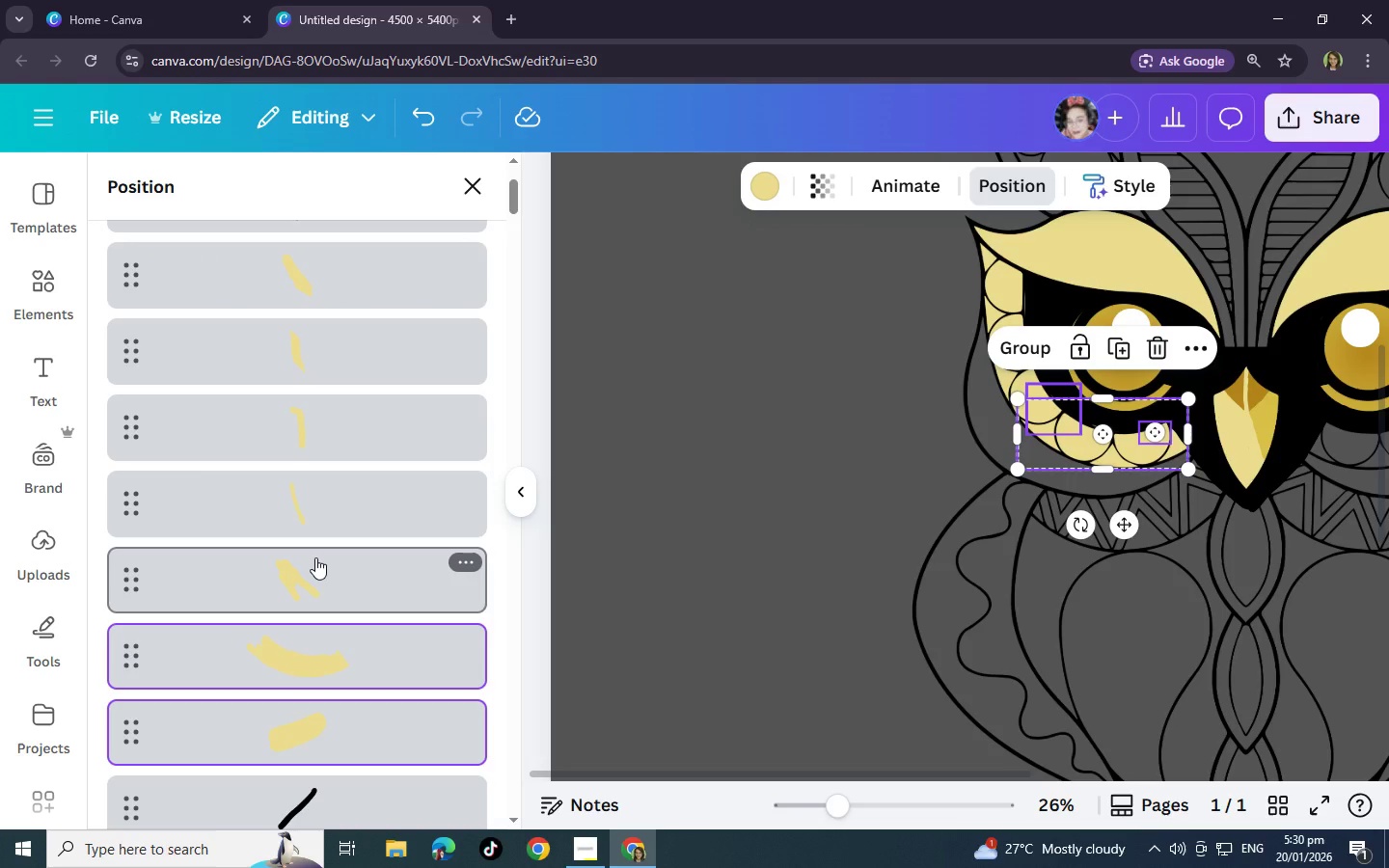 
scroll: coordinate [315, 557], scroll_direction: up, amount: 3.0
 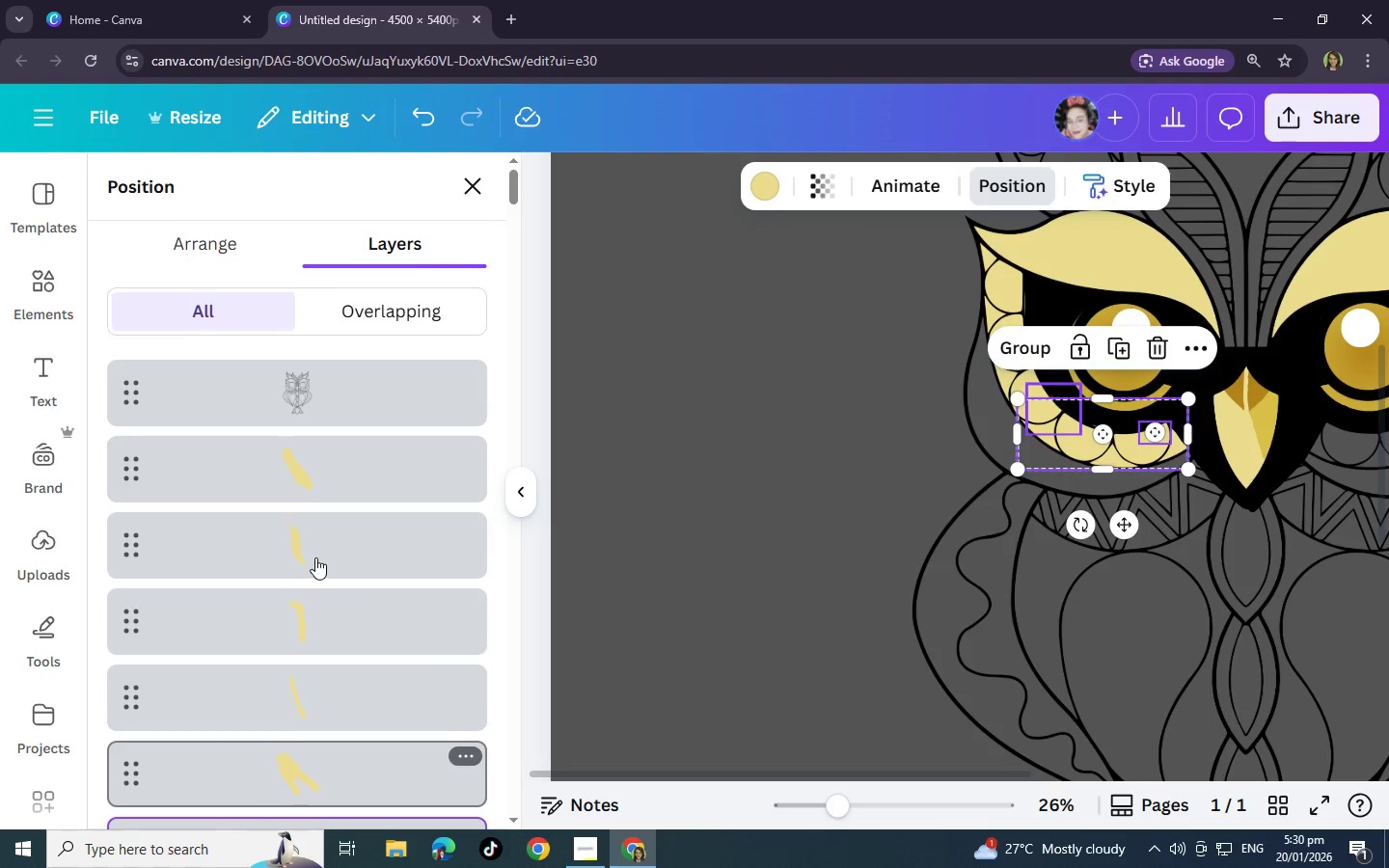 
hold_key(key=ShiftLeft, duration=1.19)
left_click([313, 489])
 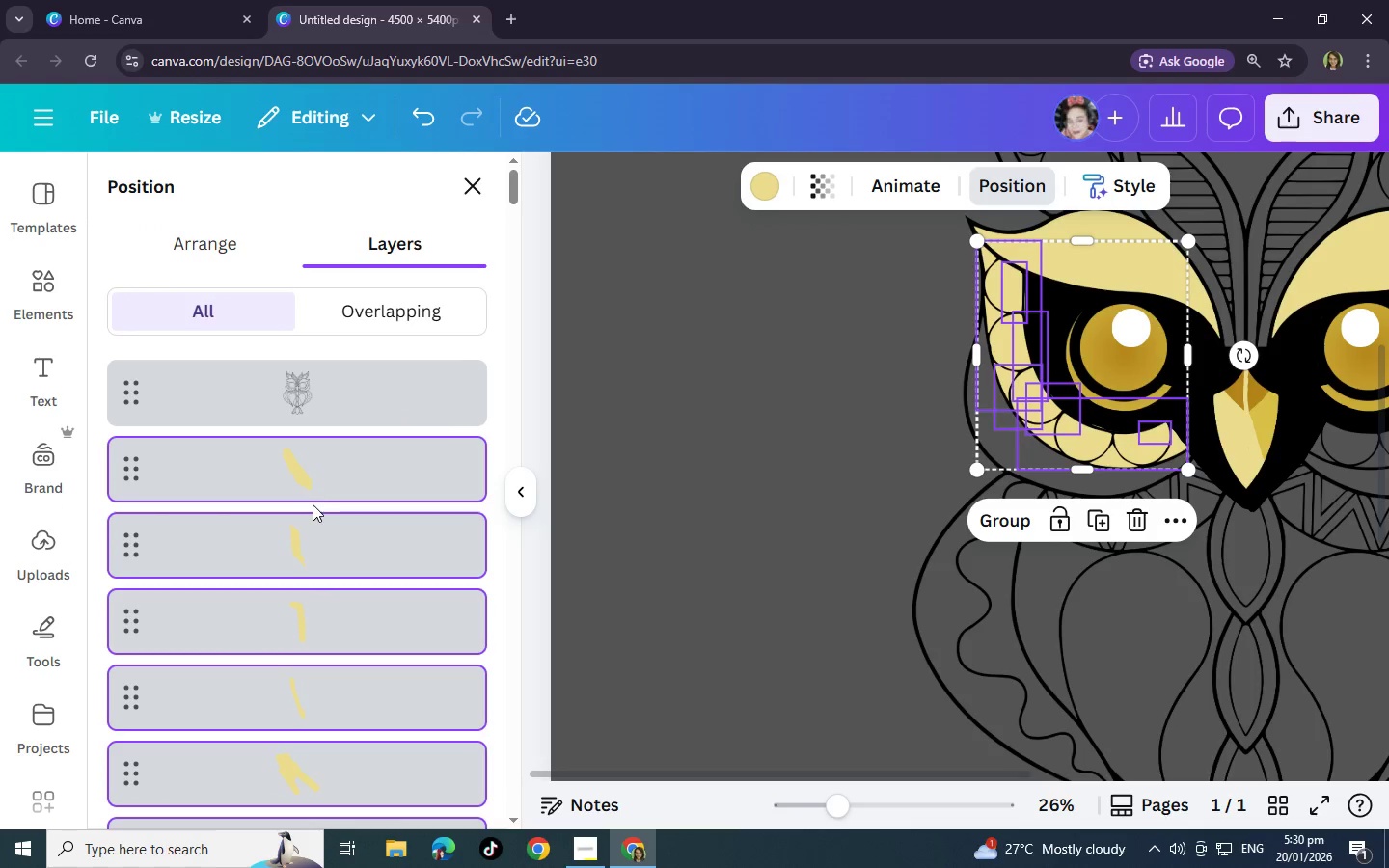 
left_click([1014, 530])
 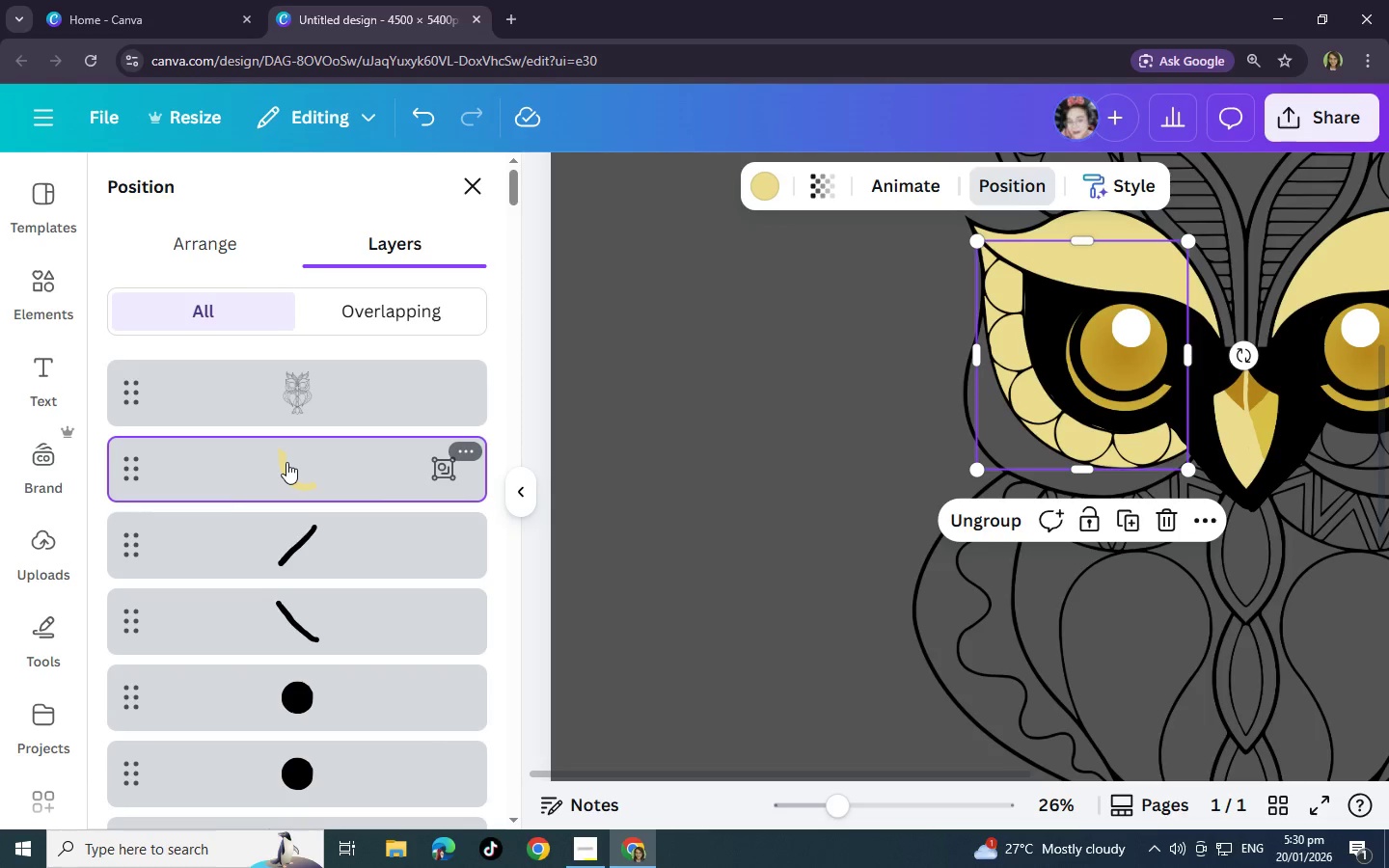 
left_click_drag(start_coordinate=[286, 462], to_coordinate=[315, 652])
 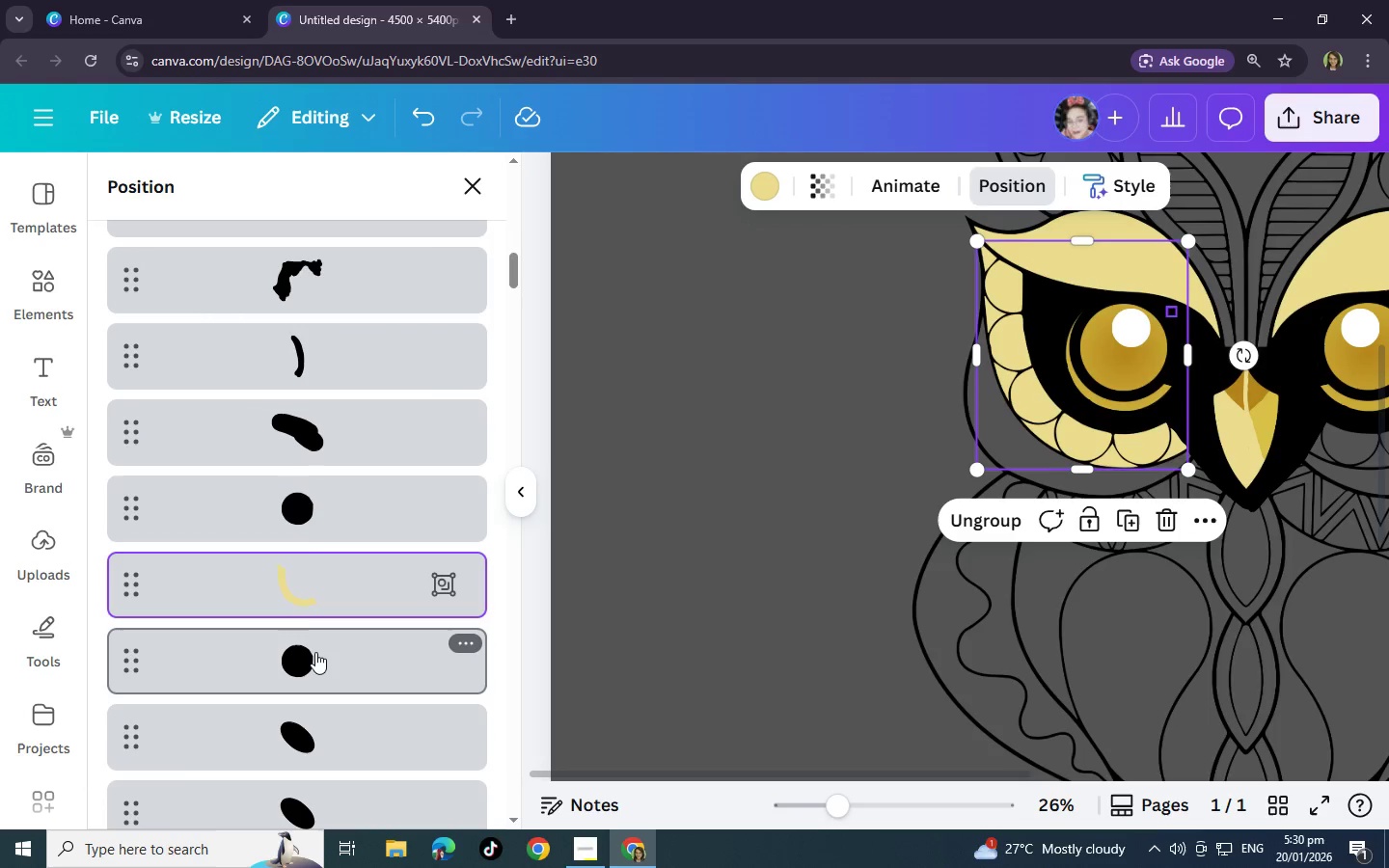 
scroll: coordinate [304, 744], scroll_direction: down, amount: 49.0
 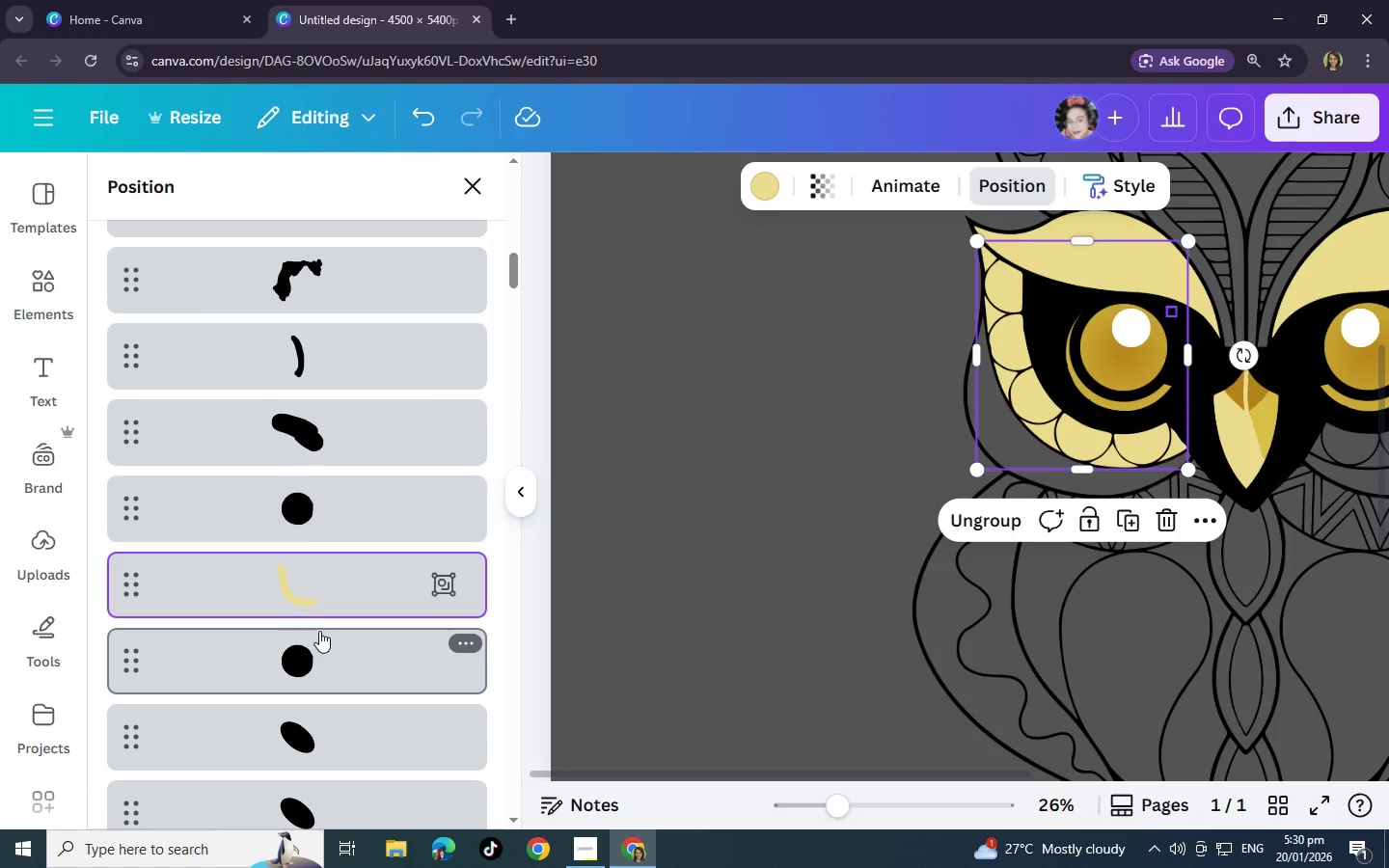 
scroll: coordinate [1004, 468], scroll_direction: up, amount: 2.0
 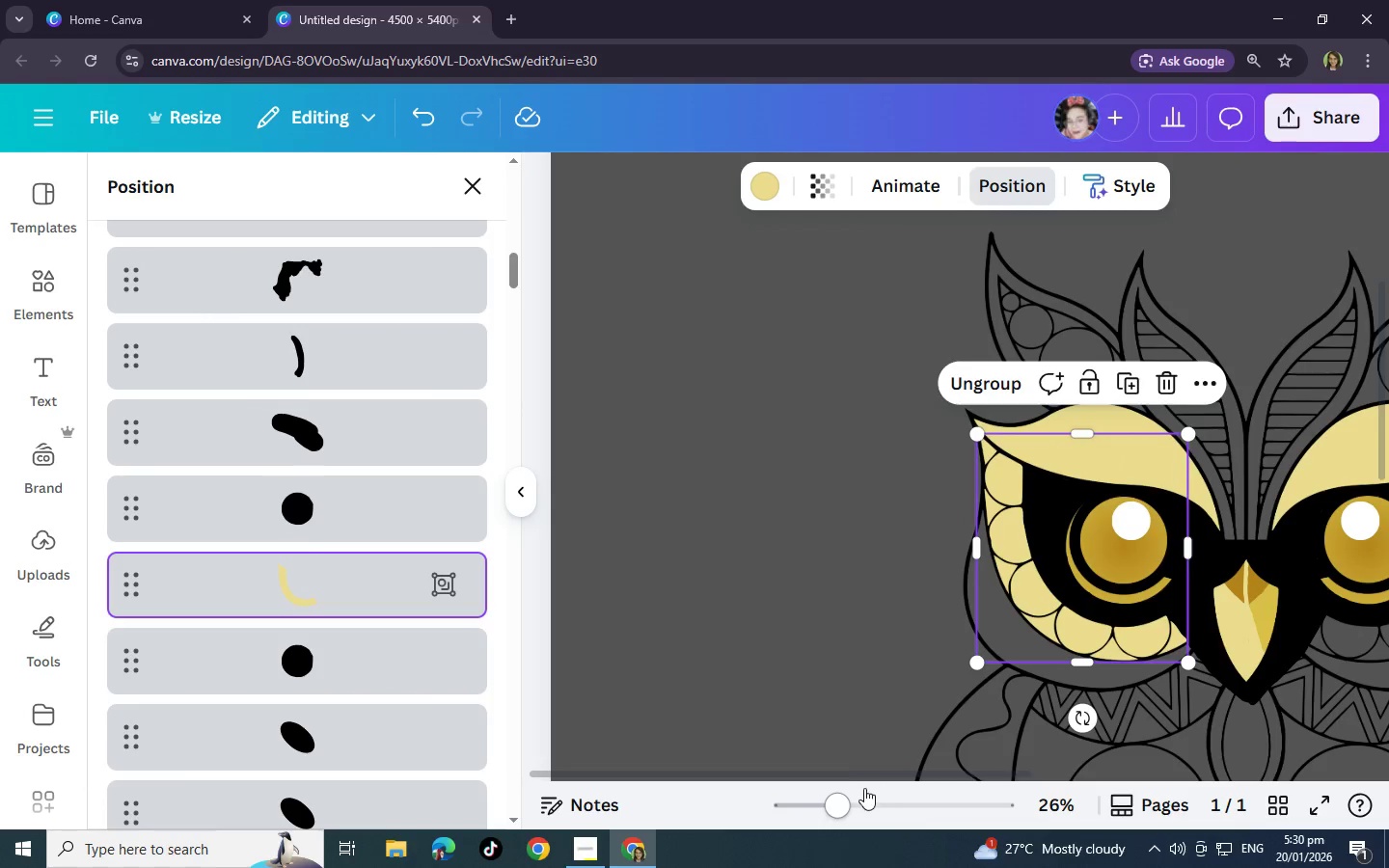 
left_click_drag(start_coordinate=[822, 820], to_coordinate=[838, 816])
 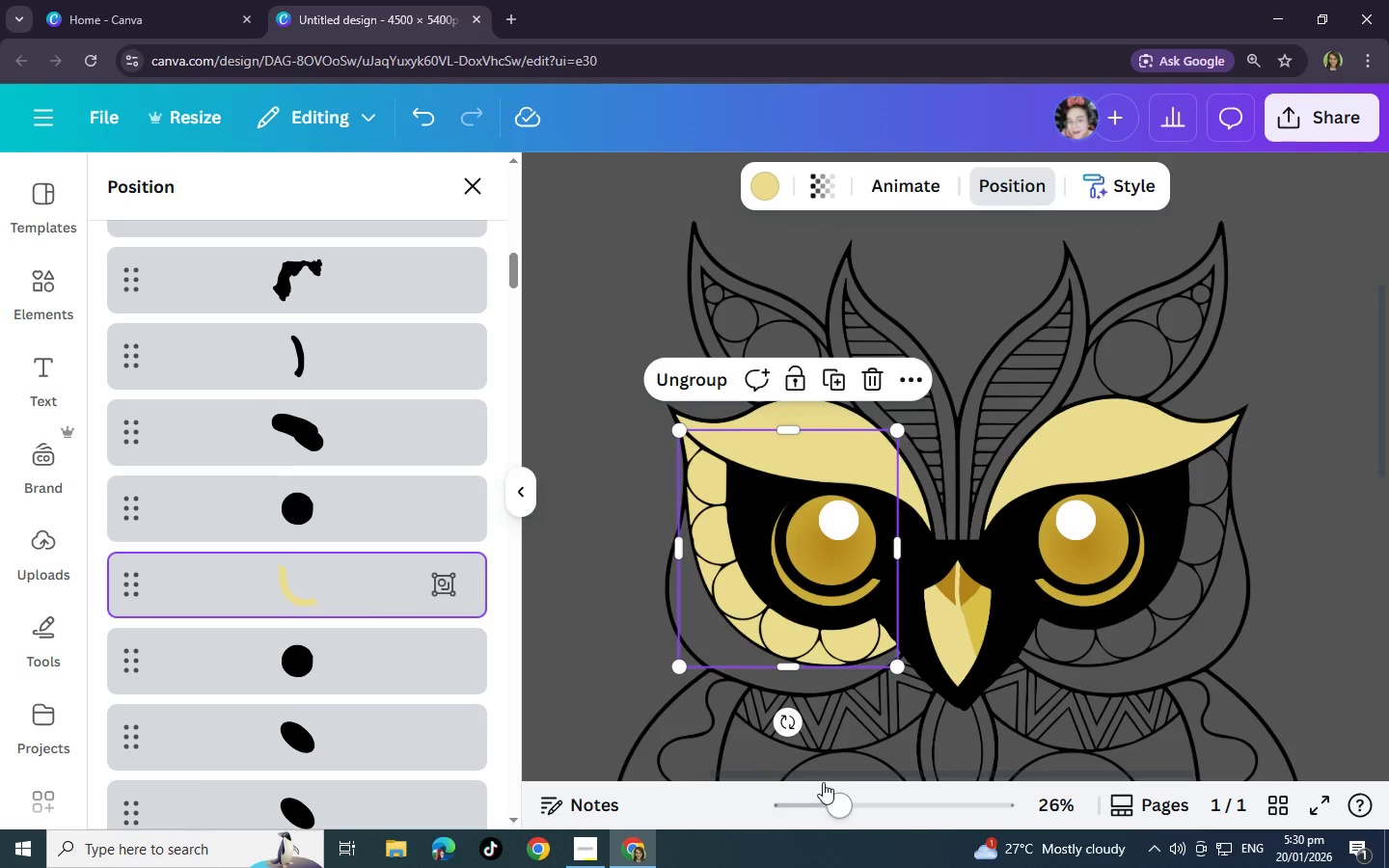 
key(Control+C)
 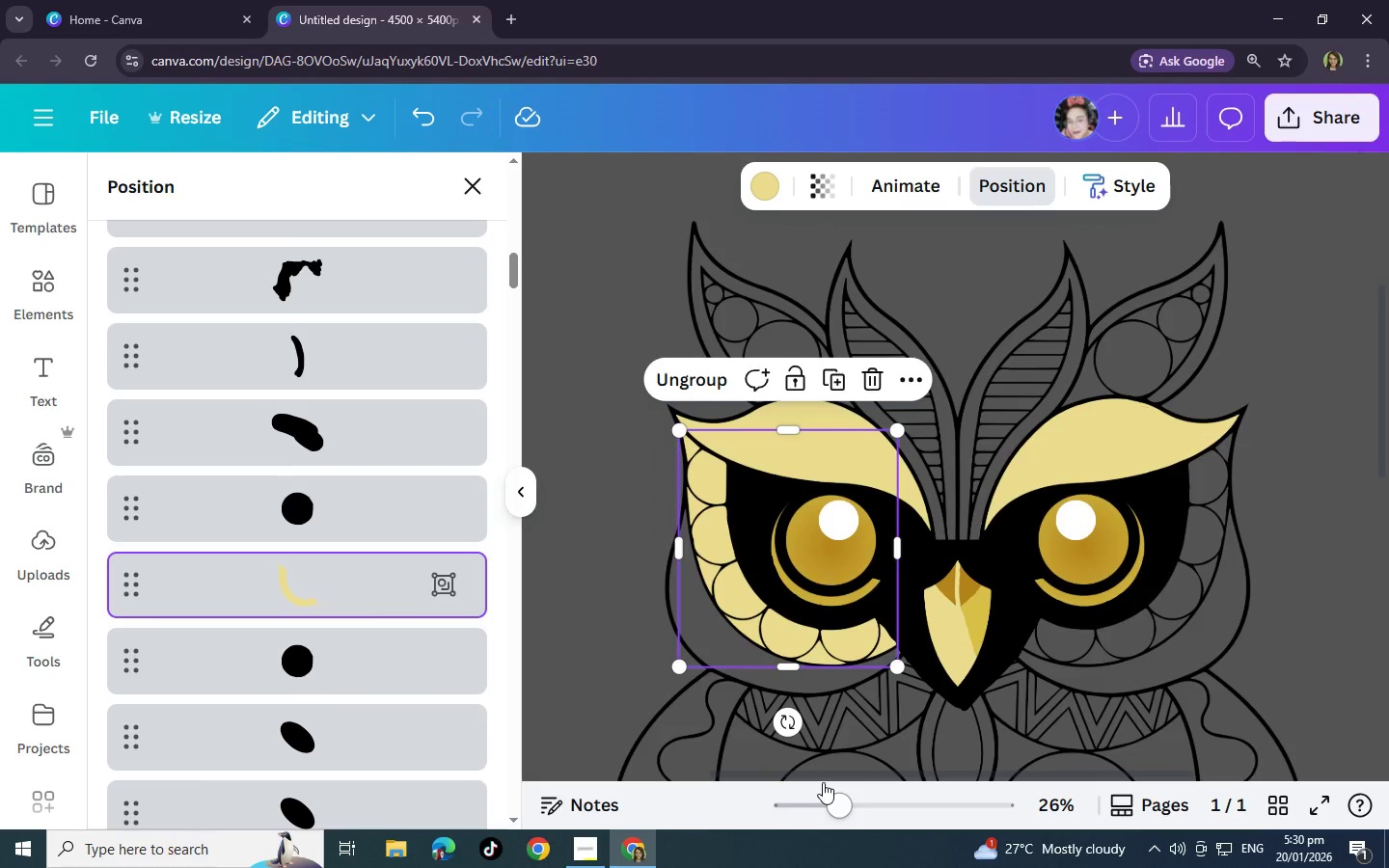 
key(Control+V)
 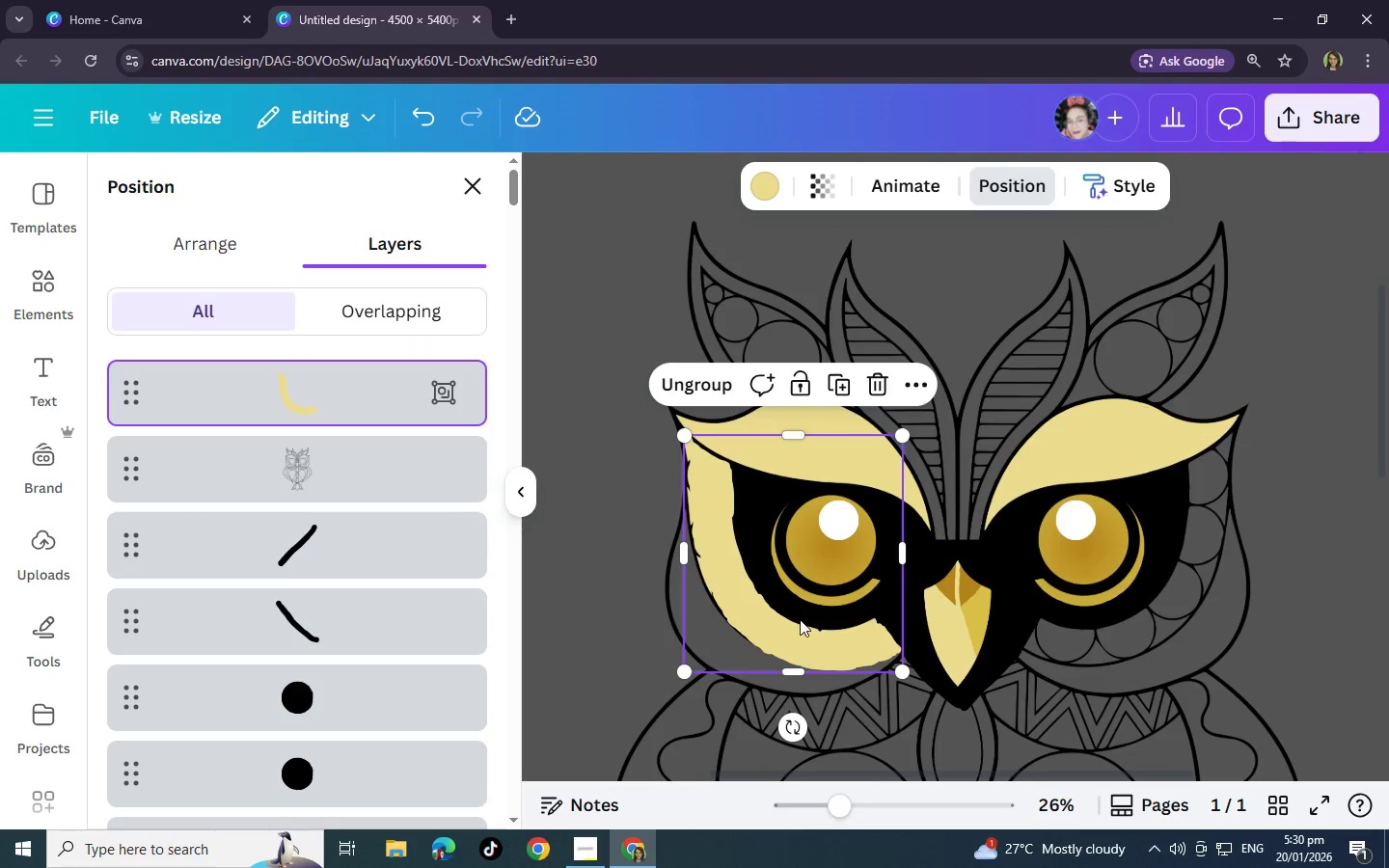 
left_click_drag(start_coordinate=[800, 619], to_coordinate=[1163, 609])
 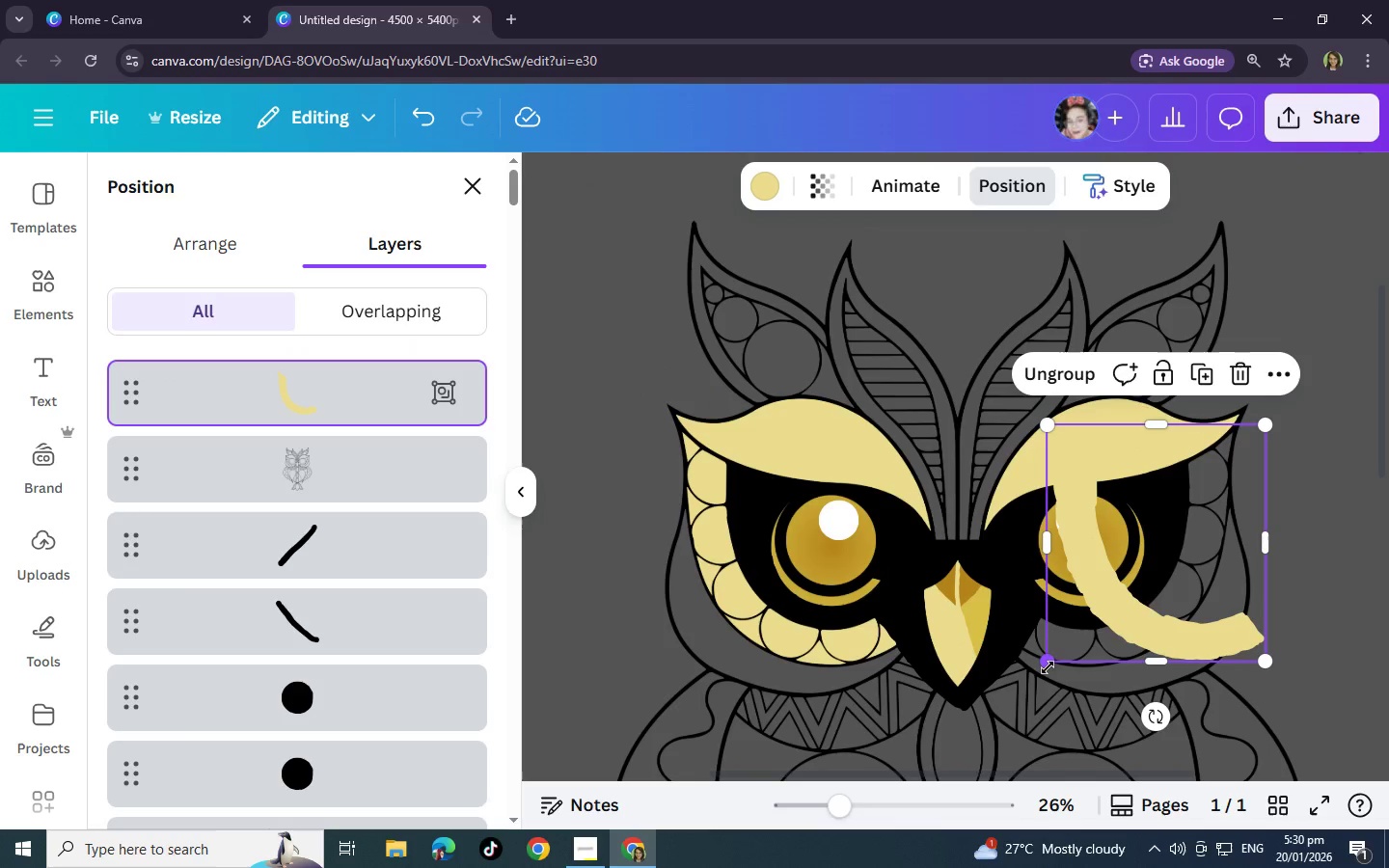 
left_click_drag(start_coordinate=[1161, 716], to_coordinate=[1308, 520])
 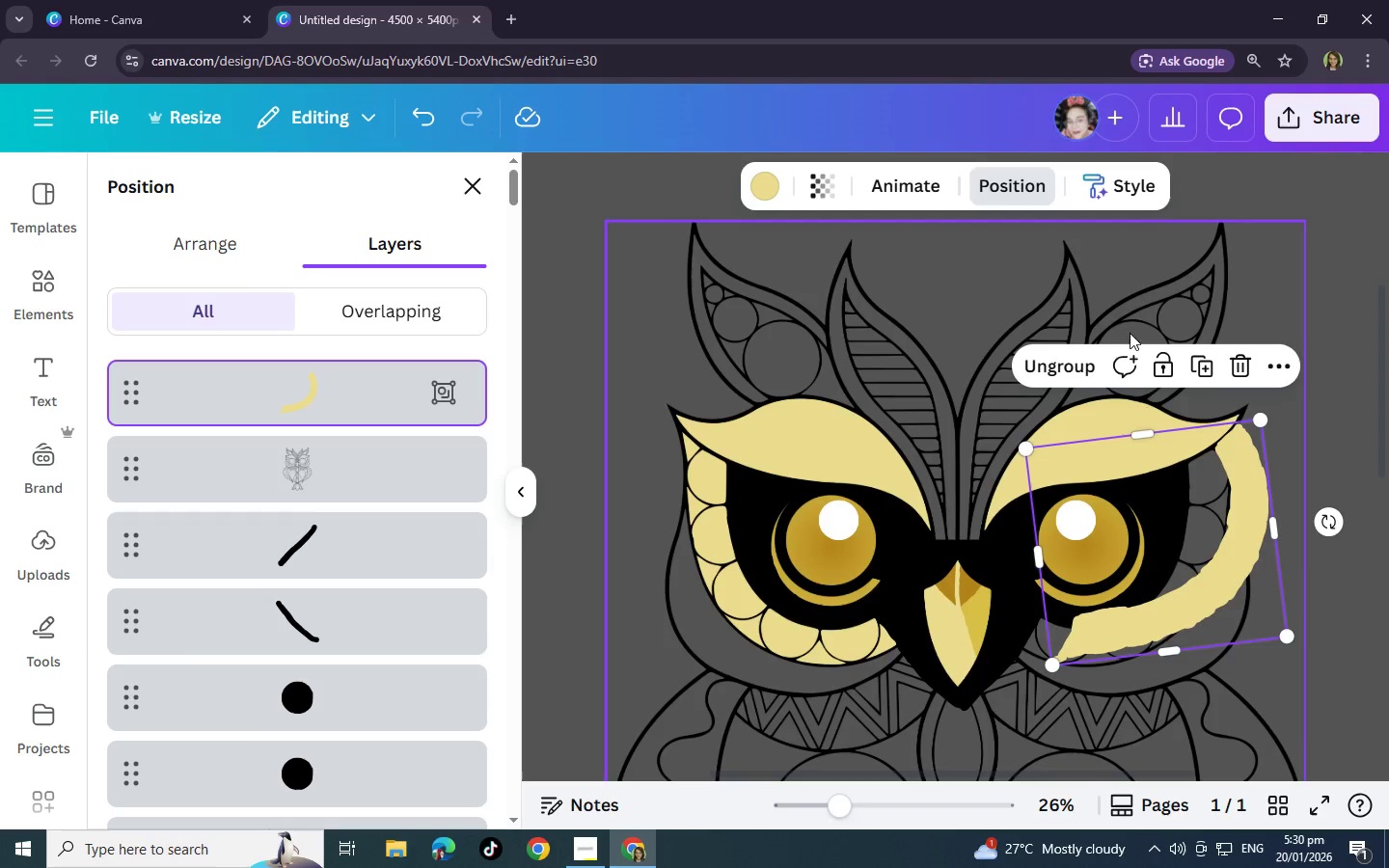 
left_click([1240, 365])
 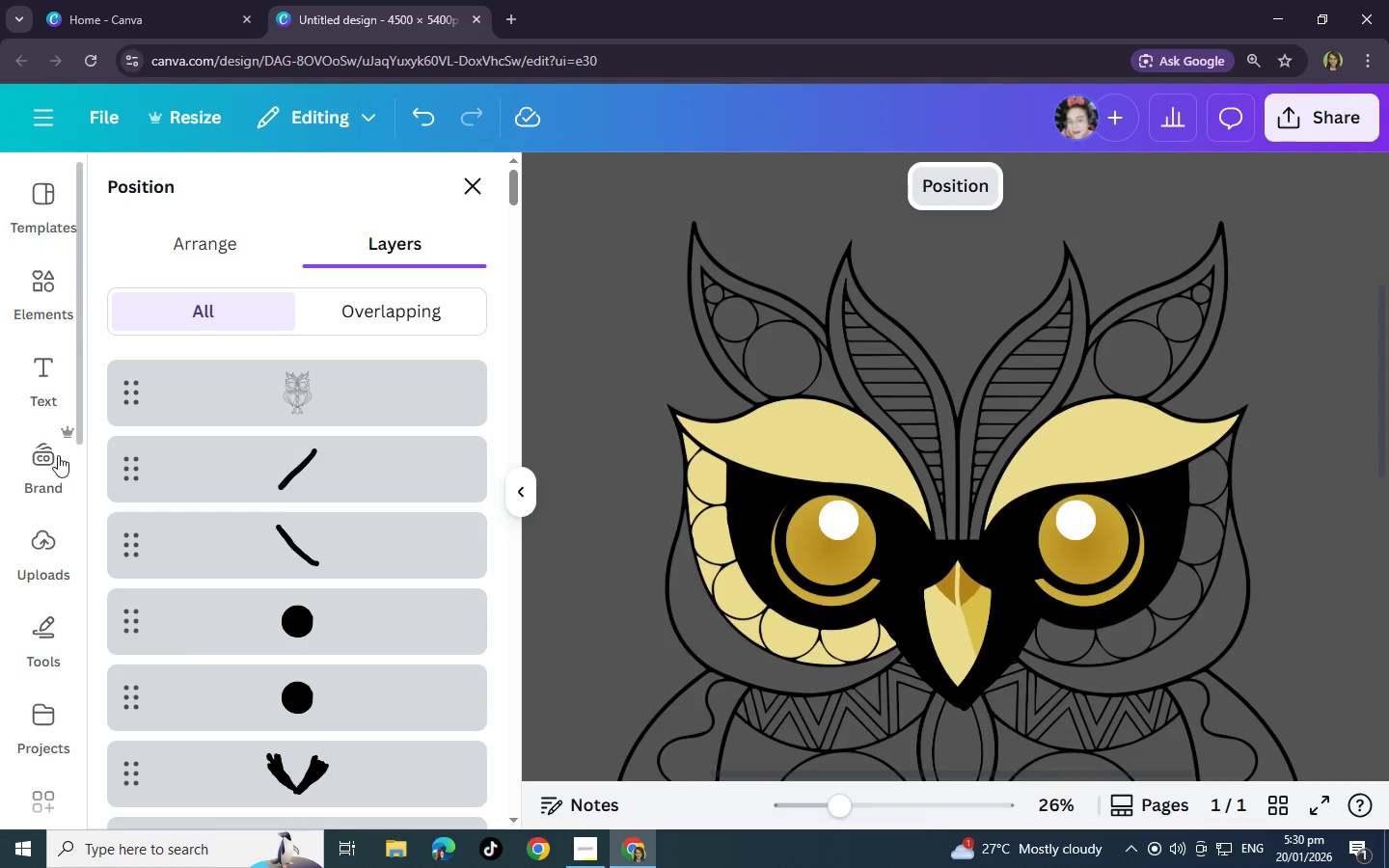 
left_click([46, 624])
 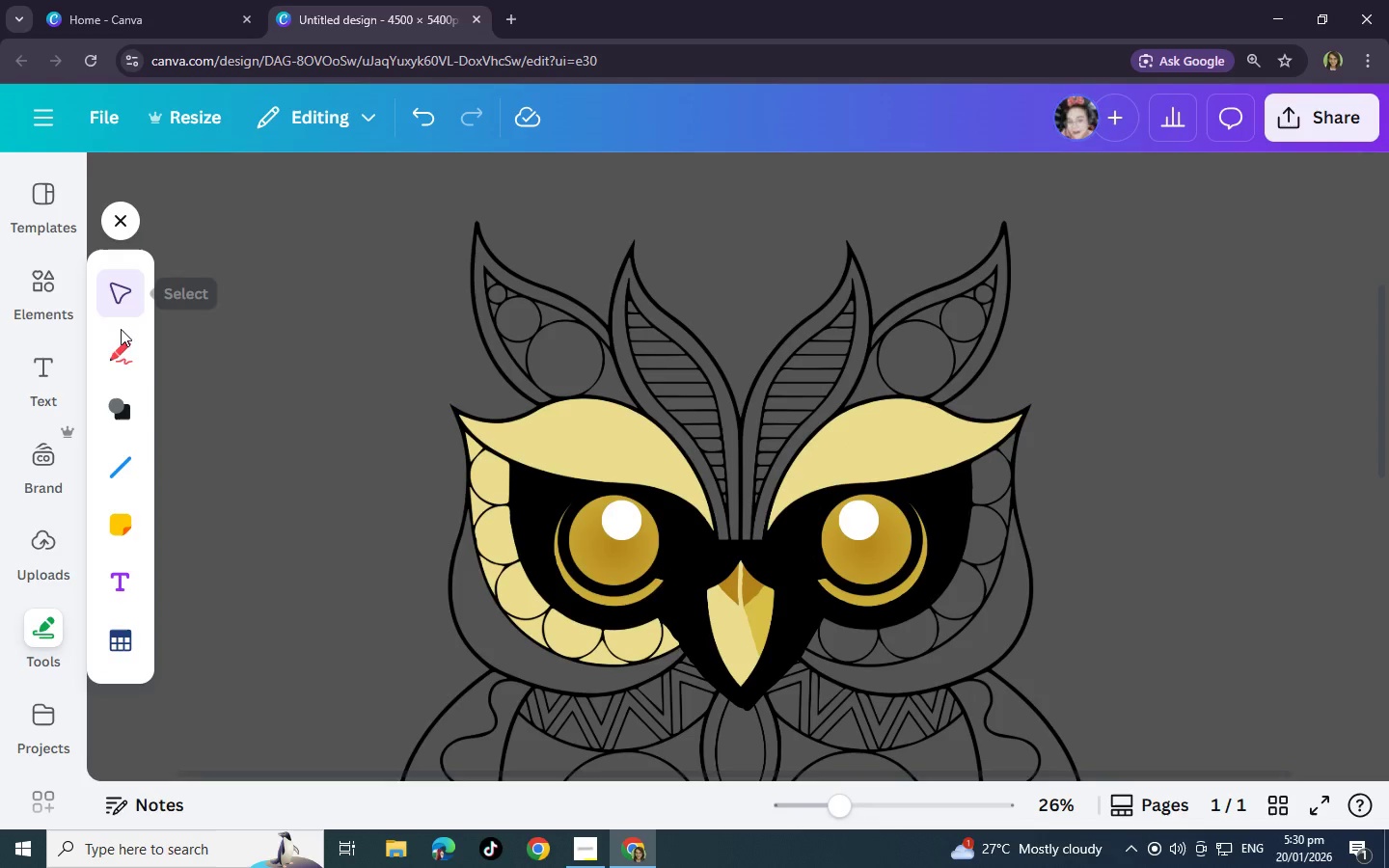 
left_click([130, 351])
 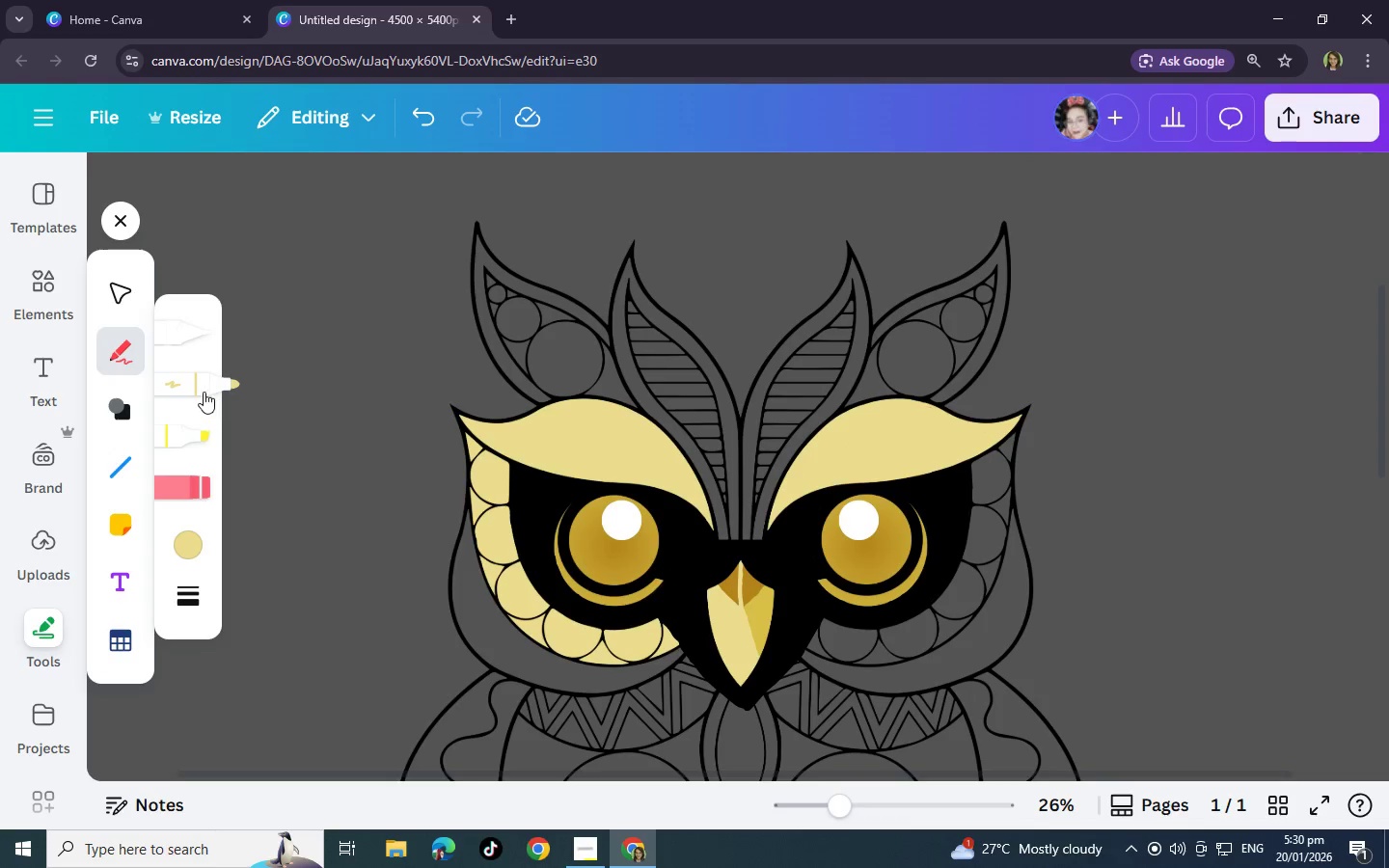 
left_click([204, 392])
 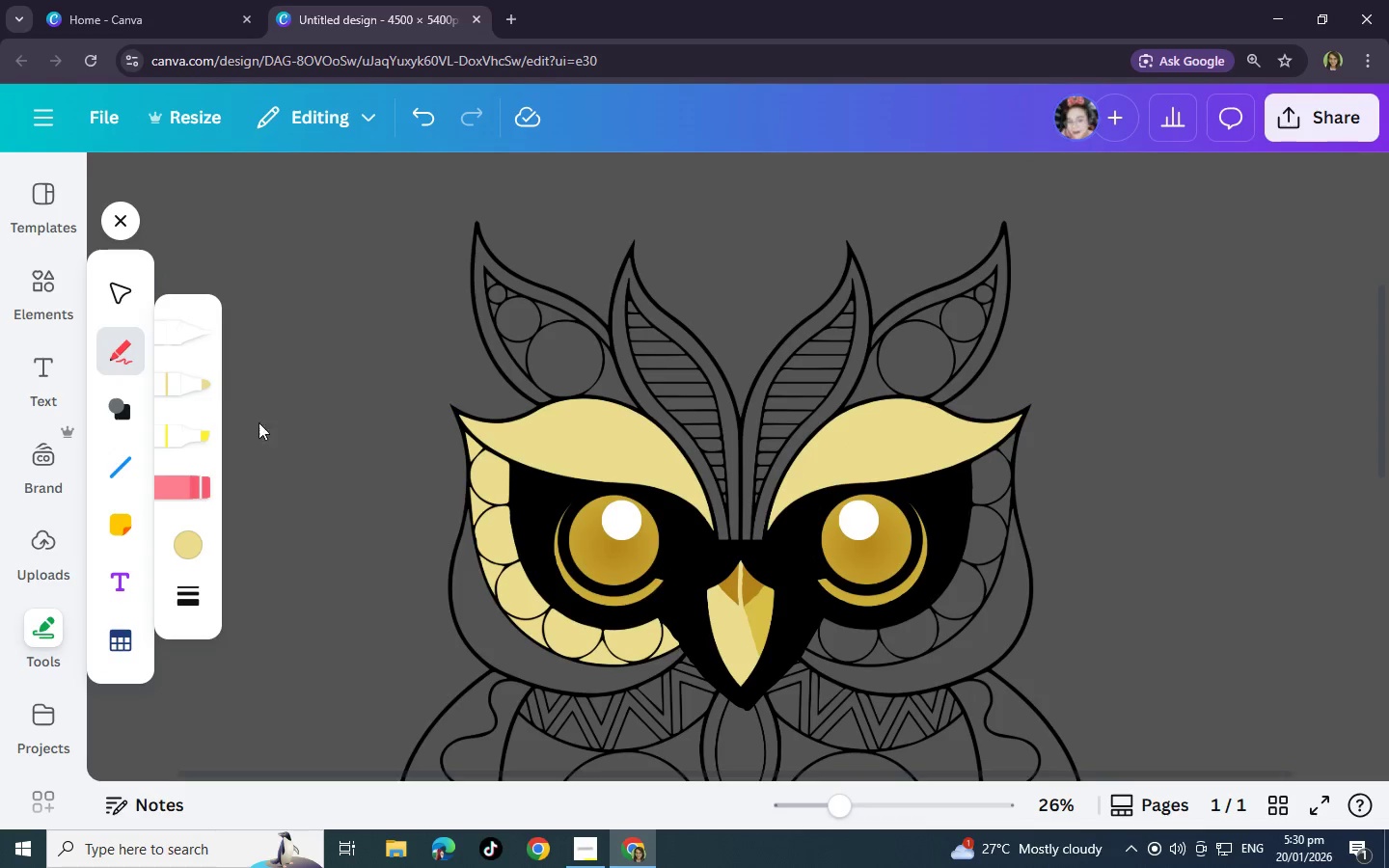 
left_click([195, 385])
 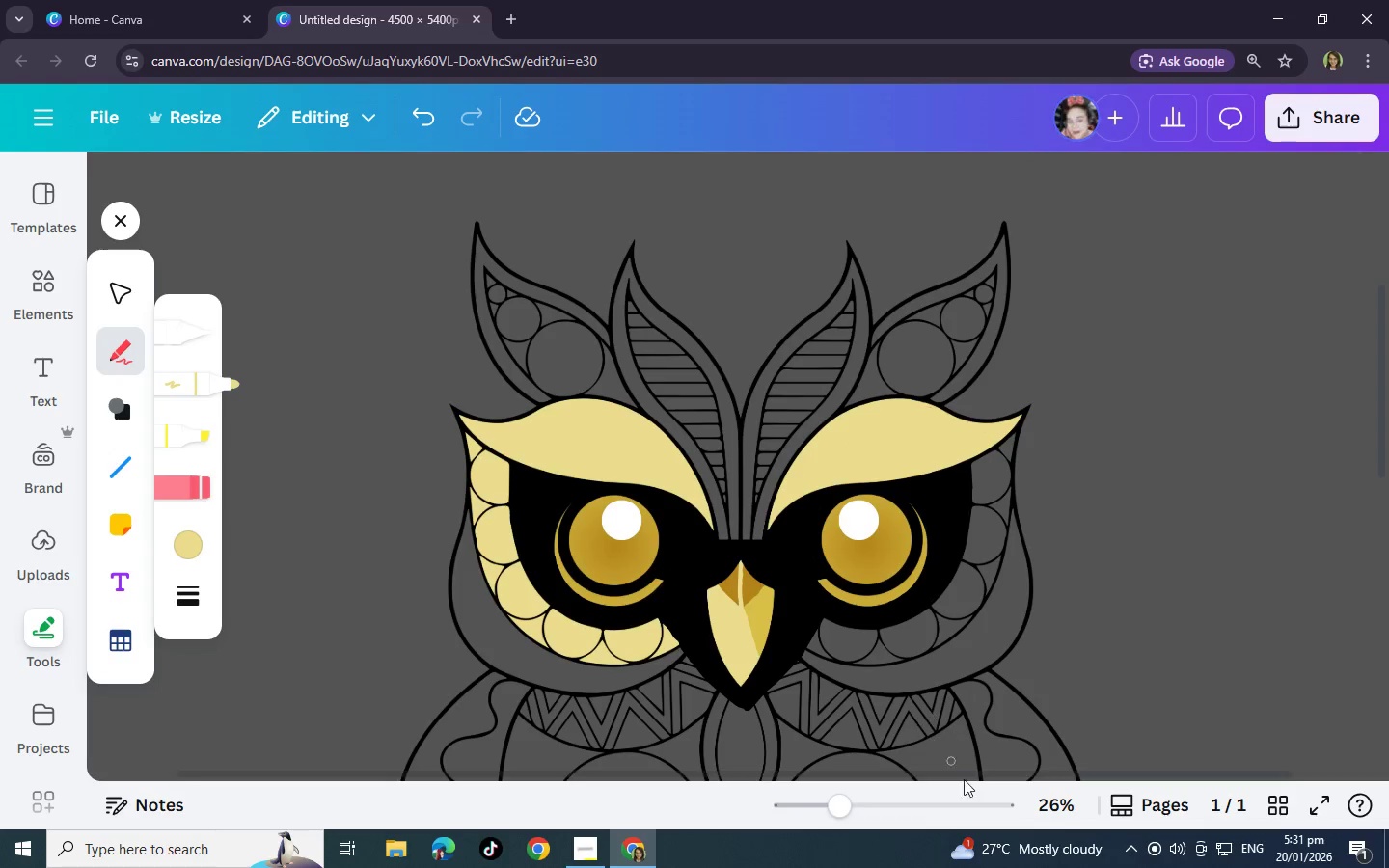 
left_click_drag(start_coordinate=[847, 802], to_coordinate=[896, 802])
 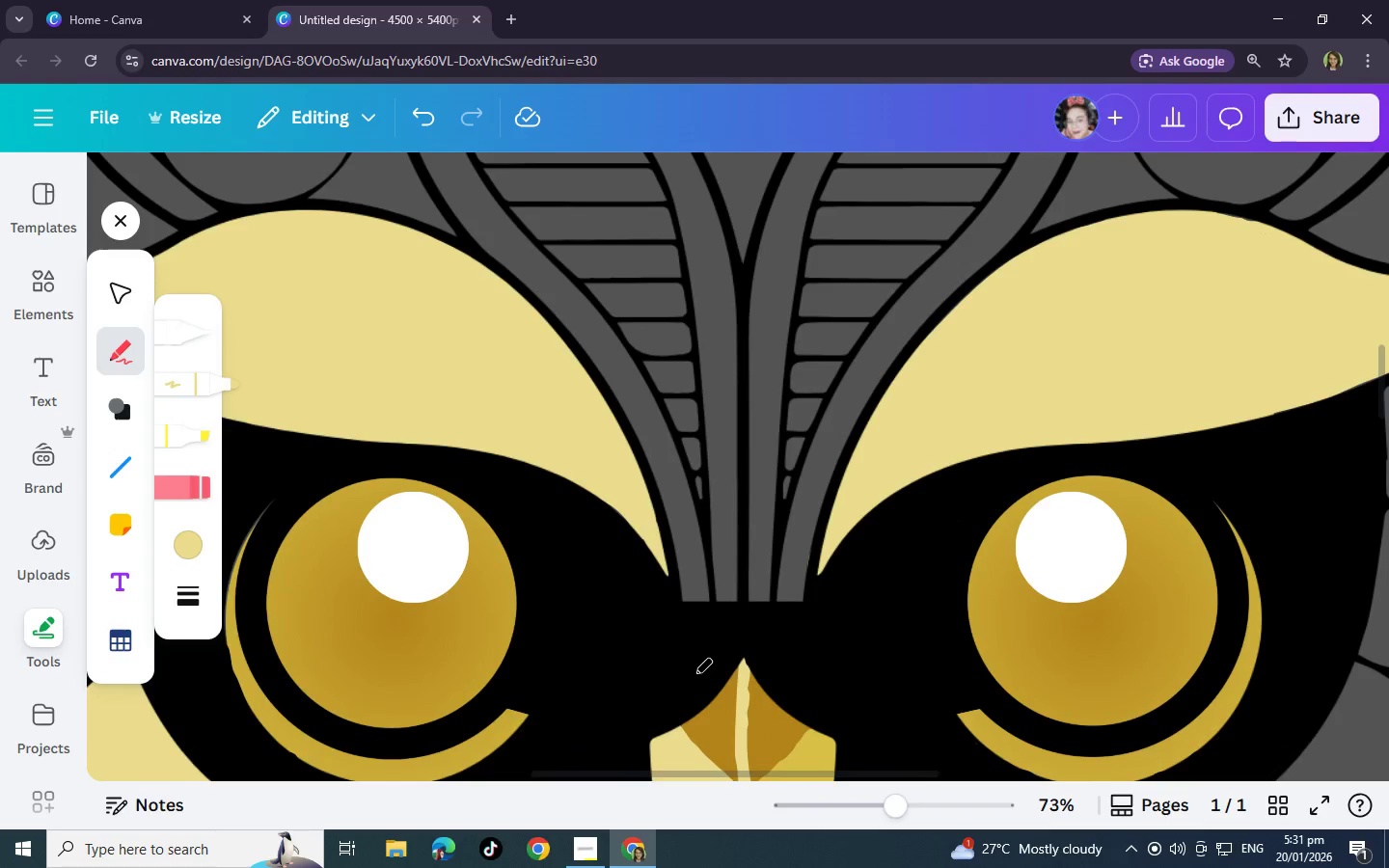 
scroll: coordinate [571, 637], scroll_direction: down, amount: 3.0
 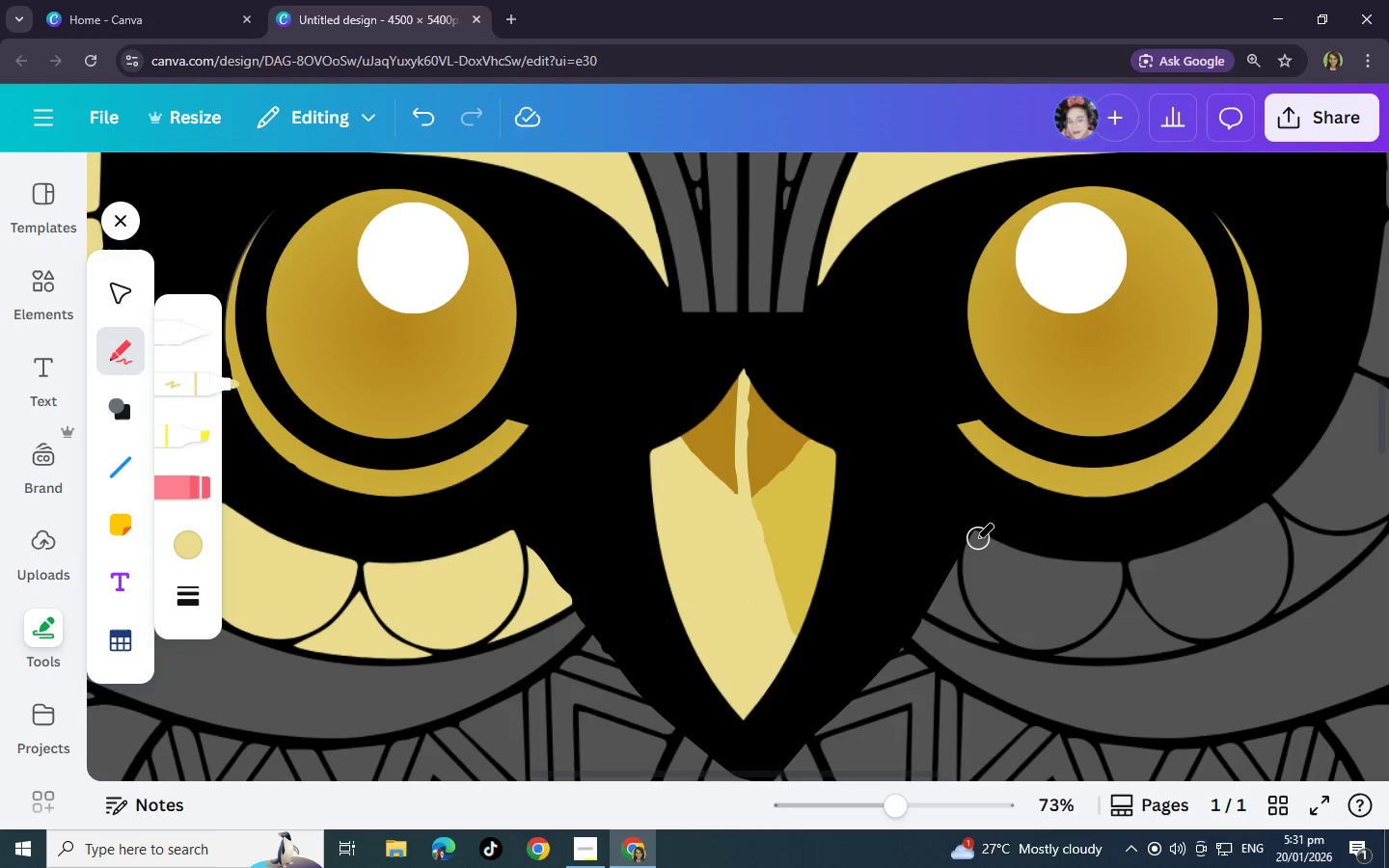 
wait(7.52)
 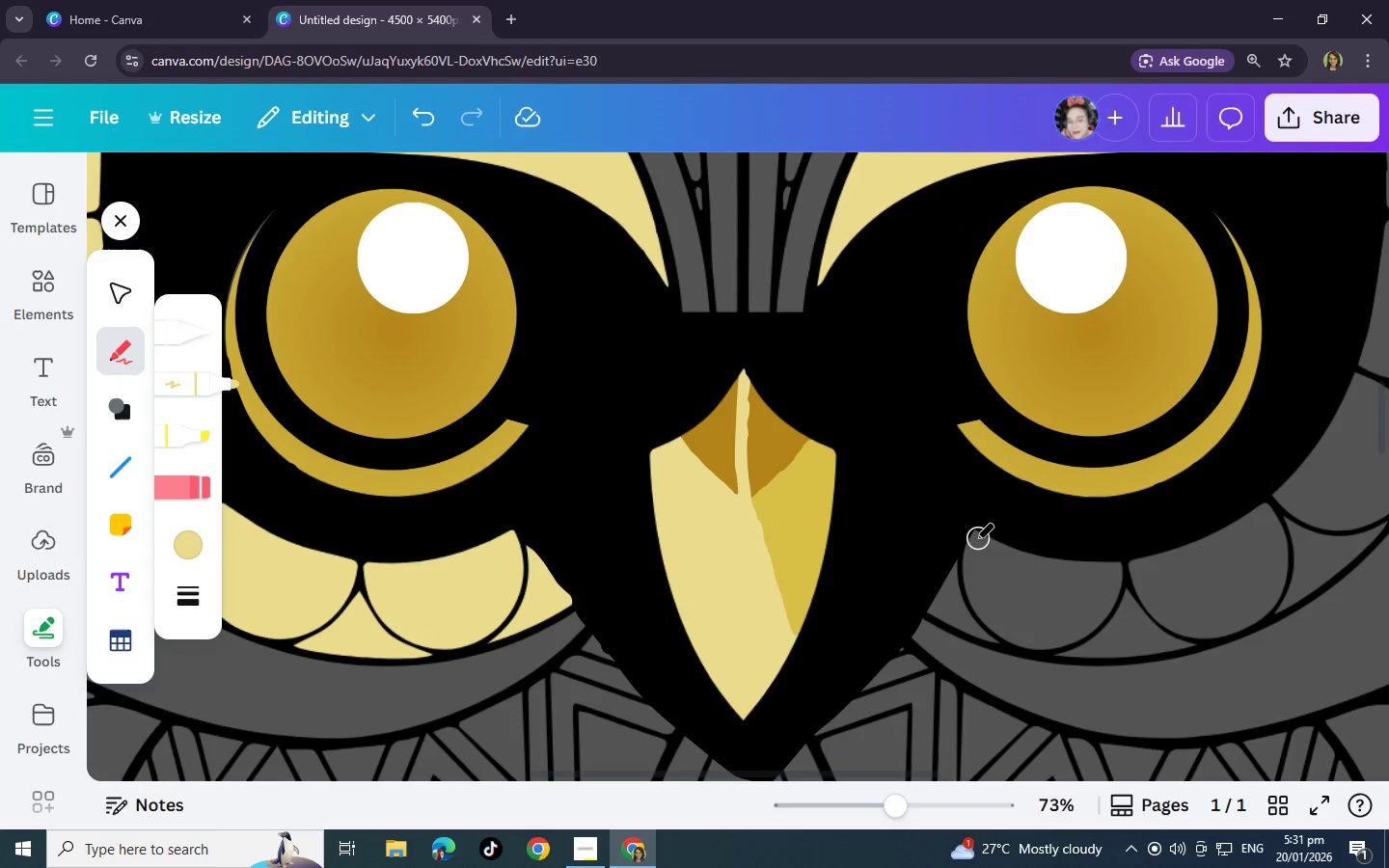 
left_click_drag(start_coordinate=[936, 610], to_coordinate=[1299, 522])
 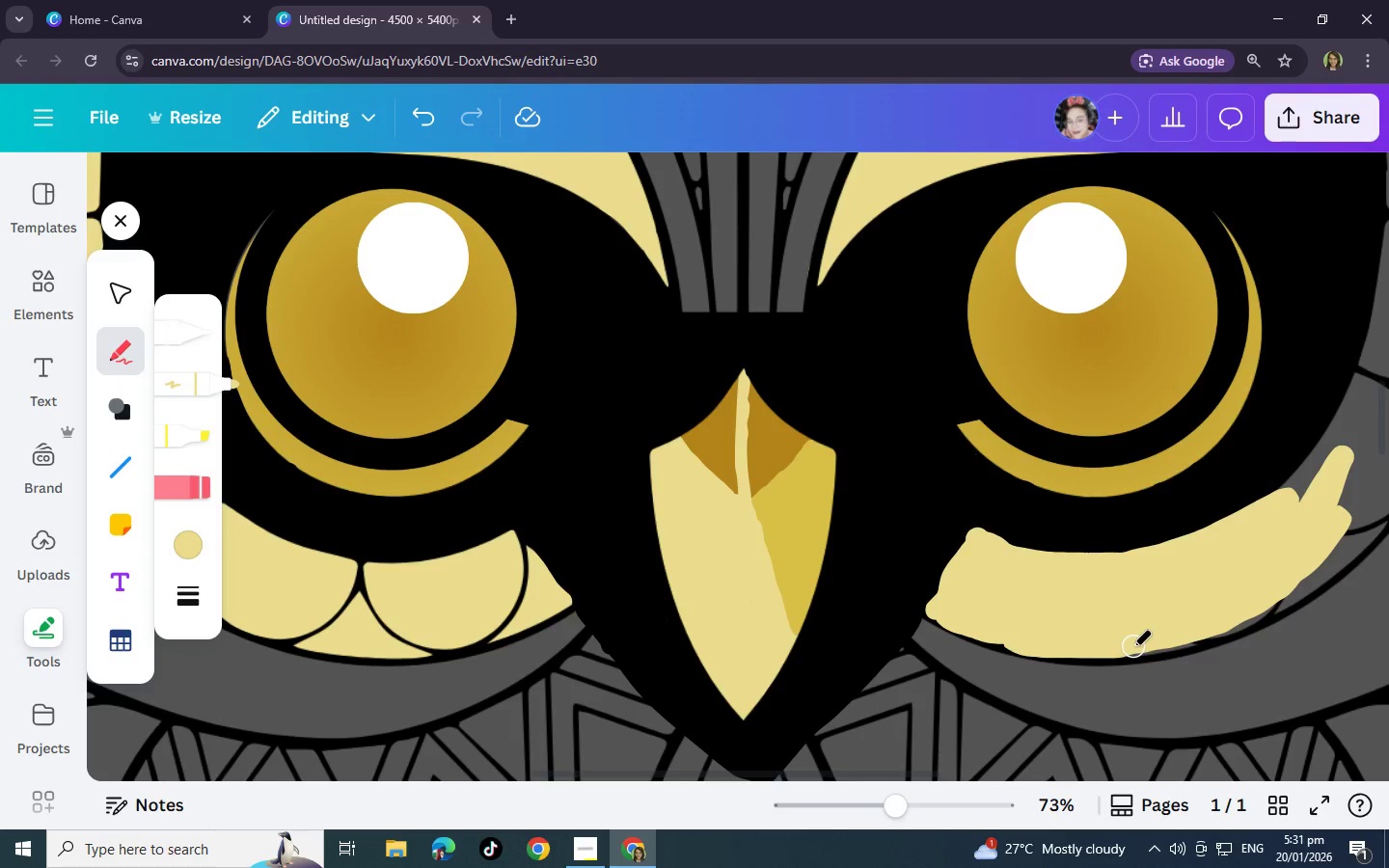 
left_click_drag(start_coordinate=[1130, 650], to_coordinate=[1082, 647])
 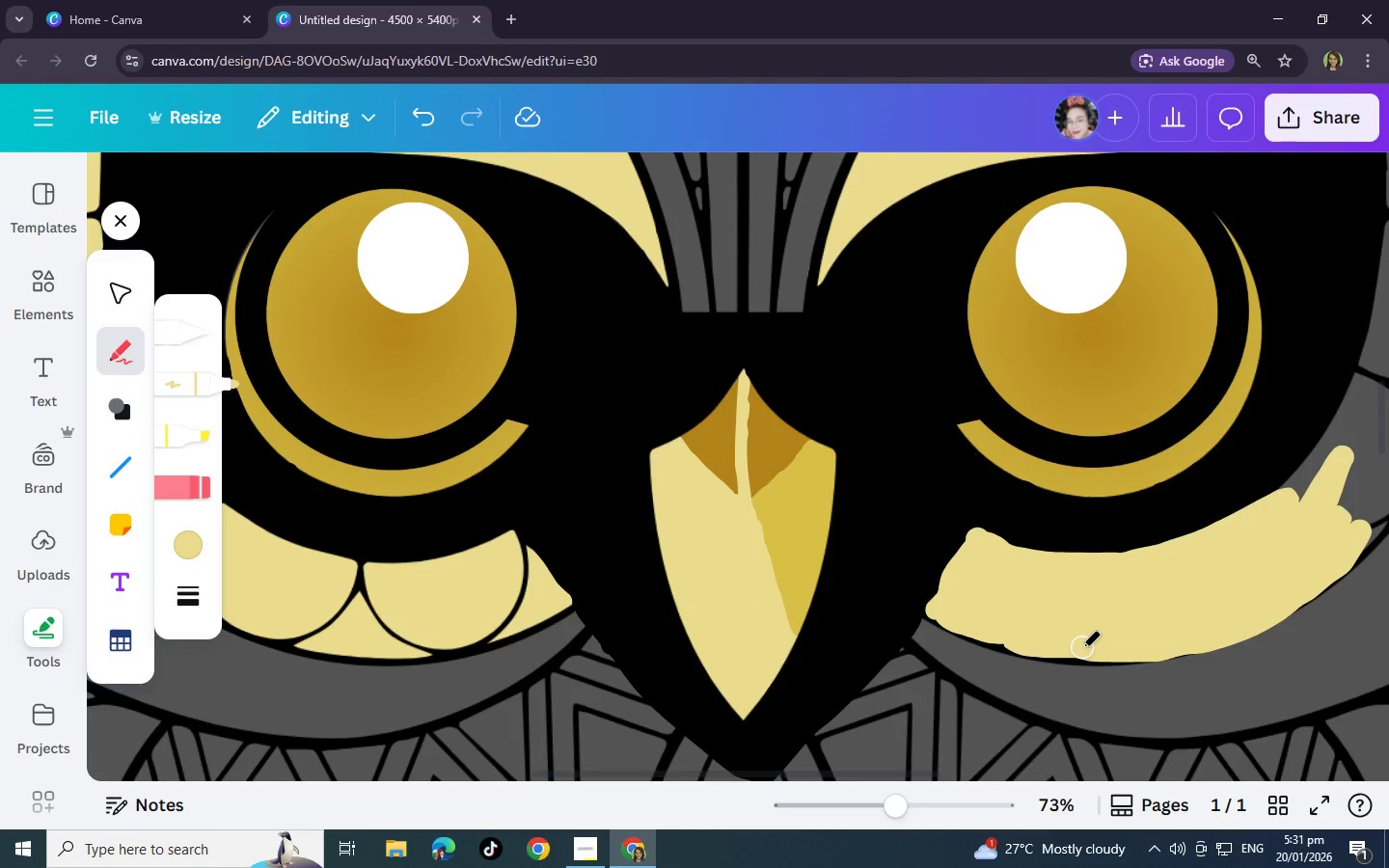 
key(Control+Z)
 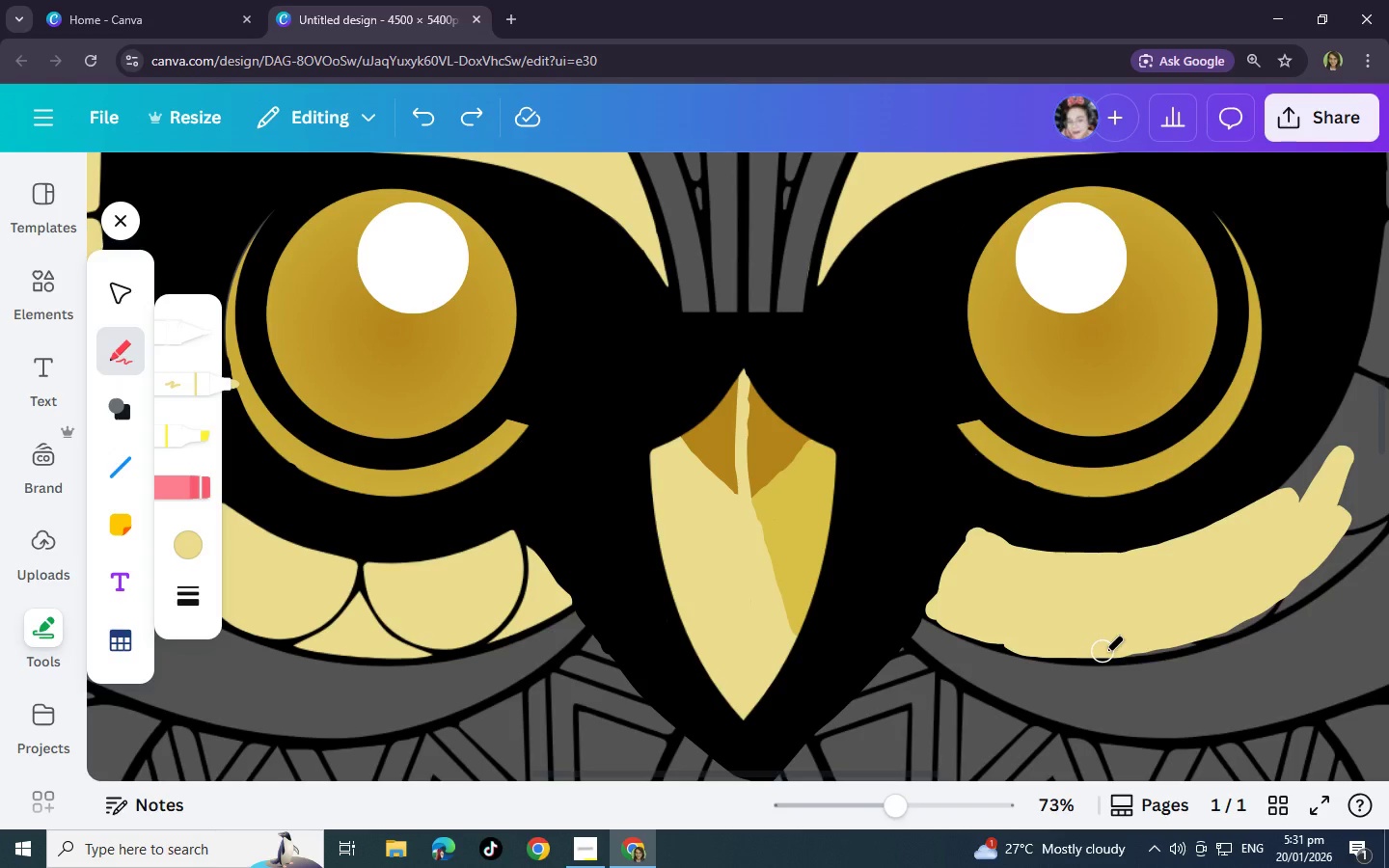 
left_click_drag(start_coordinate=[1131, 652], to_coordinate=[1383, 345])
 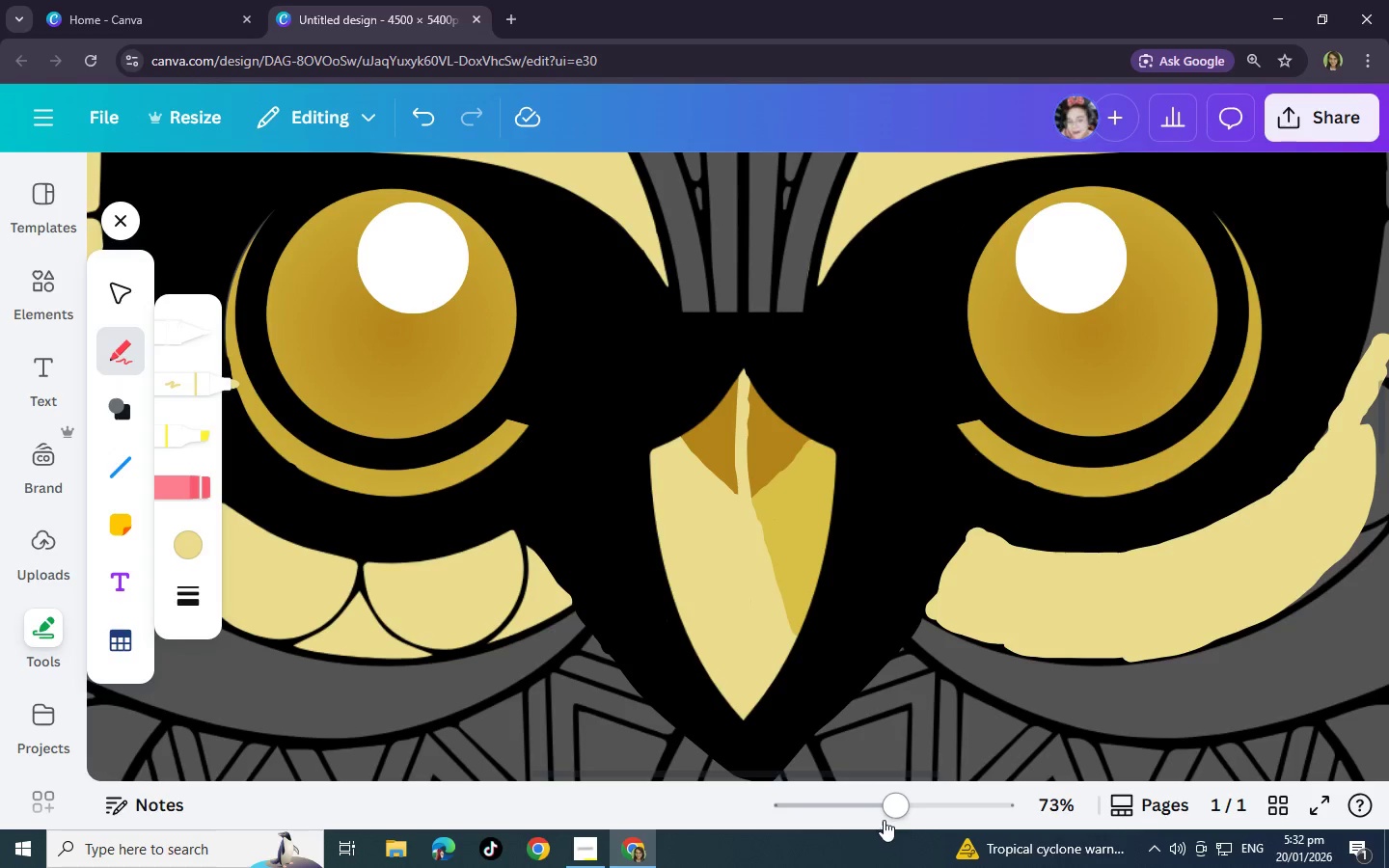 
left_click_drag(start_coordinate=[898, 807], to_coordinate=[887, 811])
 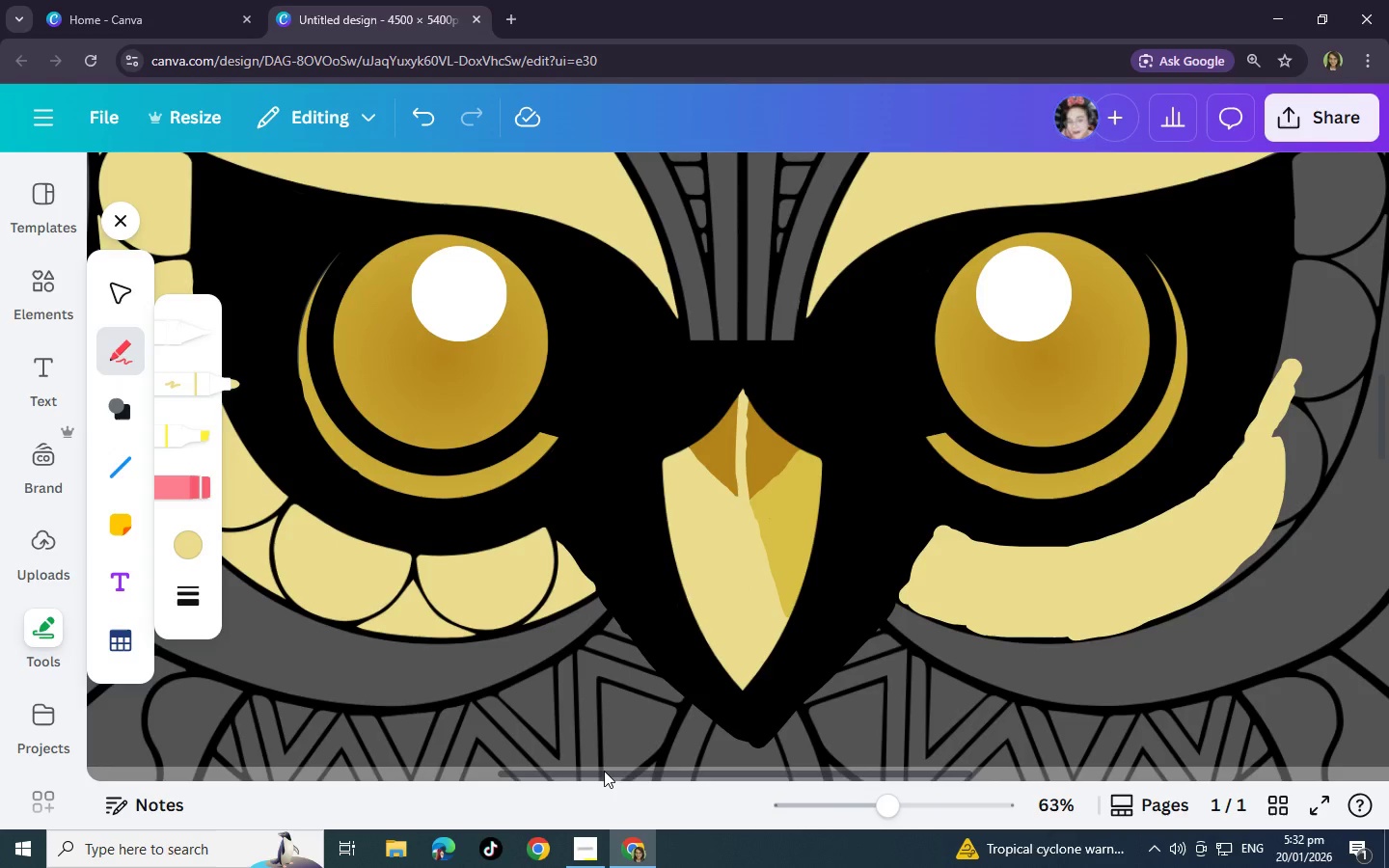 
left_click_drag(start_coordinate=[604, 771], to_coordinate=[725, 765])
 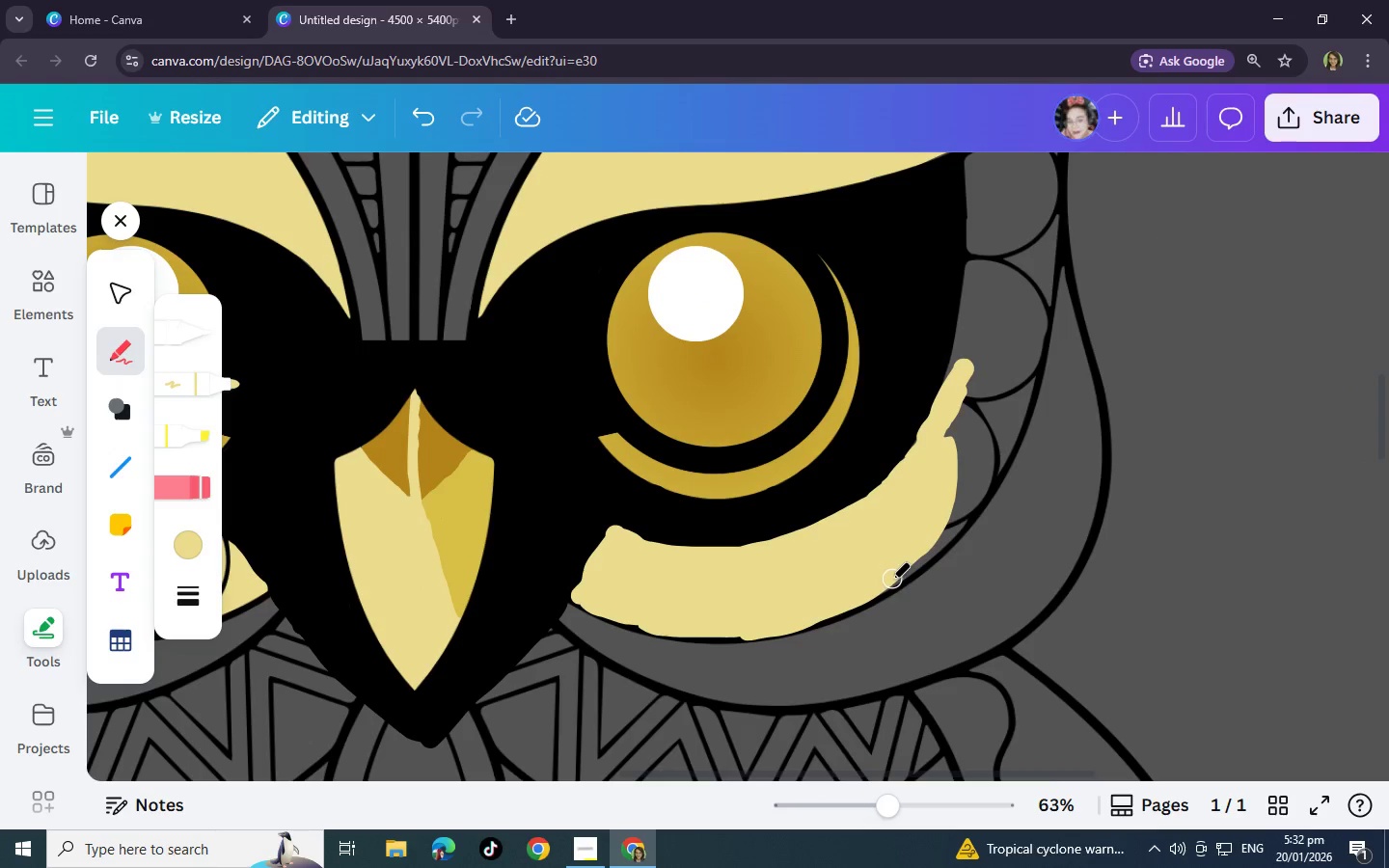 
left_click_drag(start_coordinate=[892, 579], to_coordinate=[994, 480])
 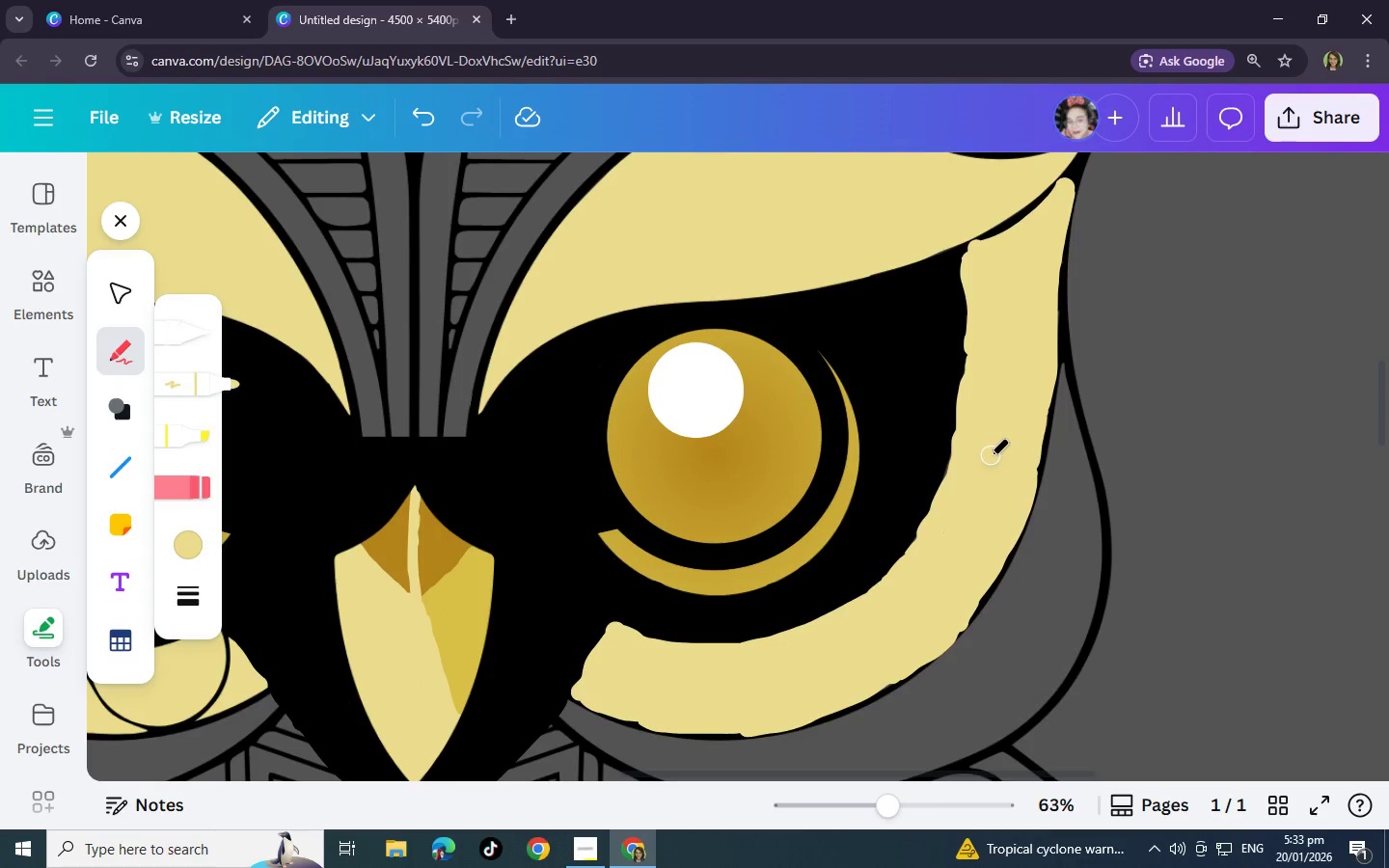 
scroll: coordinate [983, 199], scroll_direction: up, amount: 1.0
 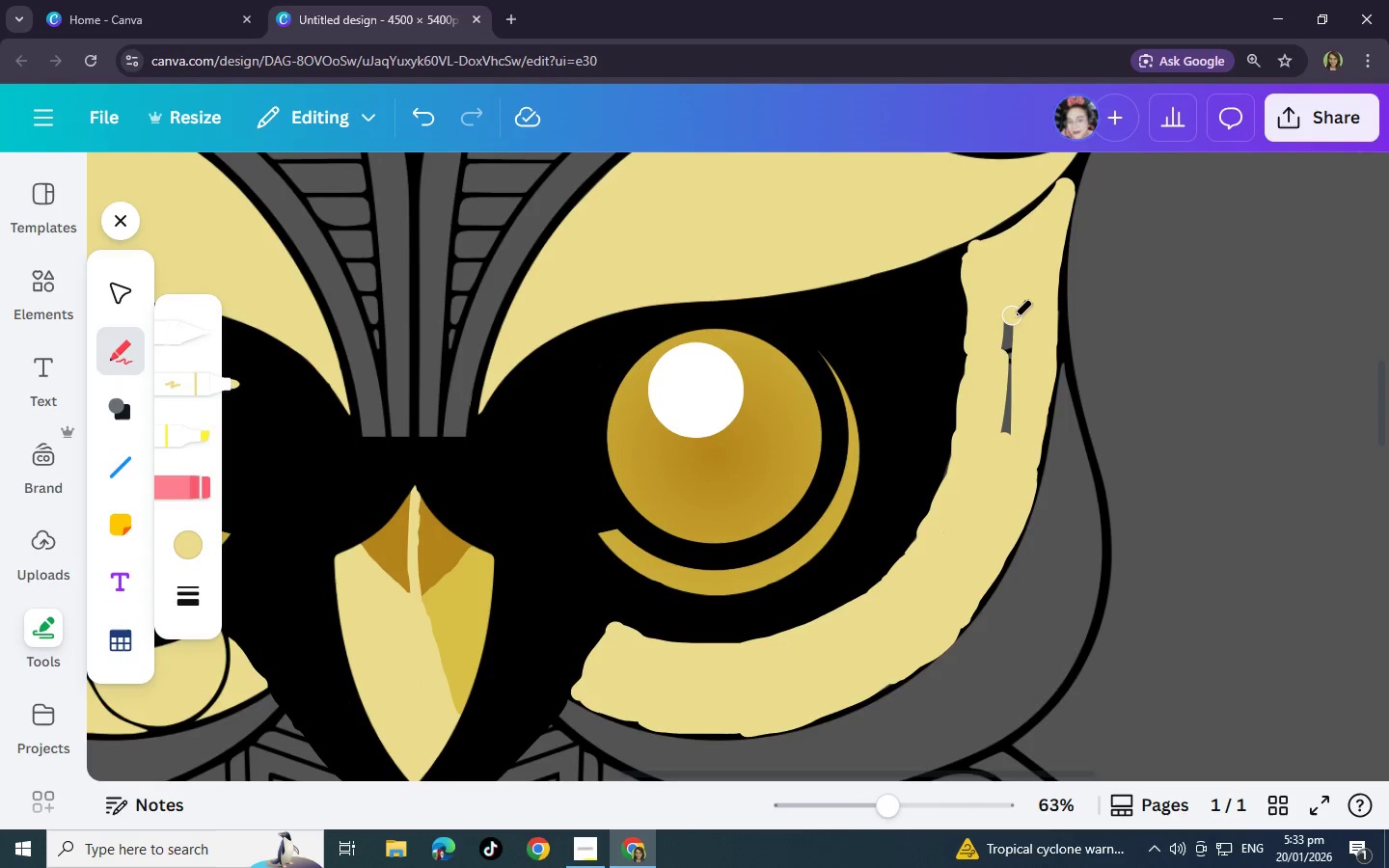 
hold_key(key=ControlLeft, duration=0.73)
 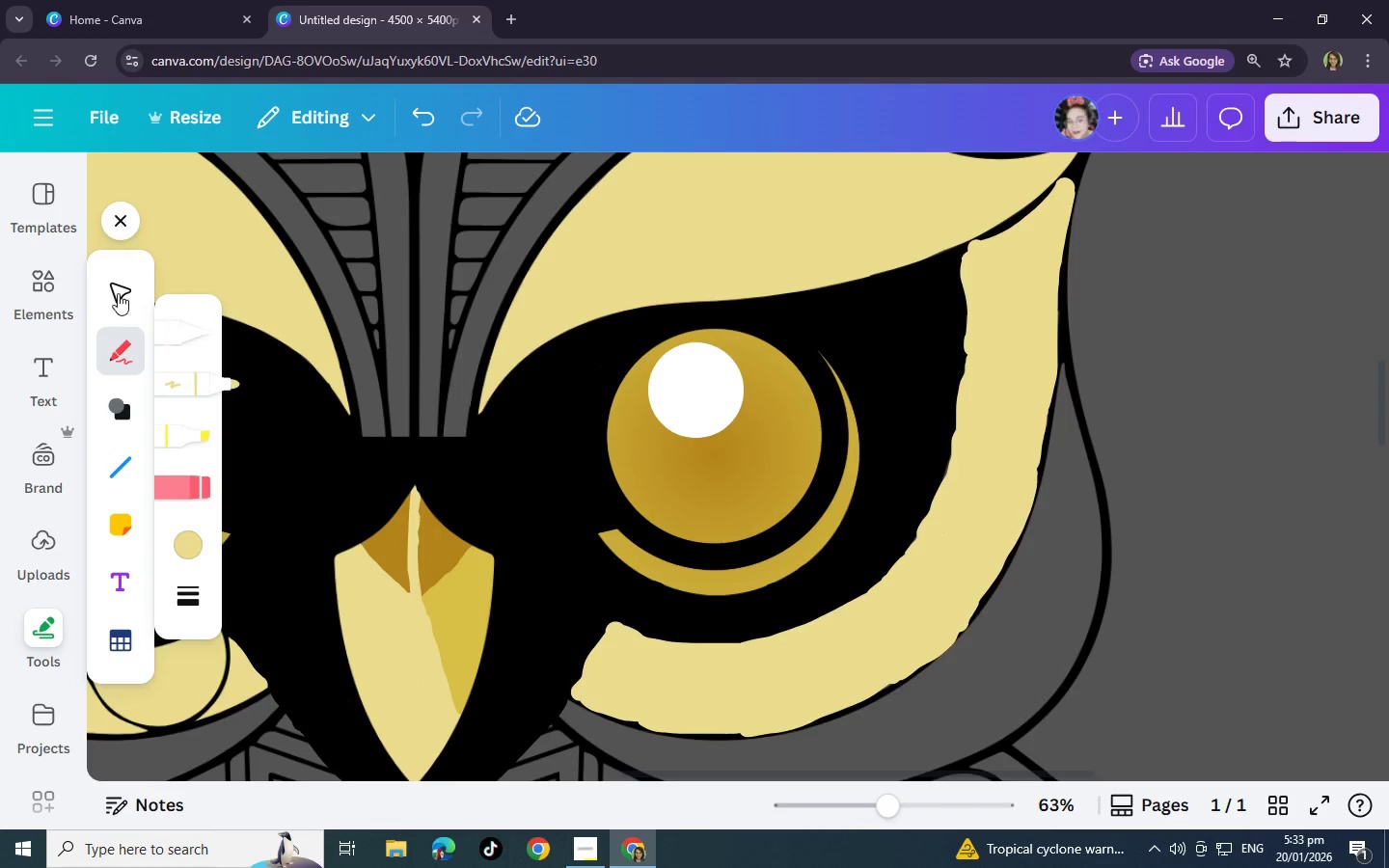 
double_click([881, 263])
 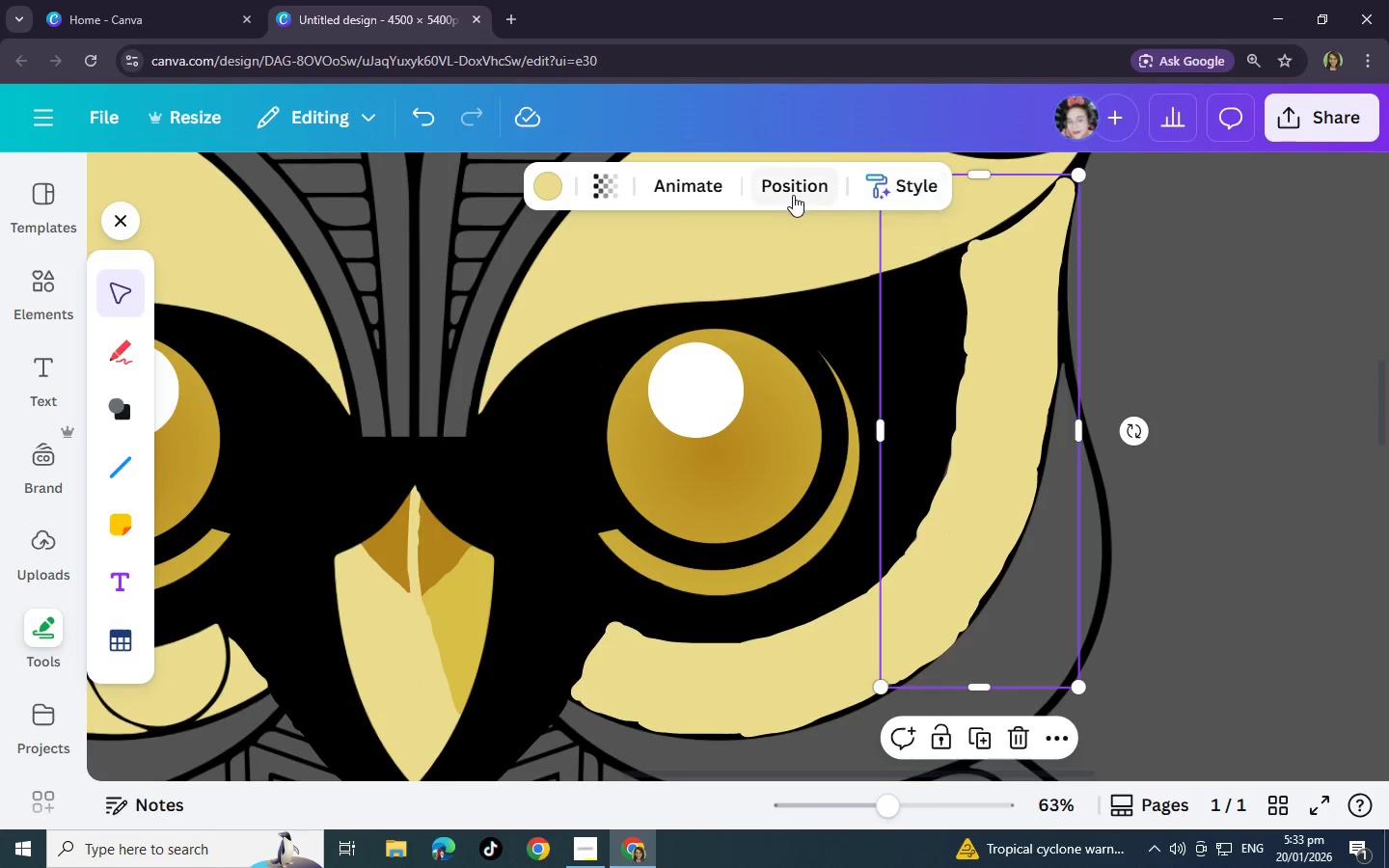 
left_click([793, 195])
 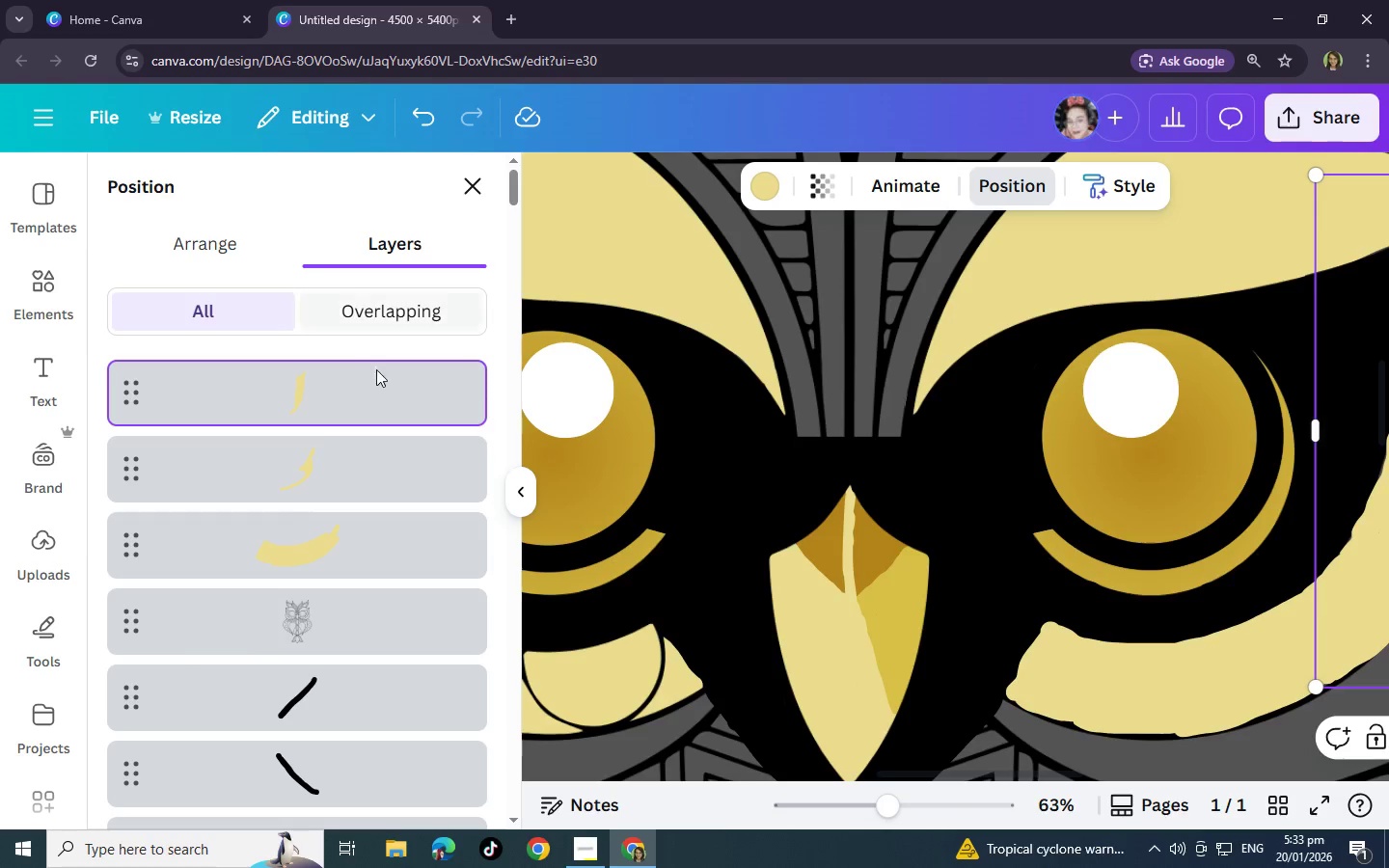 
left_click_drag(start_coordinate=[327, 610], to_coordinate=[317, 607])
 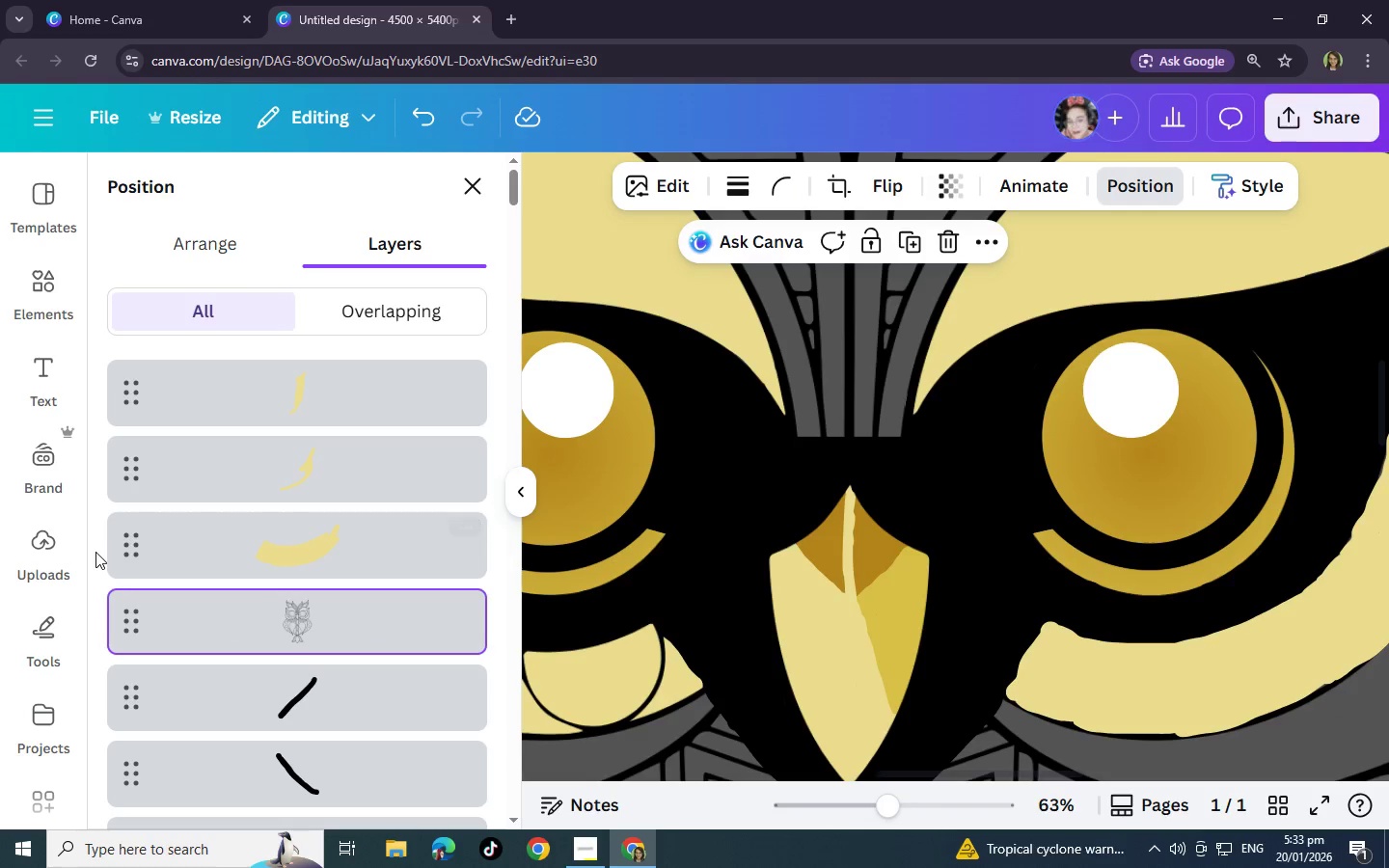 
left_click_drag(start_coordinate=[95, 552], to_coordinate=[133, 405])
 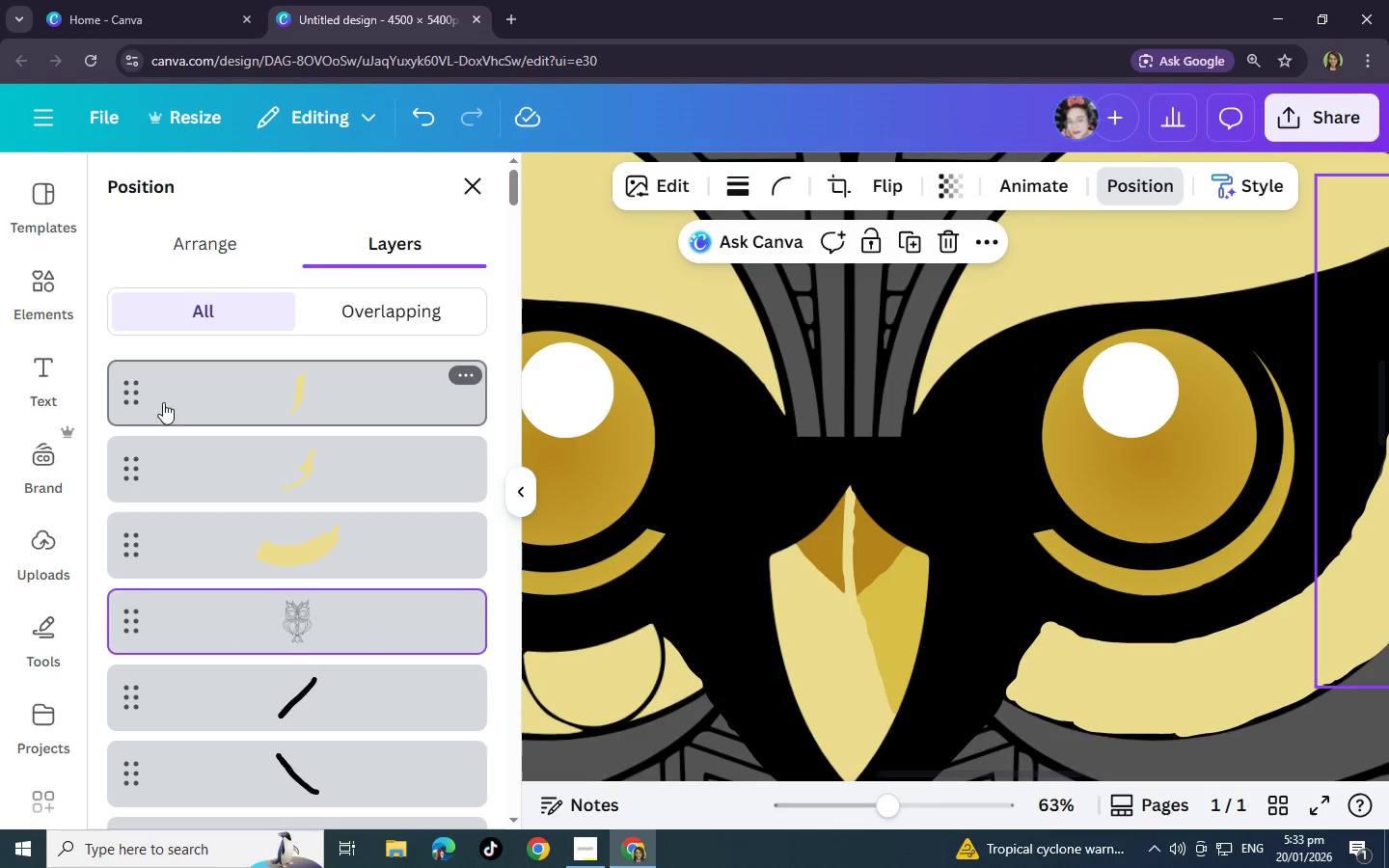 
left_click([176, 397])
 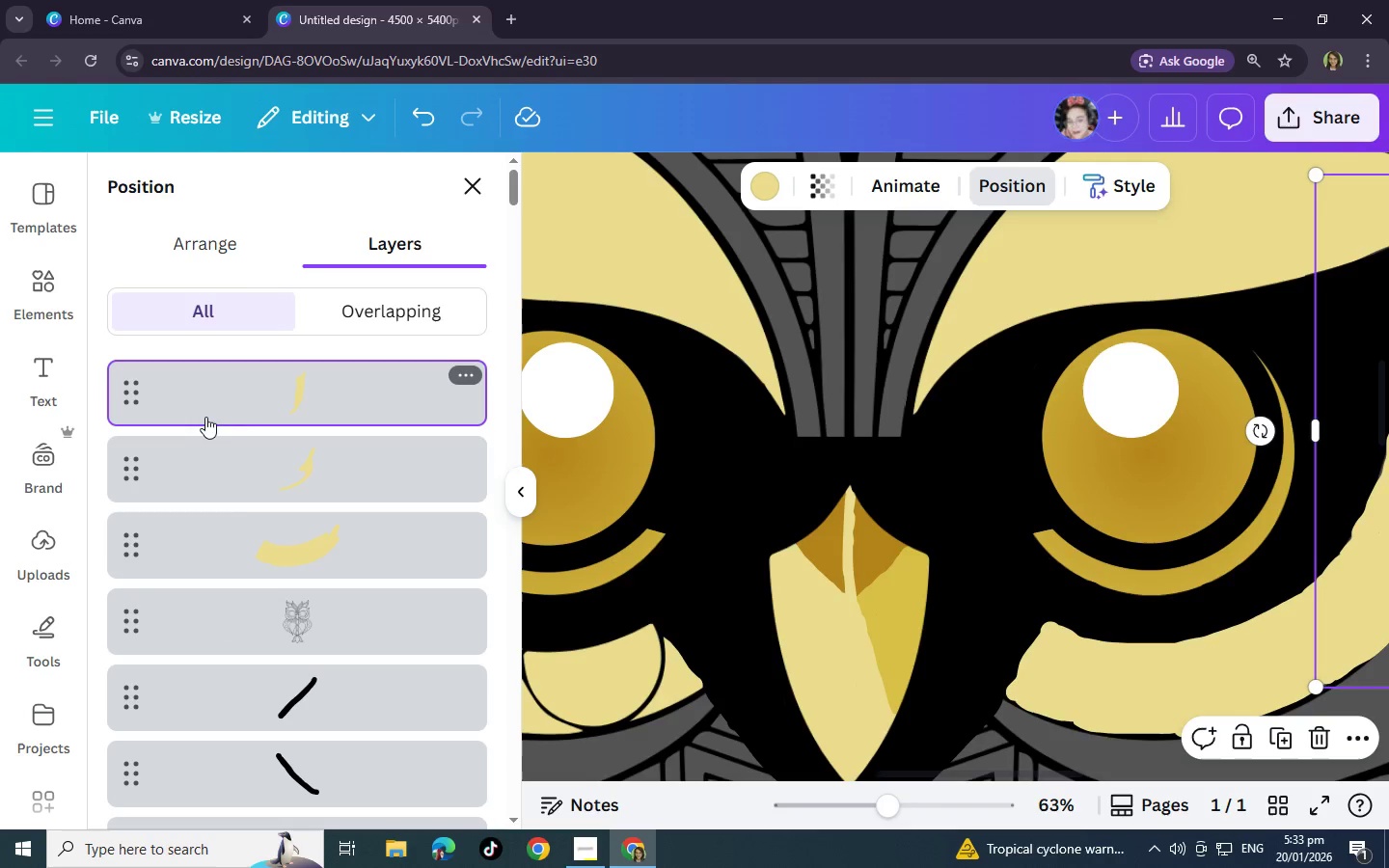 
hold_key(key=ShiftLeft, duration=1.2)
left_click([247, 554])
 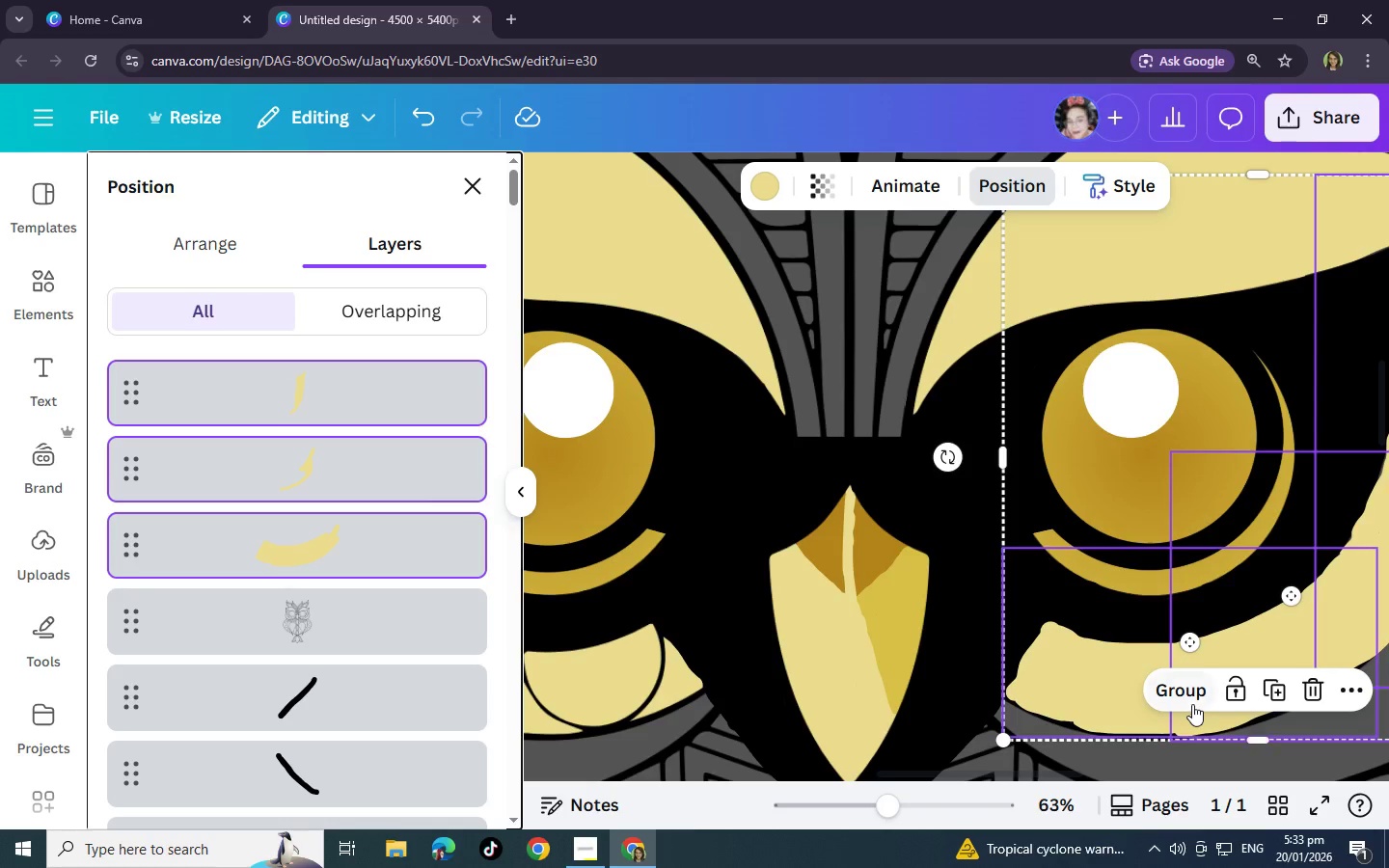 
left_click([1192, 697])
 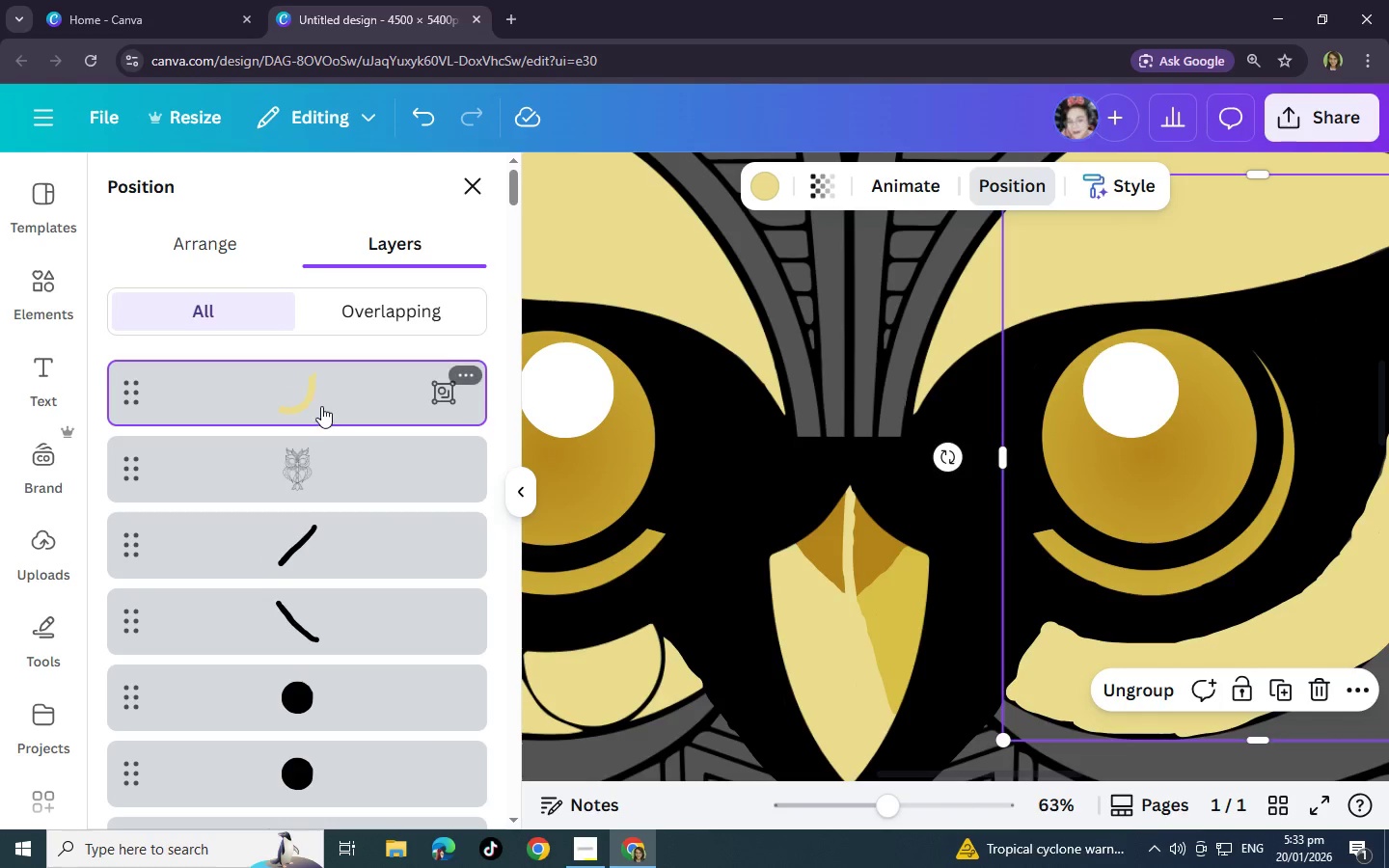 
left_click_drag(start_coordinate=[321, 405], to_coordinate=[323, 519])
 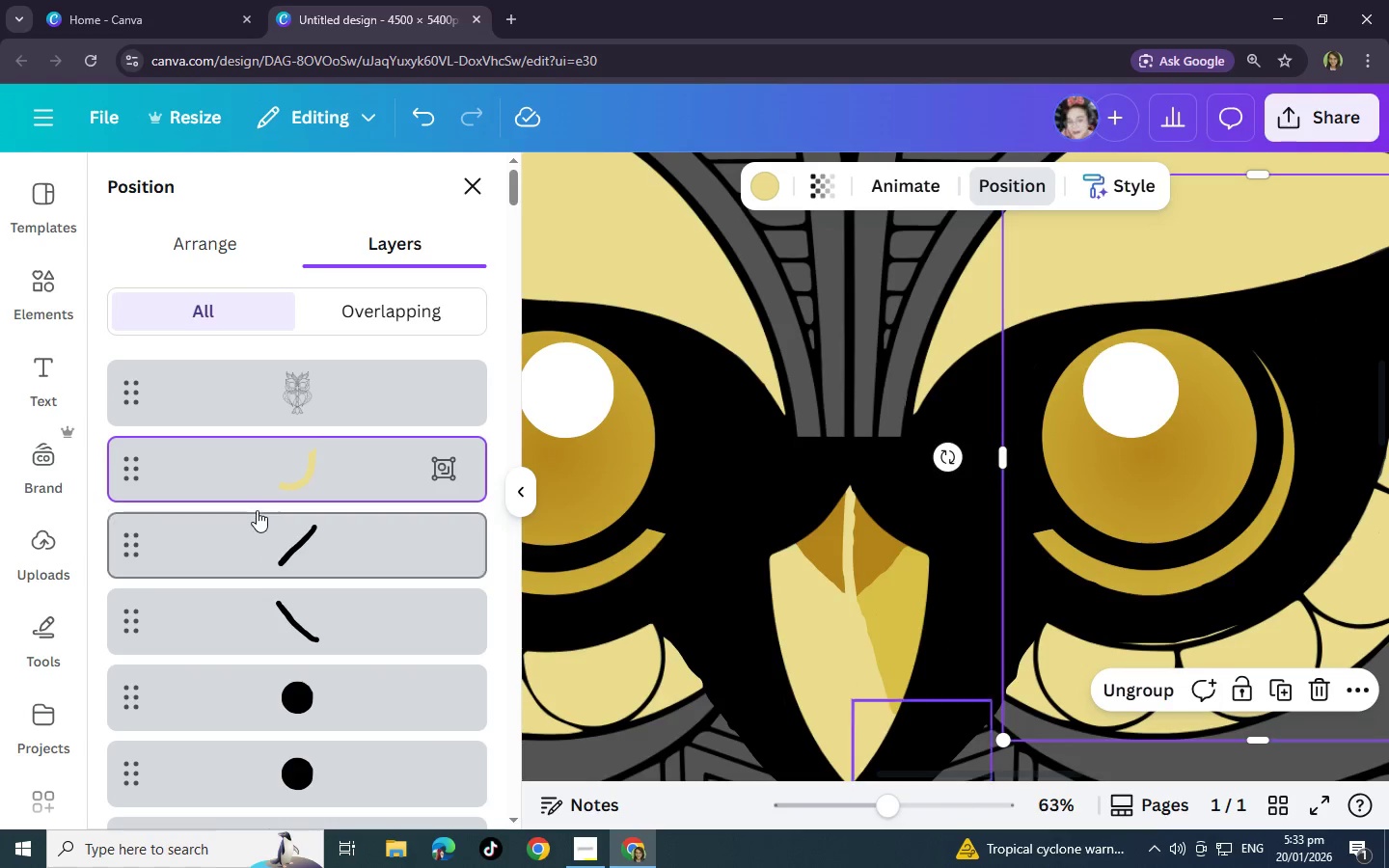 
left_click_drag(start_coordinate=[265, 458], to_coordinate=[297, 369])
 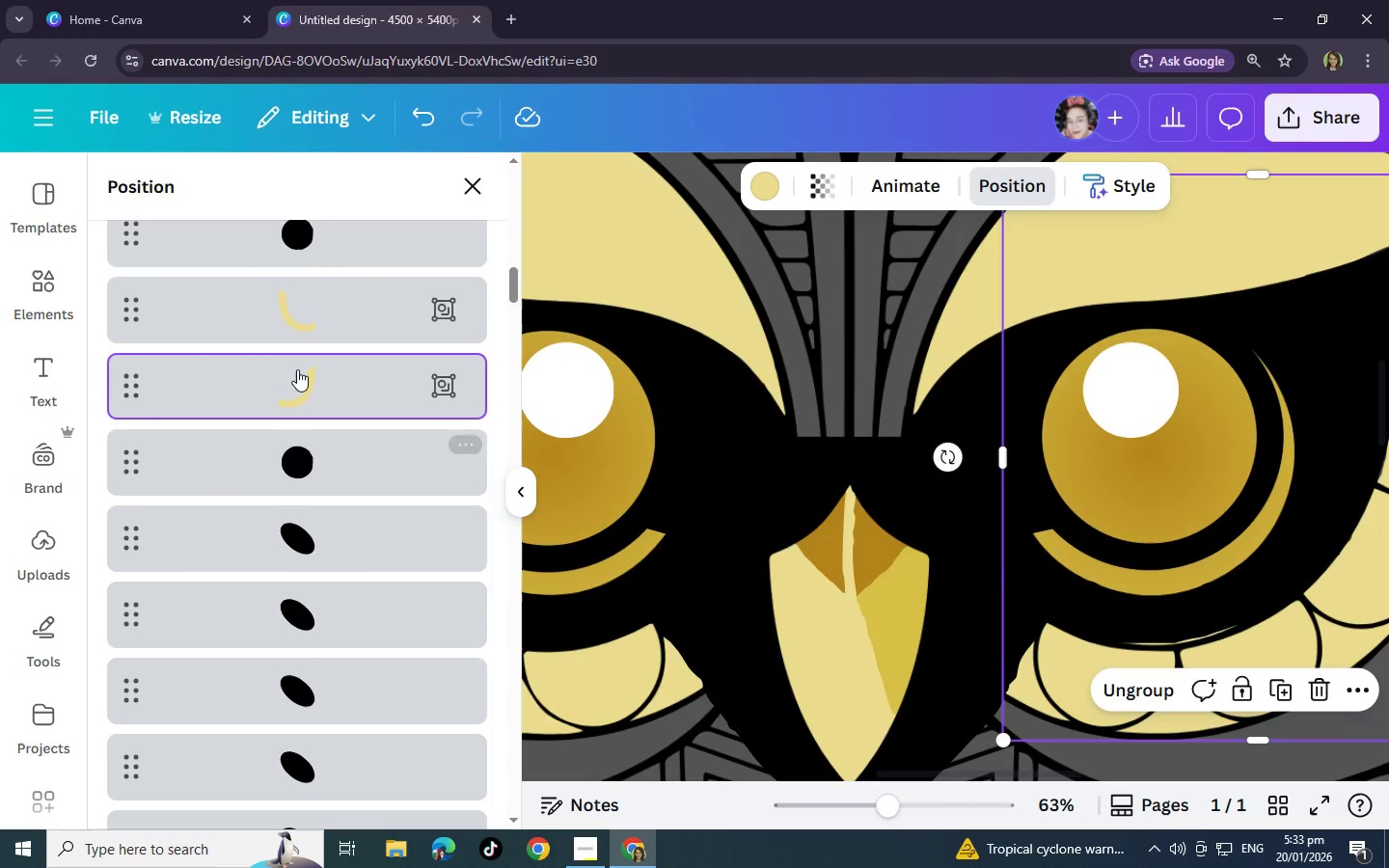 
scroll: coordinate [306, 762], scroll_direction: down, amount: 87.0
 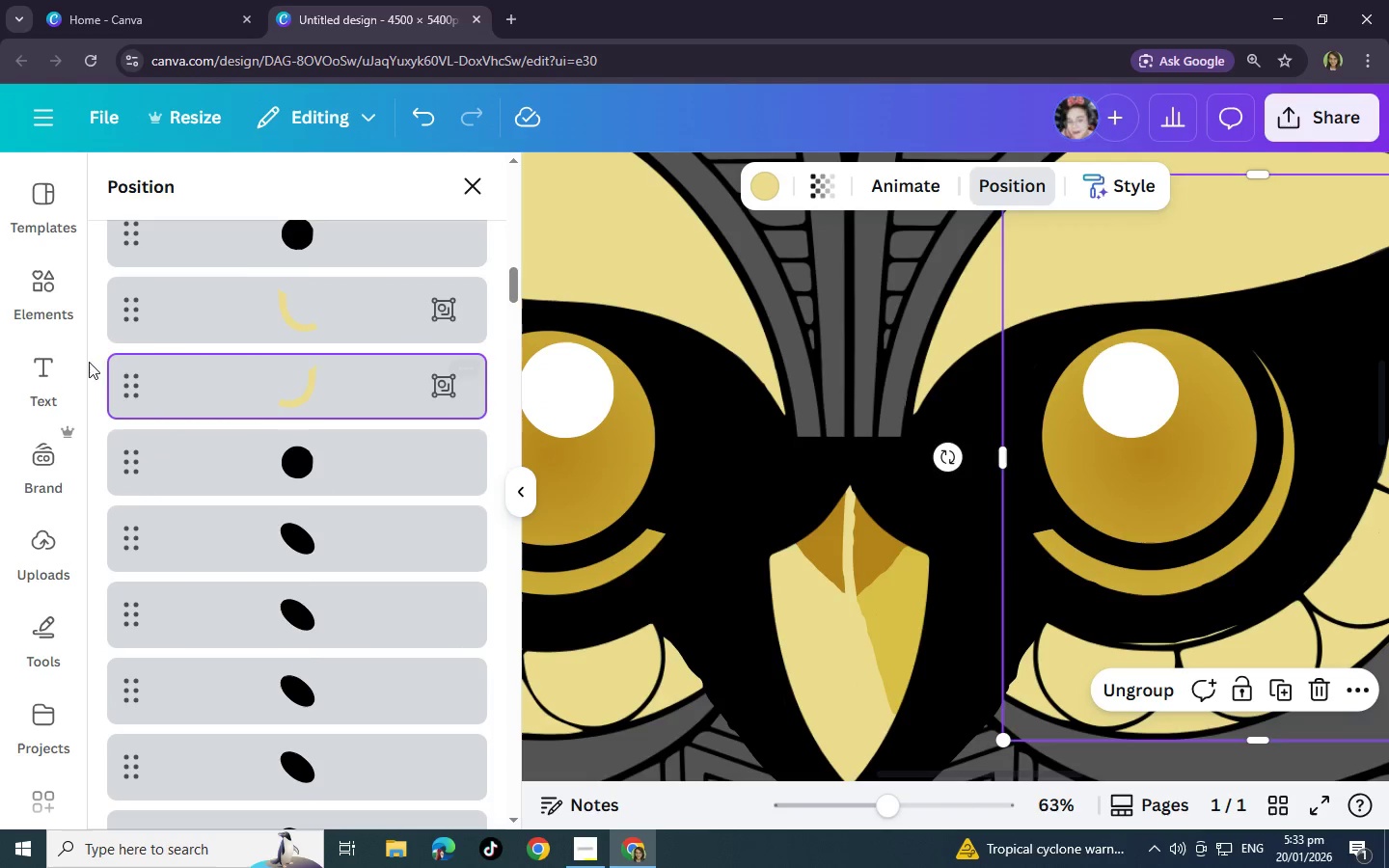 
left_click_drag(start_coordinate=[96, 323], to_coordinate=[241, 382])
 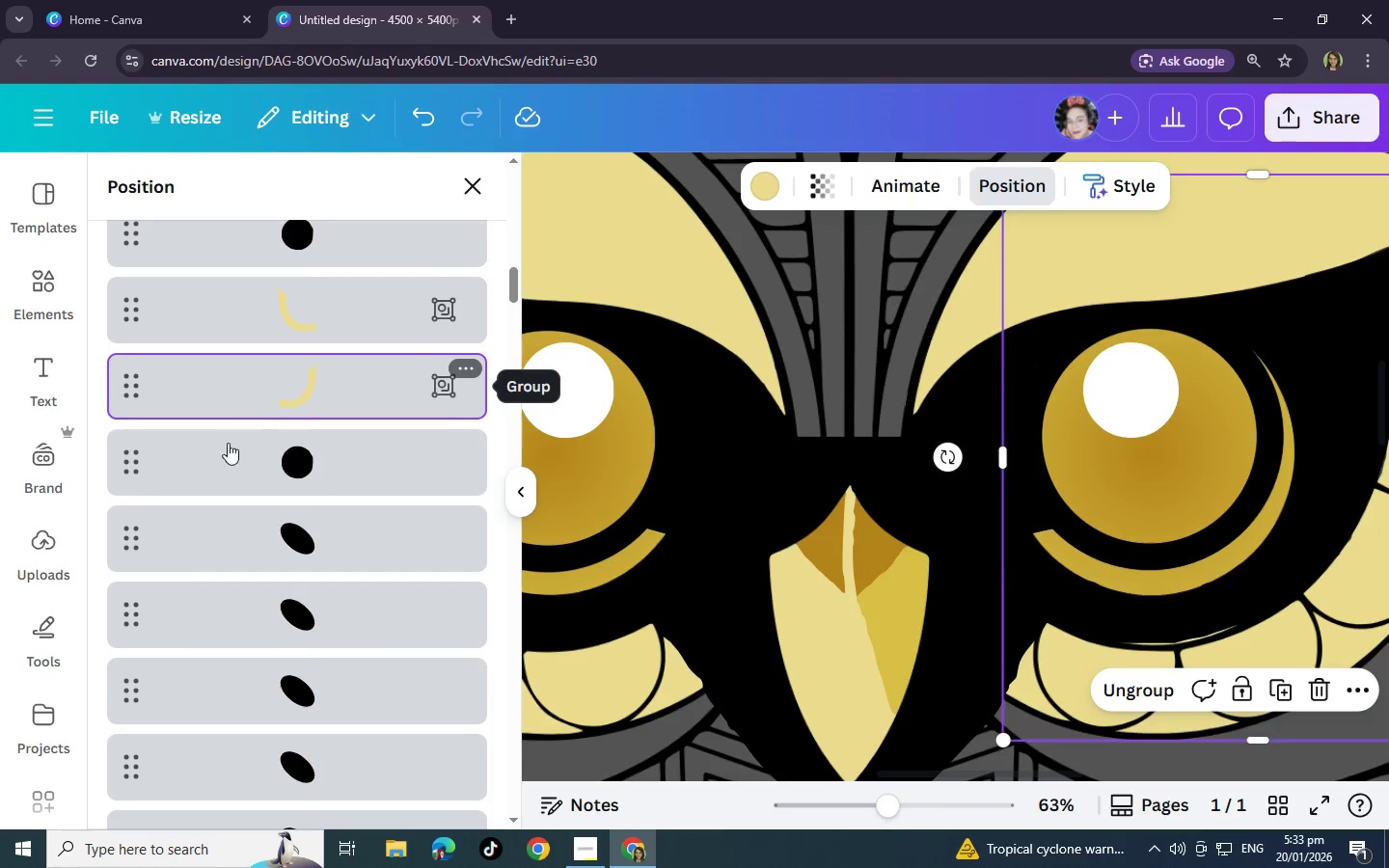 
left_click_drag(start_coordinate=[240, 383], to_coordinate=[238, 672])
 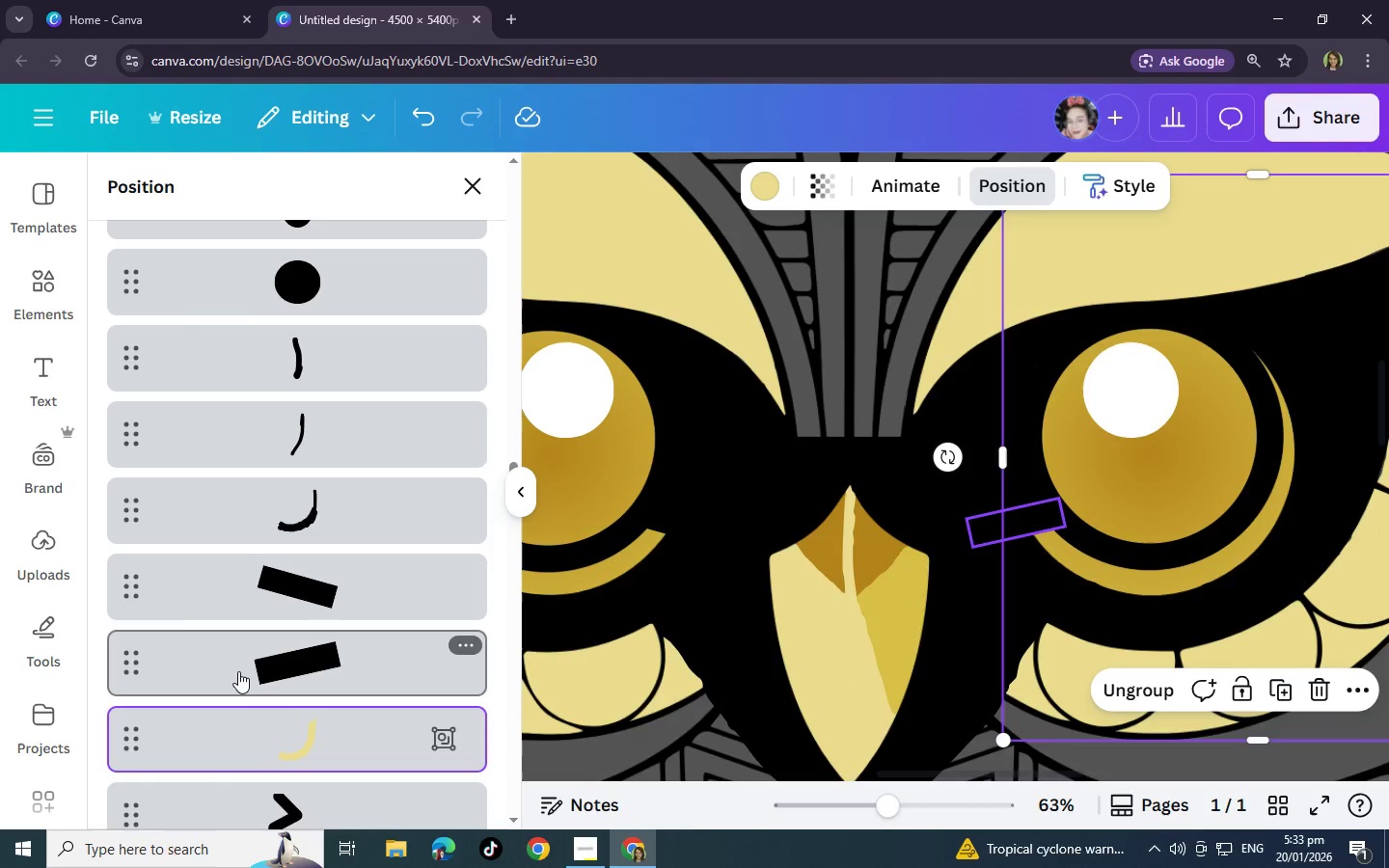 
scroll: coordinate [237, 672], scroll_direction: down, amount: 39.0
 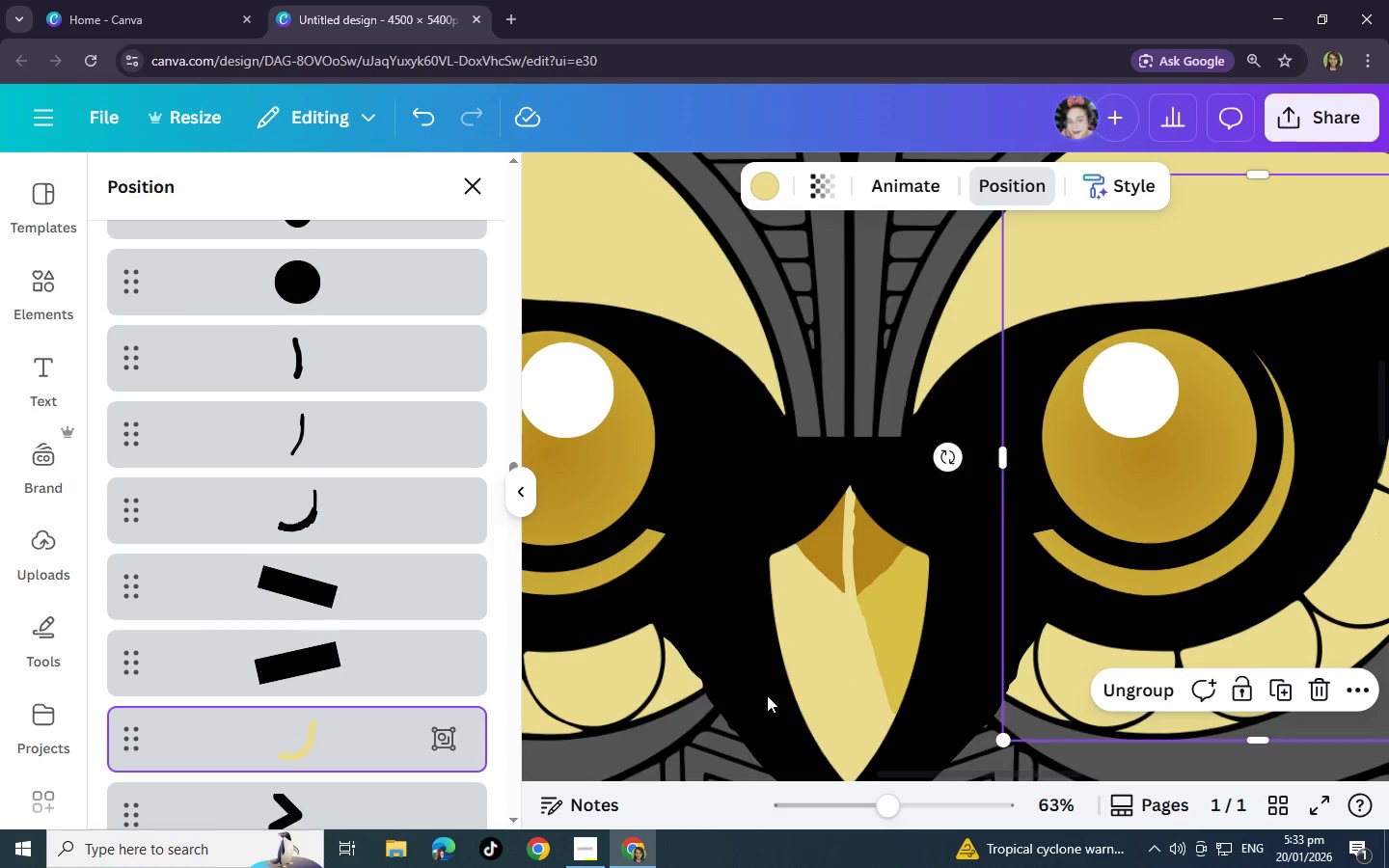 
left_click_drag(start_coordinate=[872, 810], to_coordinate=[835, 815])
 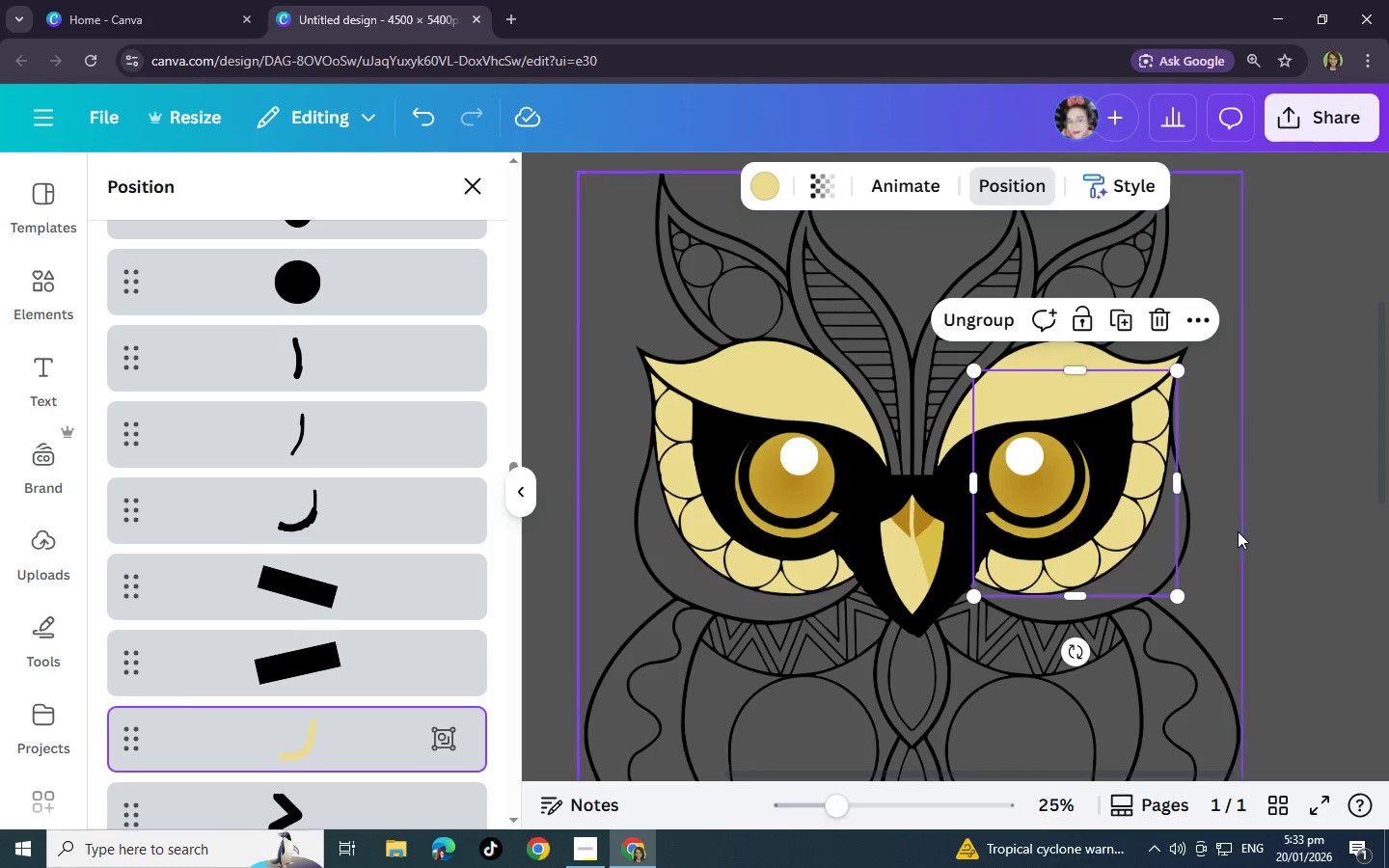 
left_click([1238, 531])
 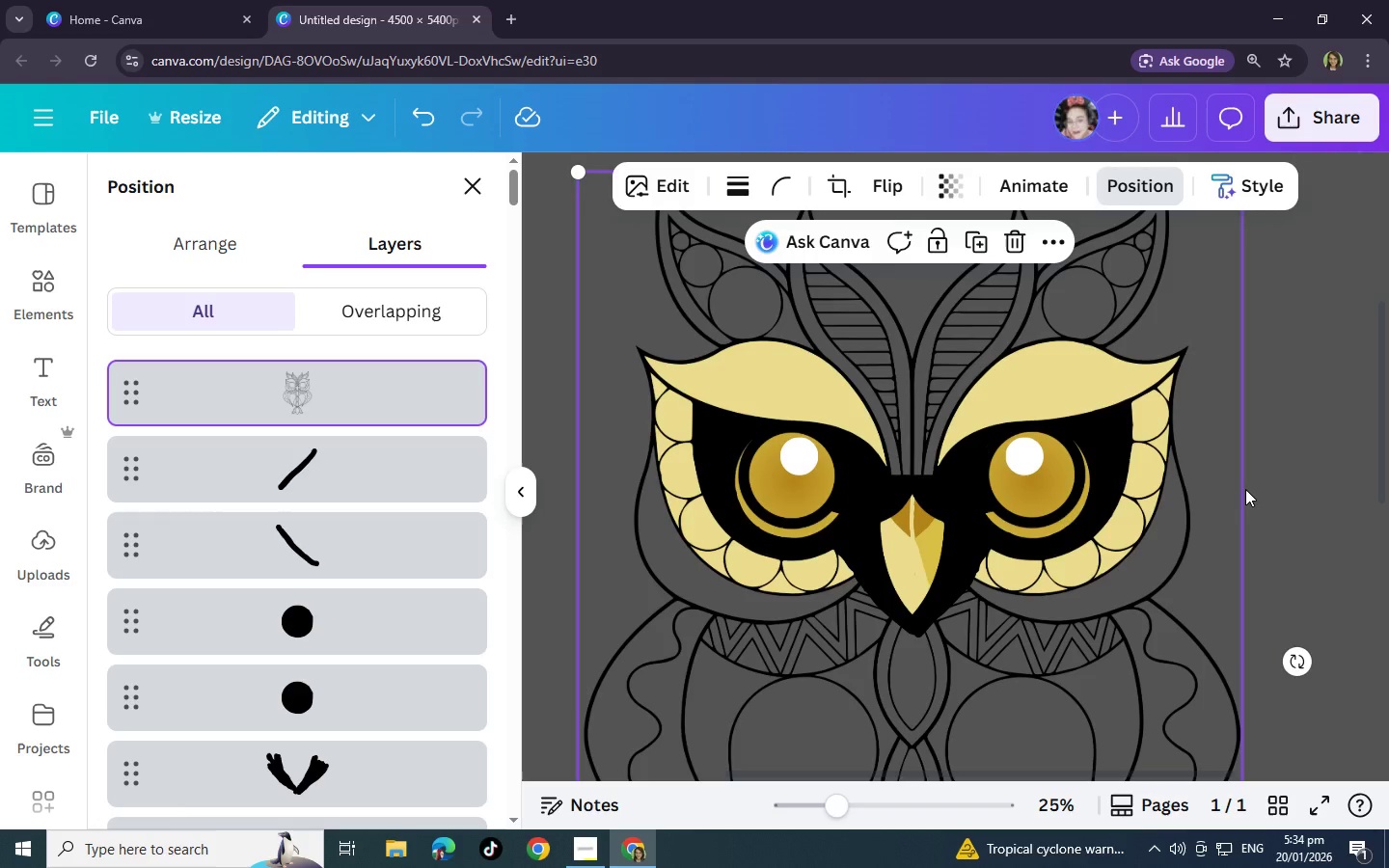 
wait(18.48)
 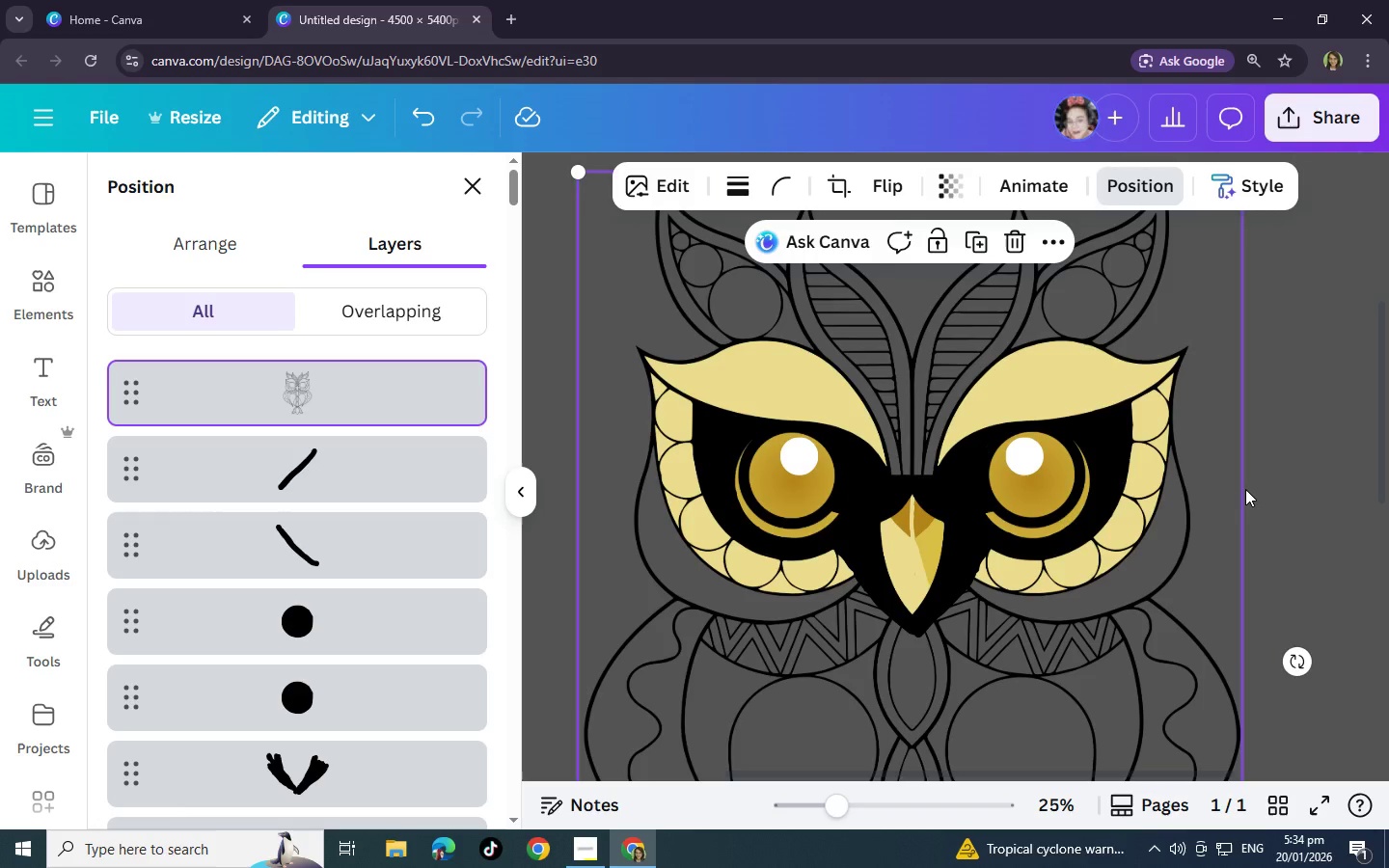 
scroll: coordinate [906, 685], scroll_direction: up, amount: 2.0
 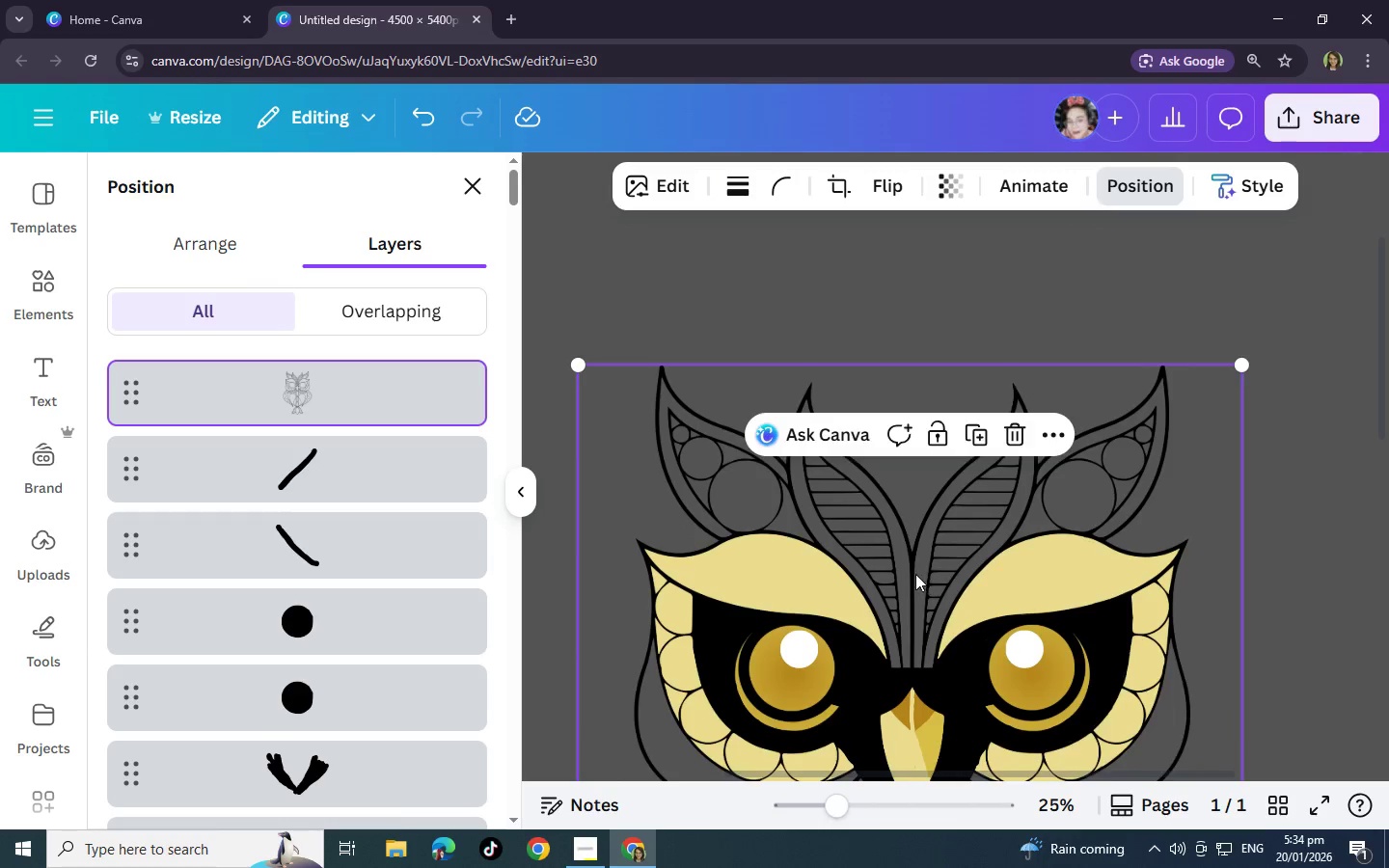 
scroll: coordinate [915, 574], scroll_direction: down, amount: 2.0
 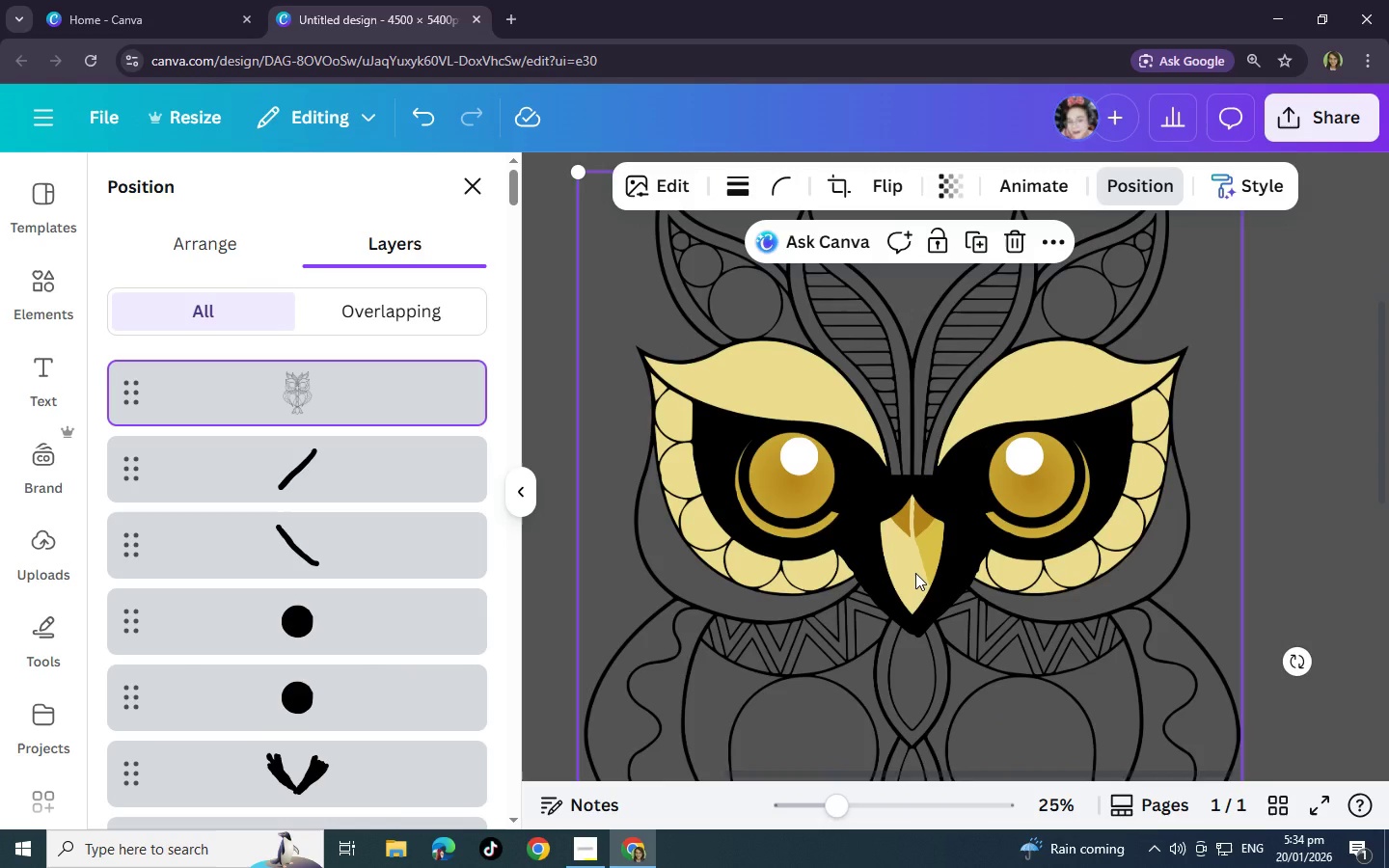 
wait(8.78)
 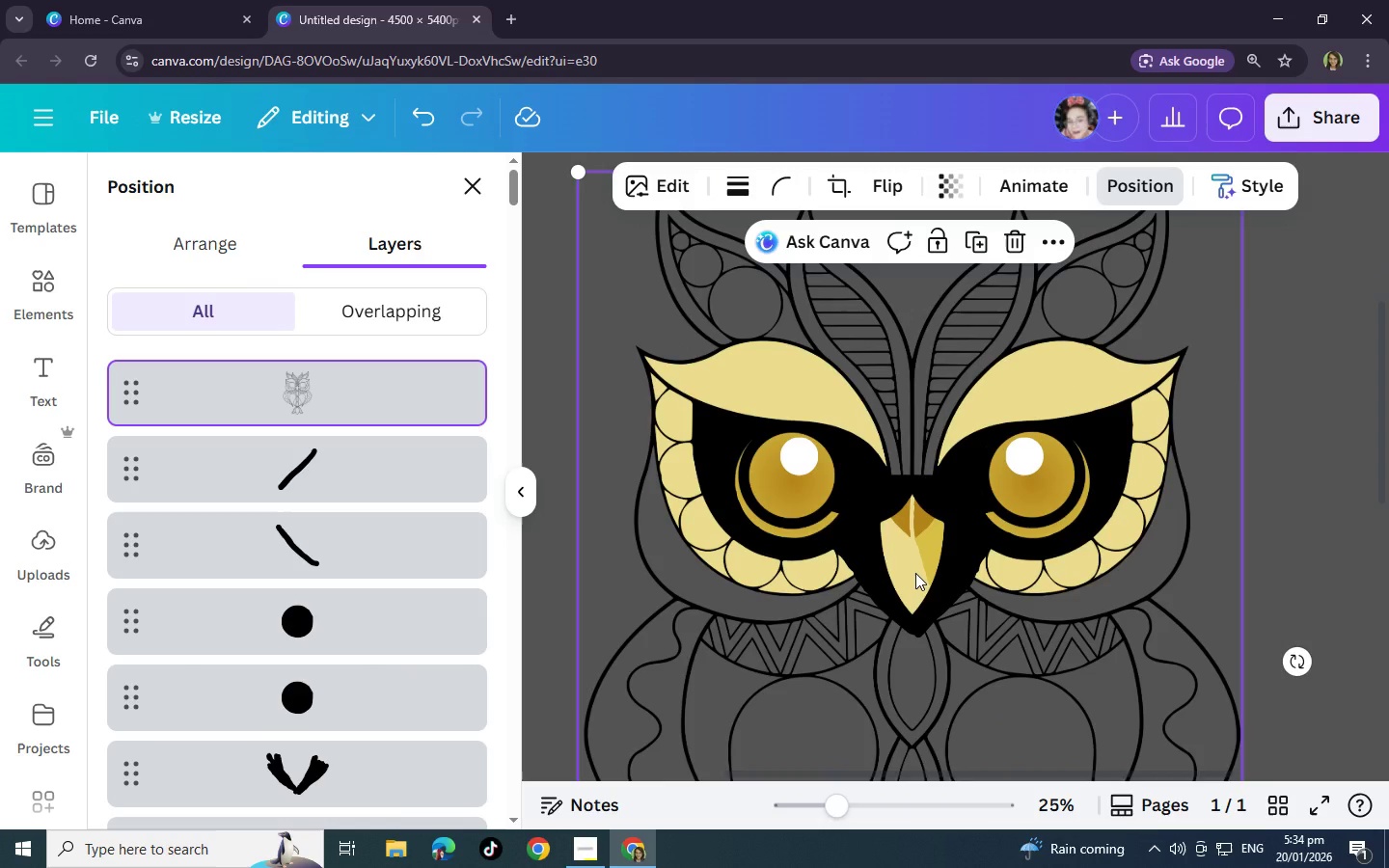 
scroll: coordinate [938, 676], scroll_direction: down, amount: 3.0
 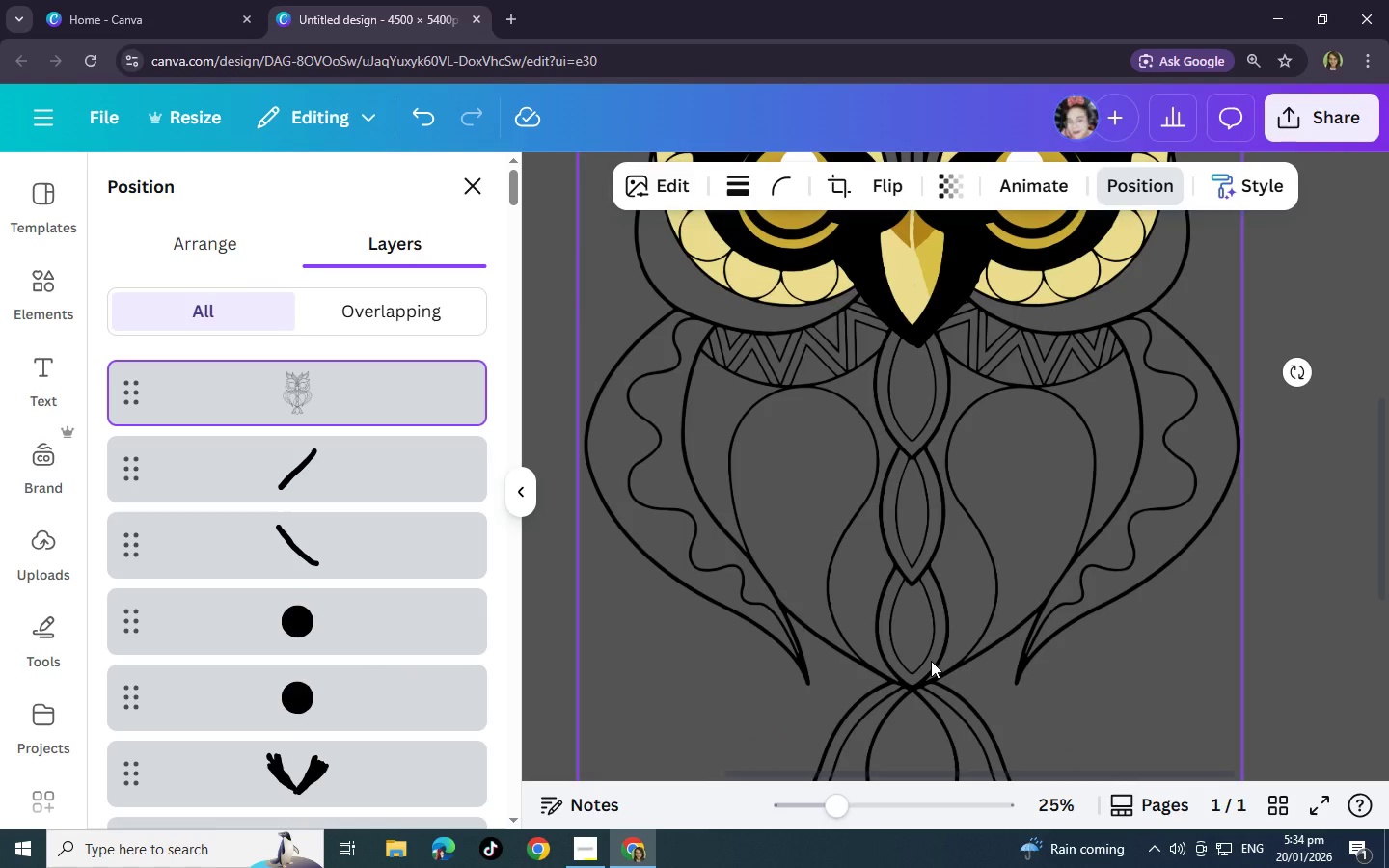 
scroll: coordinate [931, 661], scroll_direction: up, amount: 2.0
 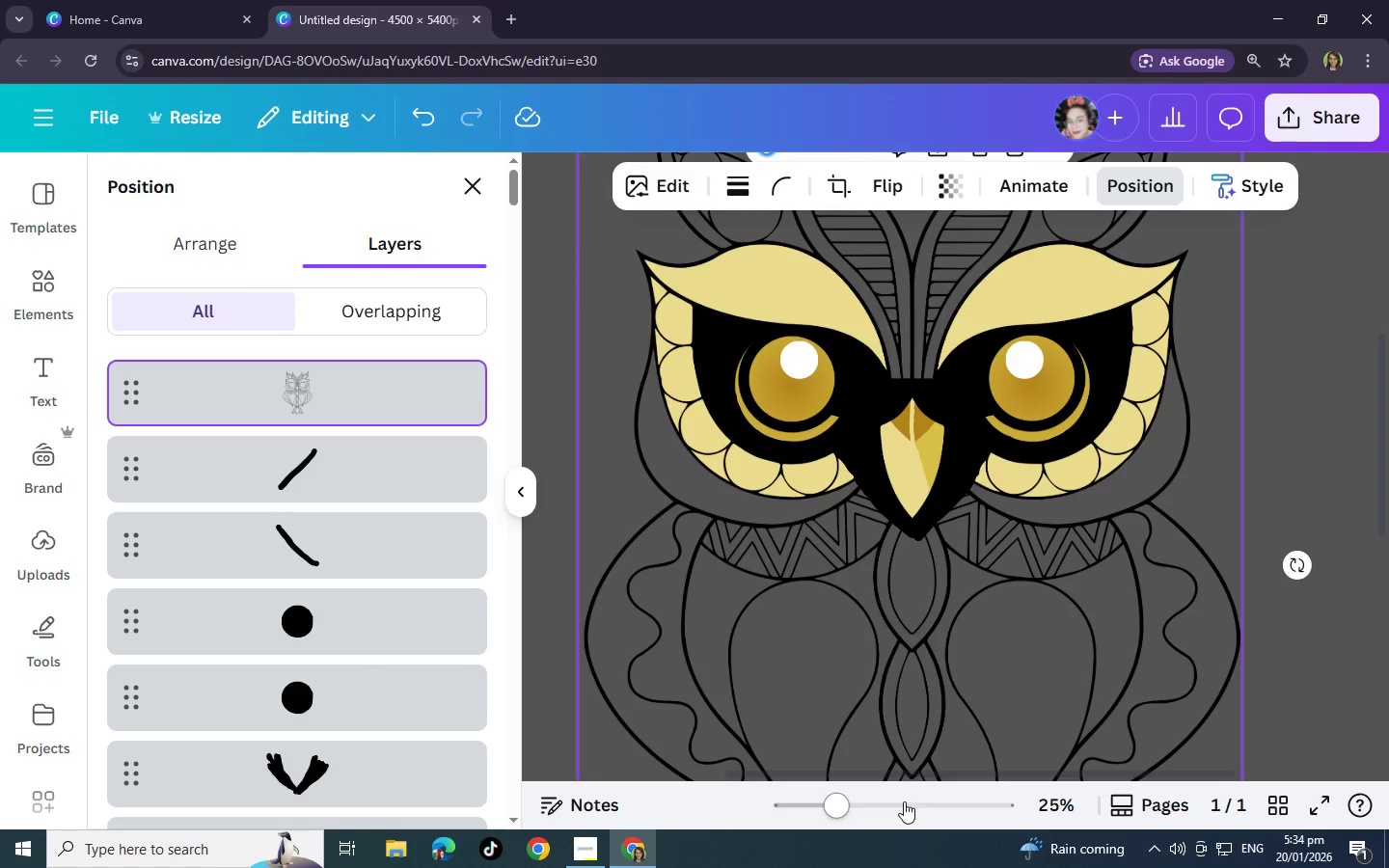 
left_click([904, 803])
 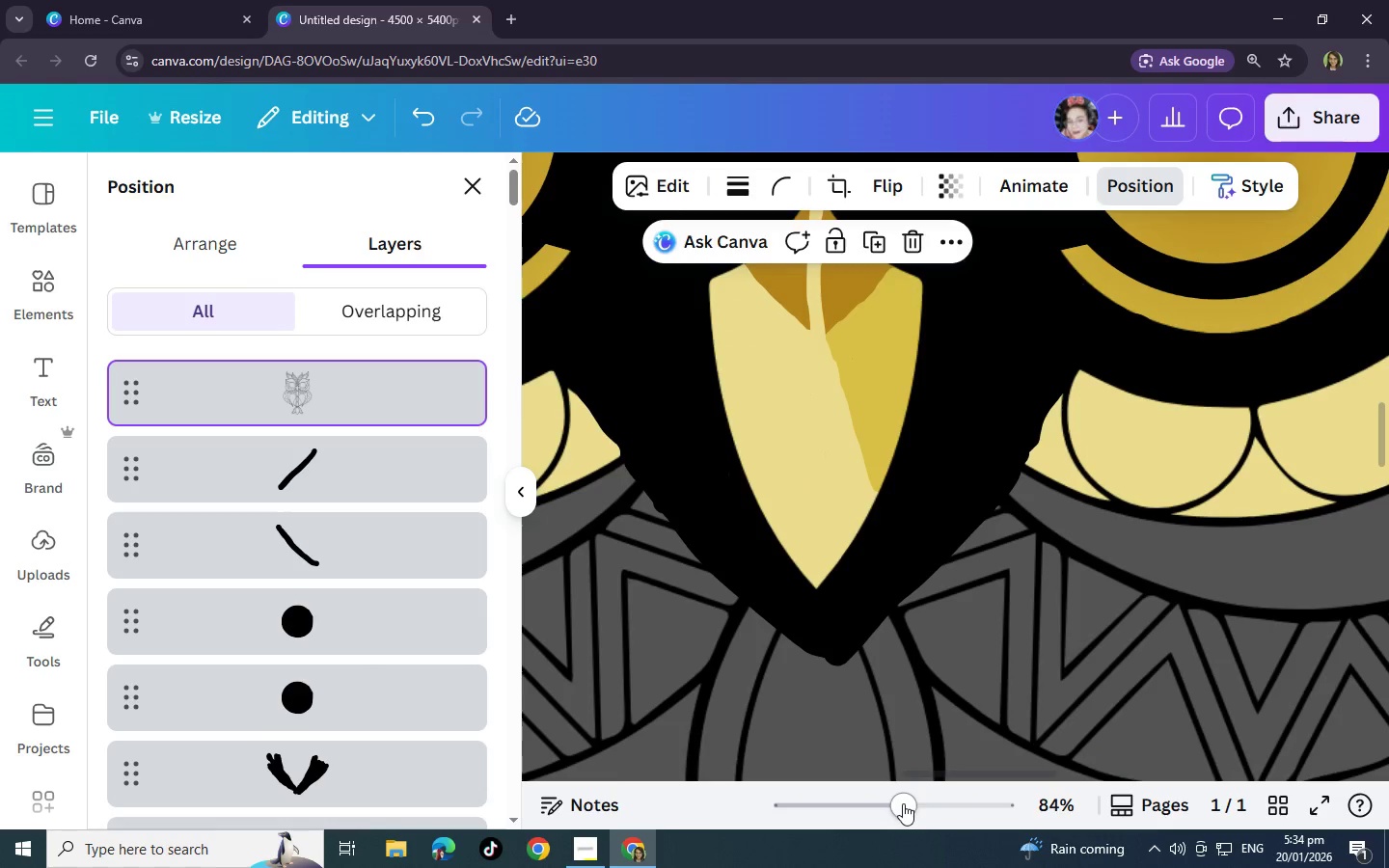 
left_click_drag(start_coordinate=[903, 803], to_coordinate=[822, 801])
 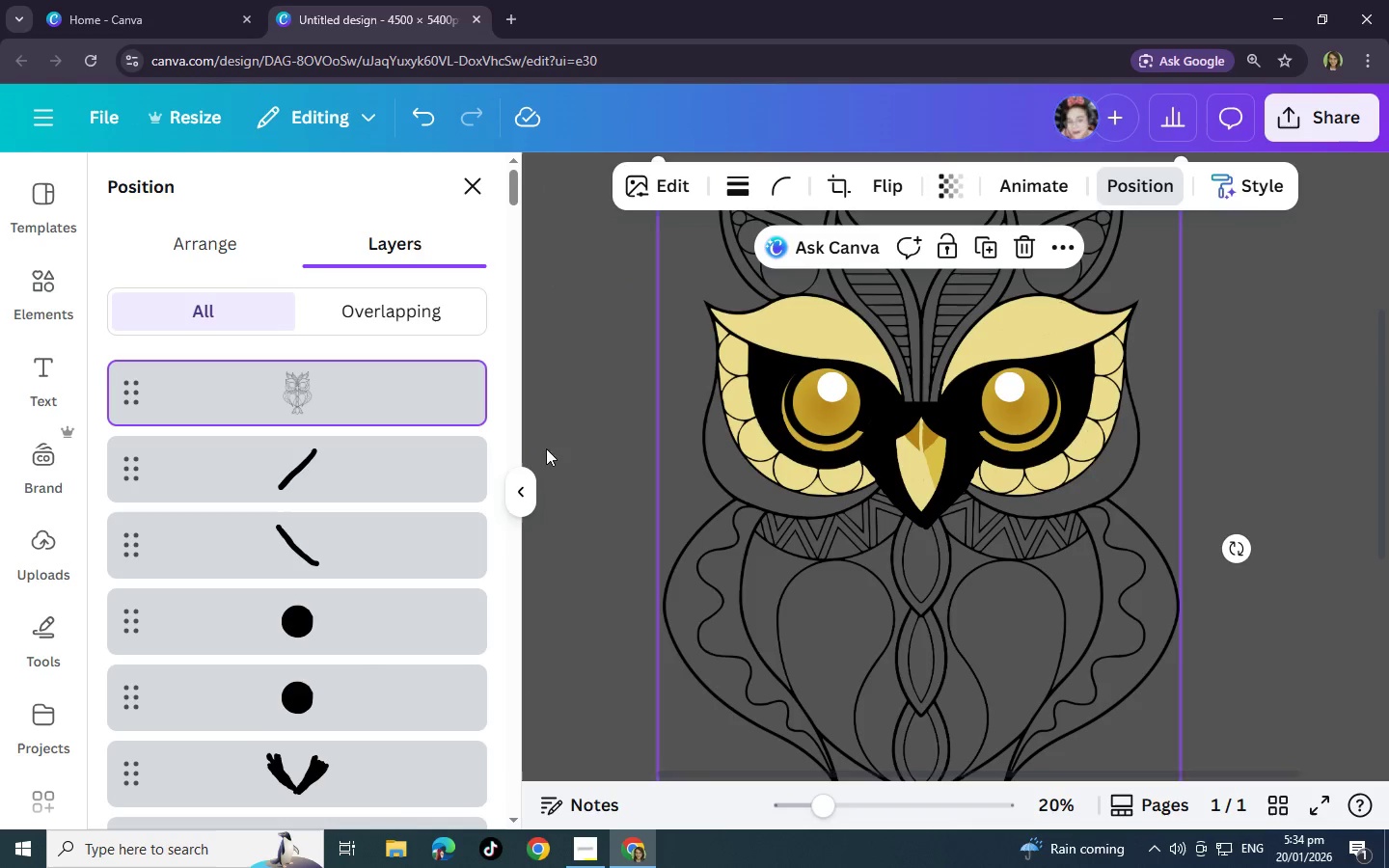 
scroll: coordinate [733, 460], scroll_direction: up, amount: 2.0
 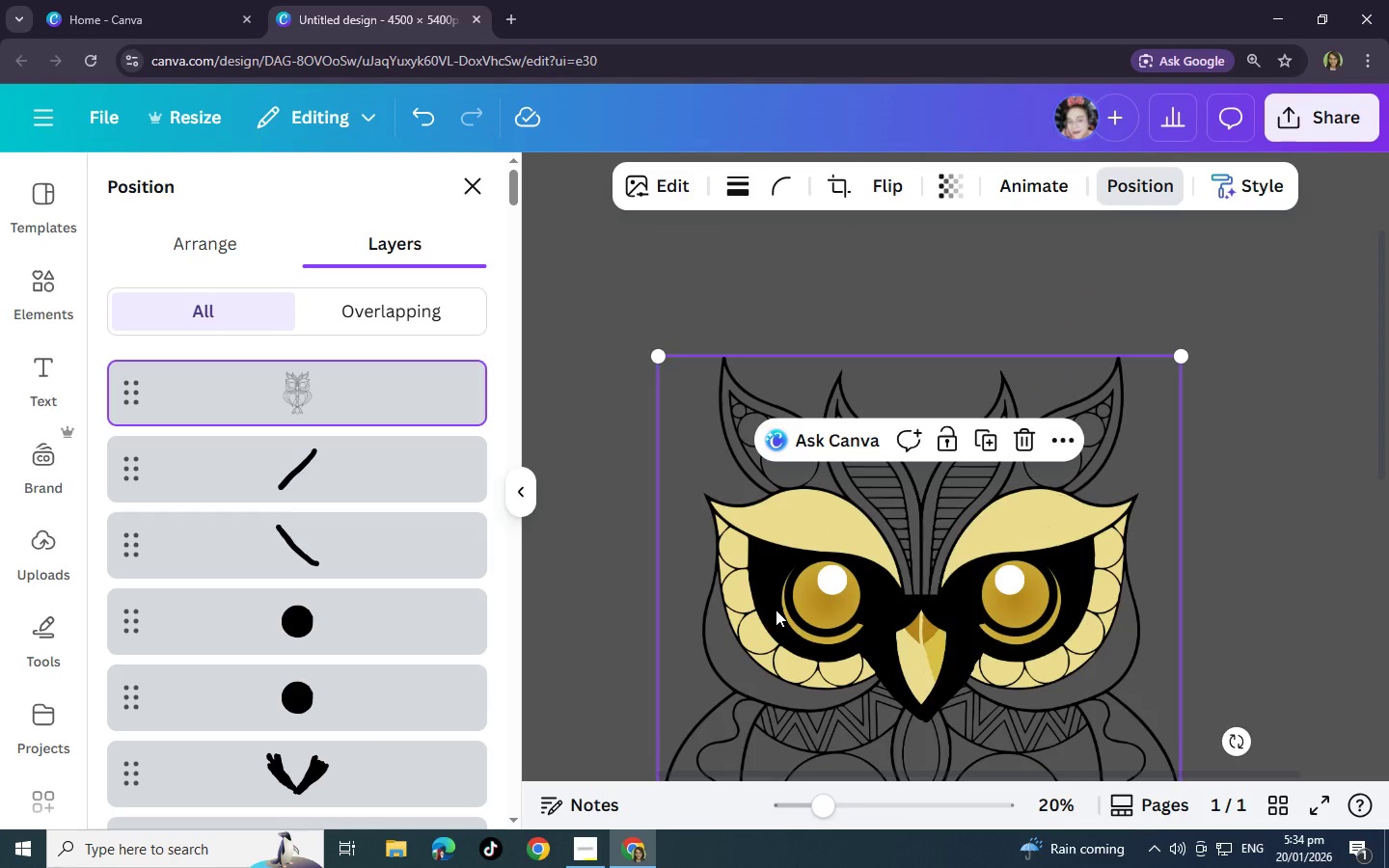 
scroll: coordinate [776, 610], scroll_direction: down, amount: 2.0
 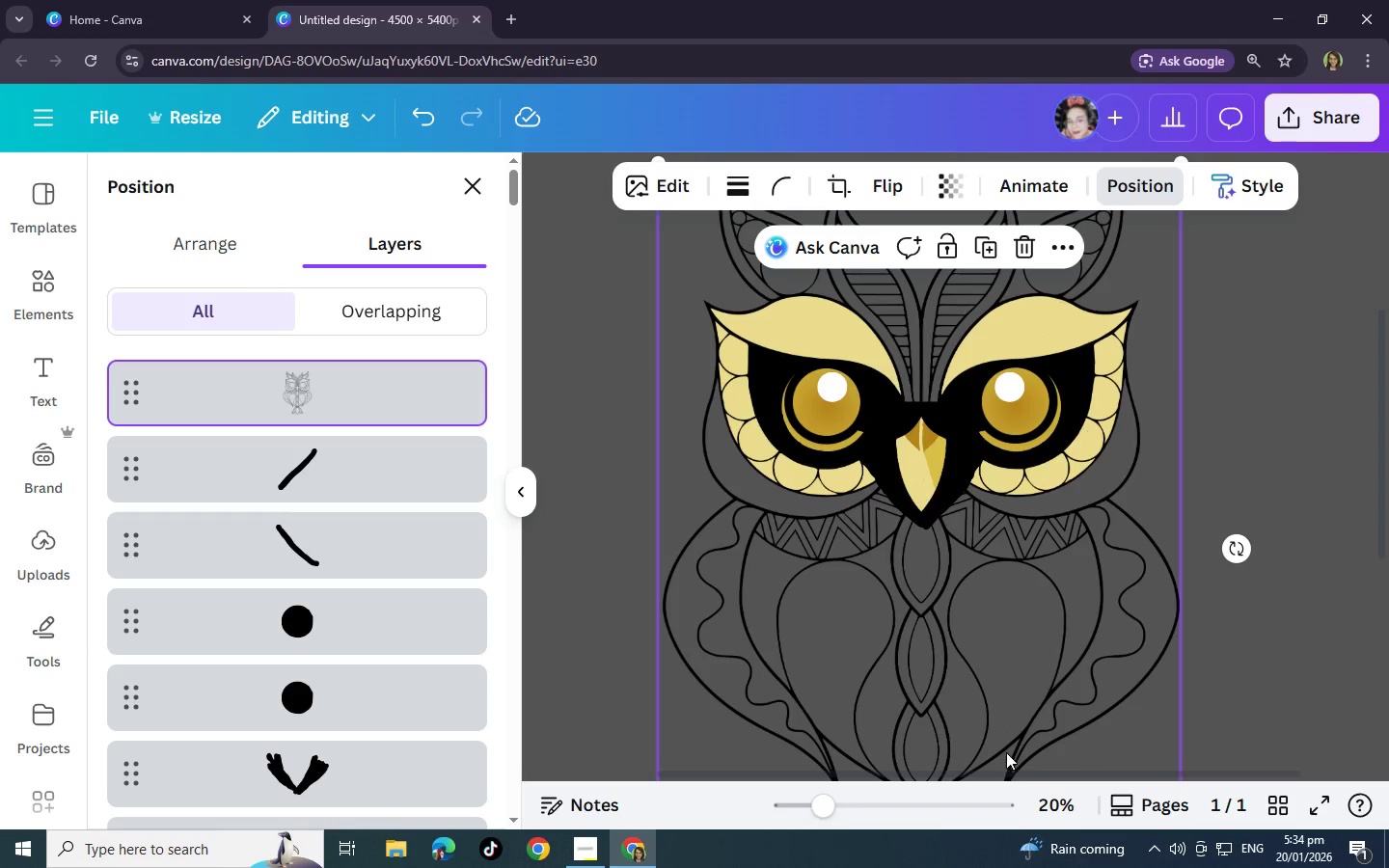 
left_click([876, 803])
 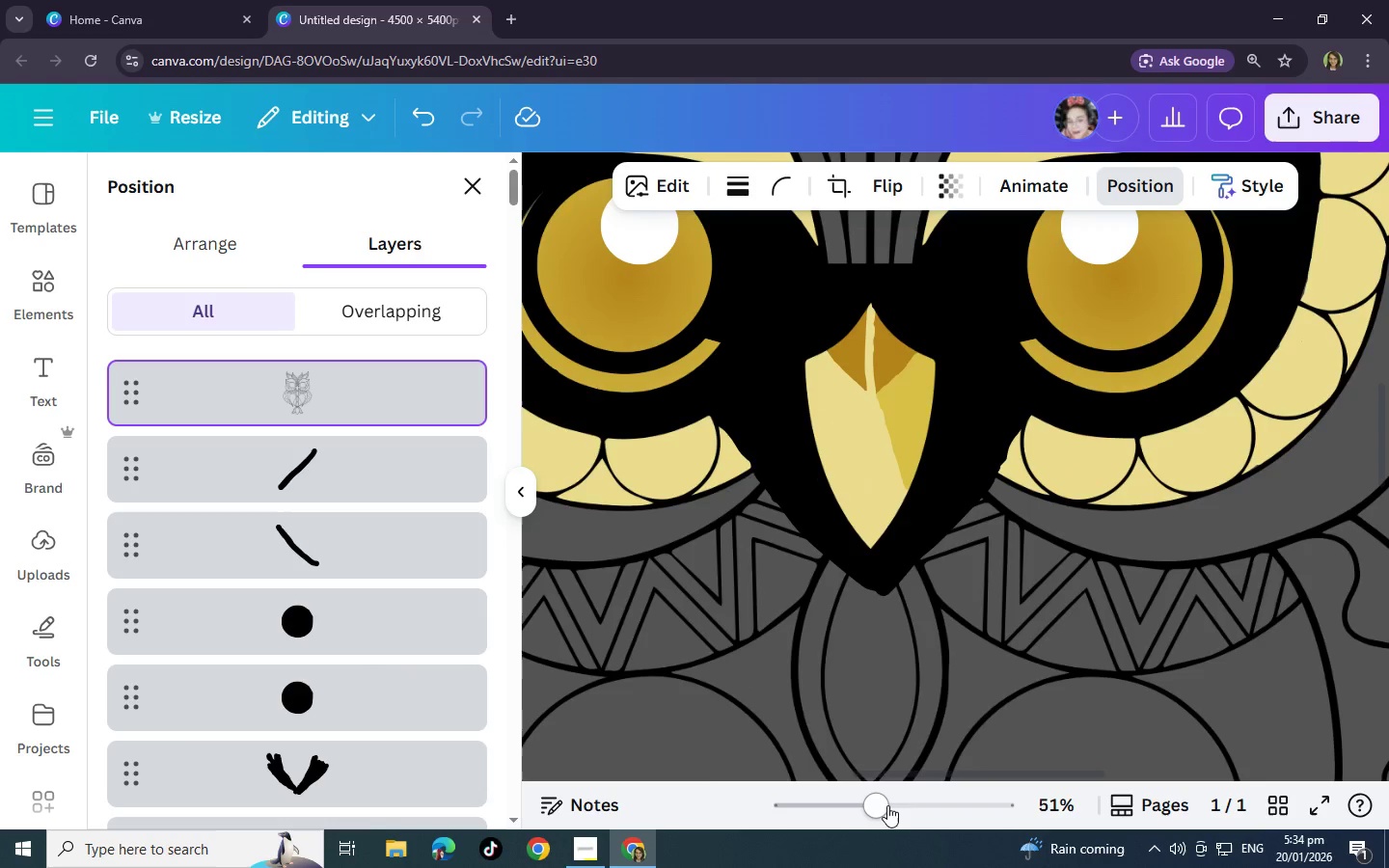 
left_click([888, 805])
 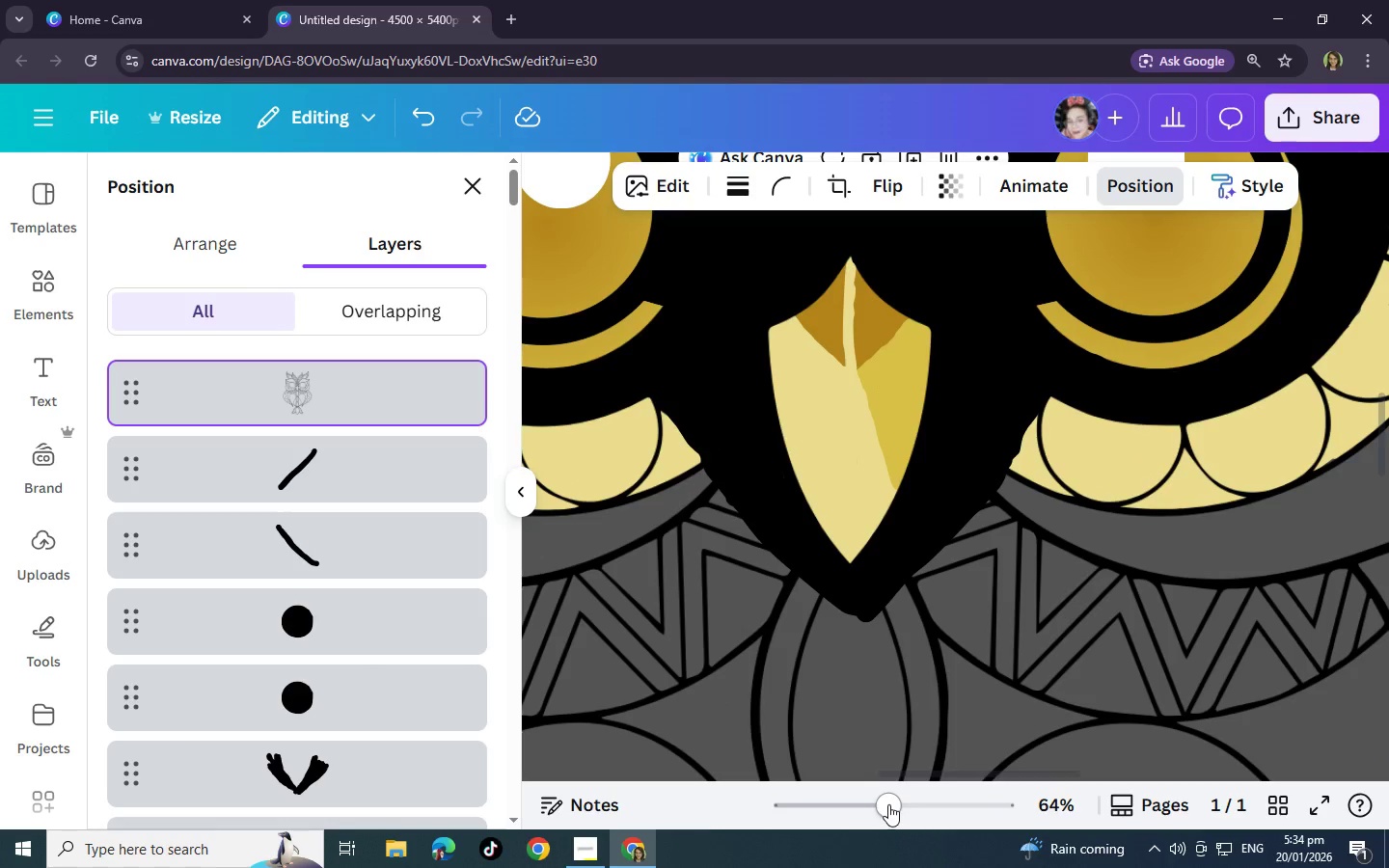 
scroll: coordinate [888, 805], scroll_direction: down, amount: 3.0
 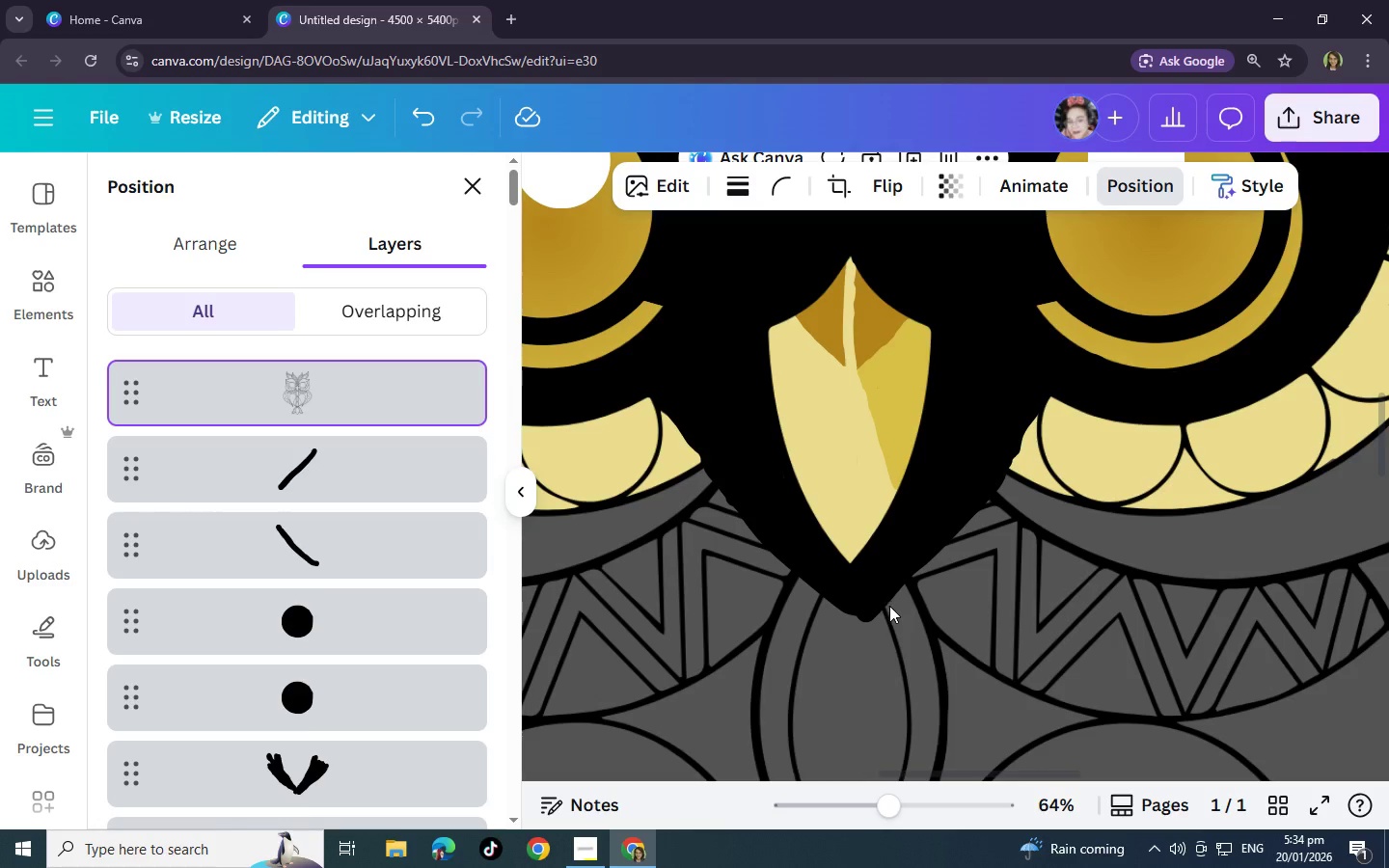 
wait(6.87)
 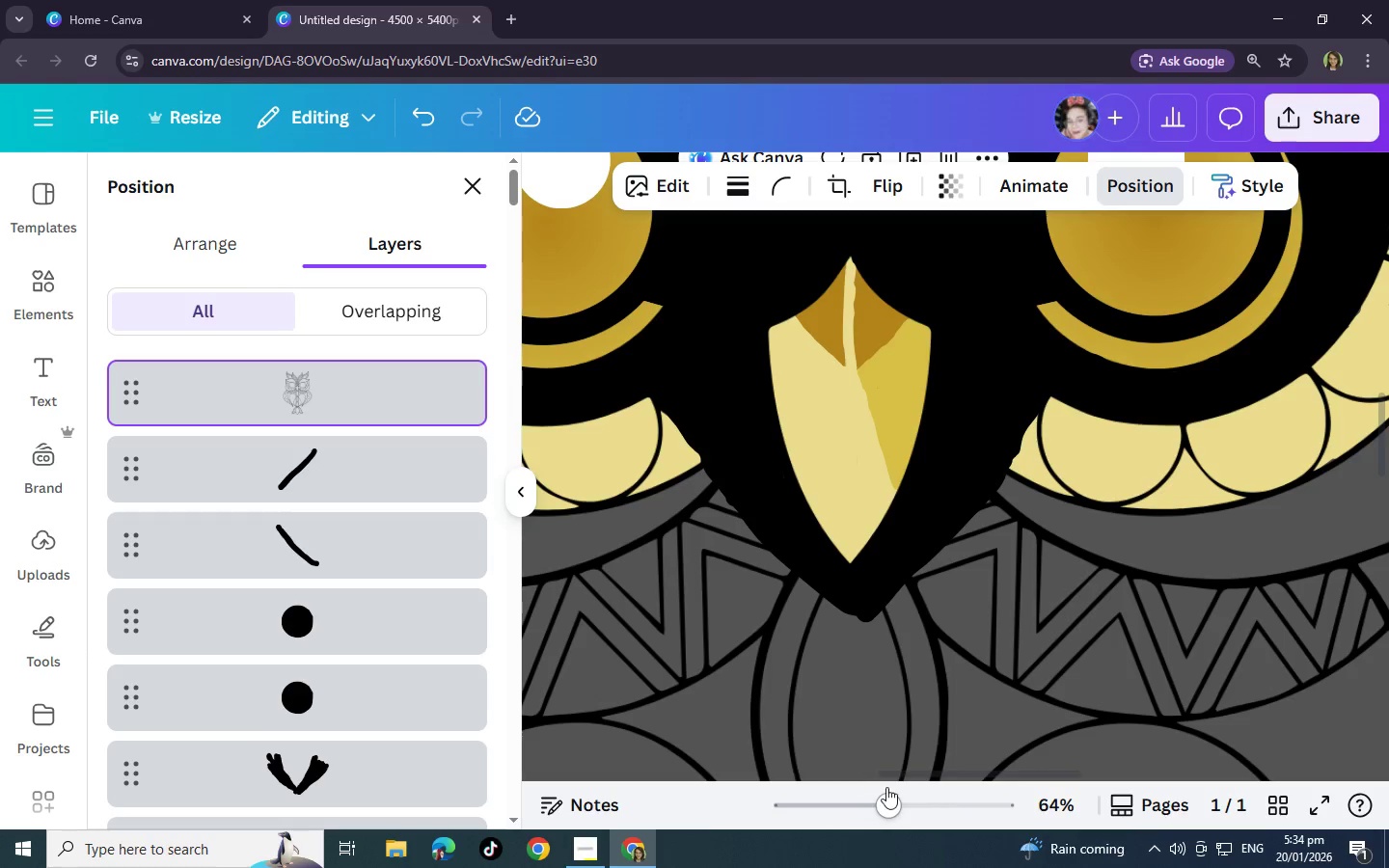 
left_click_drag(start_coordinate=[869, 786], to_coordinate=[843, 805])
 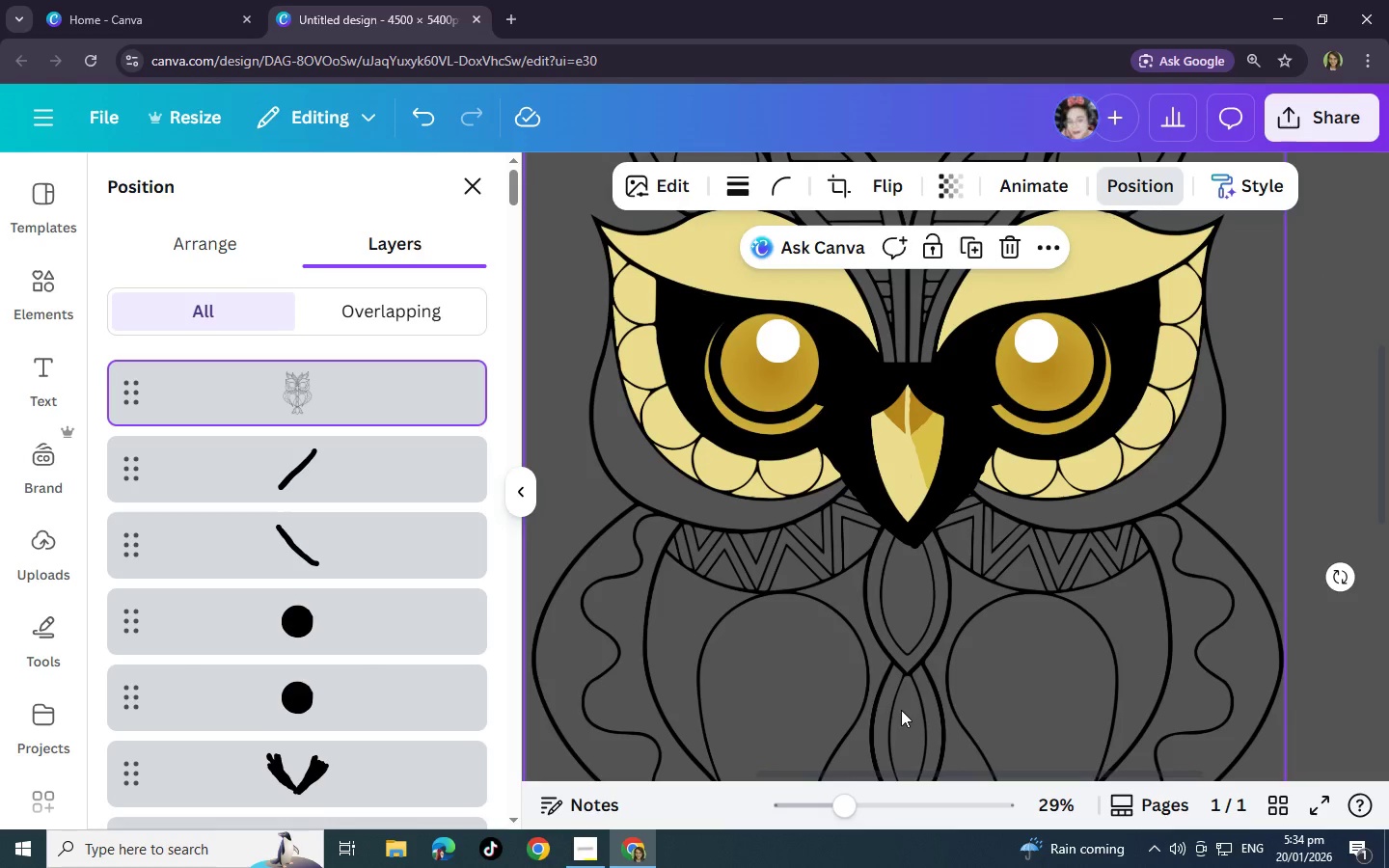 
scroll: coordinate [970, 800], scroll_direction: down, amount: 2.0
 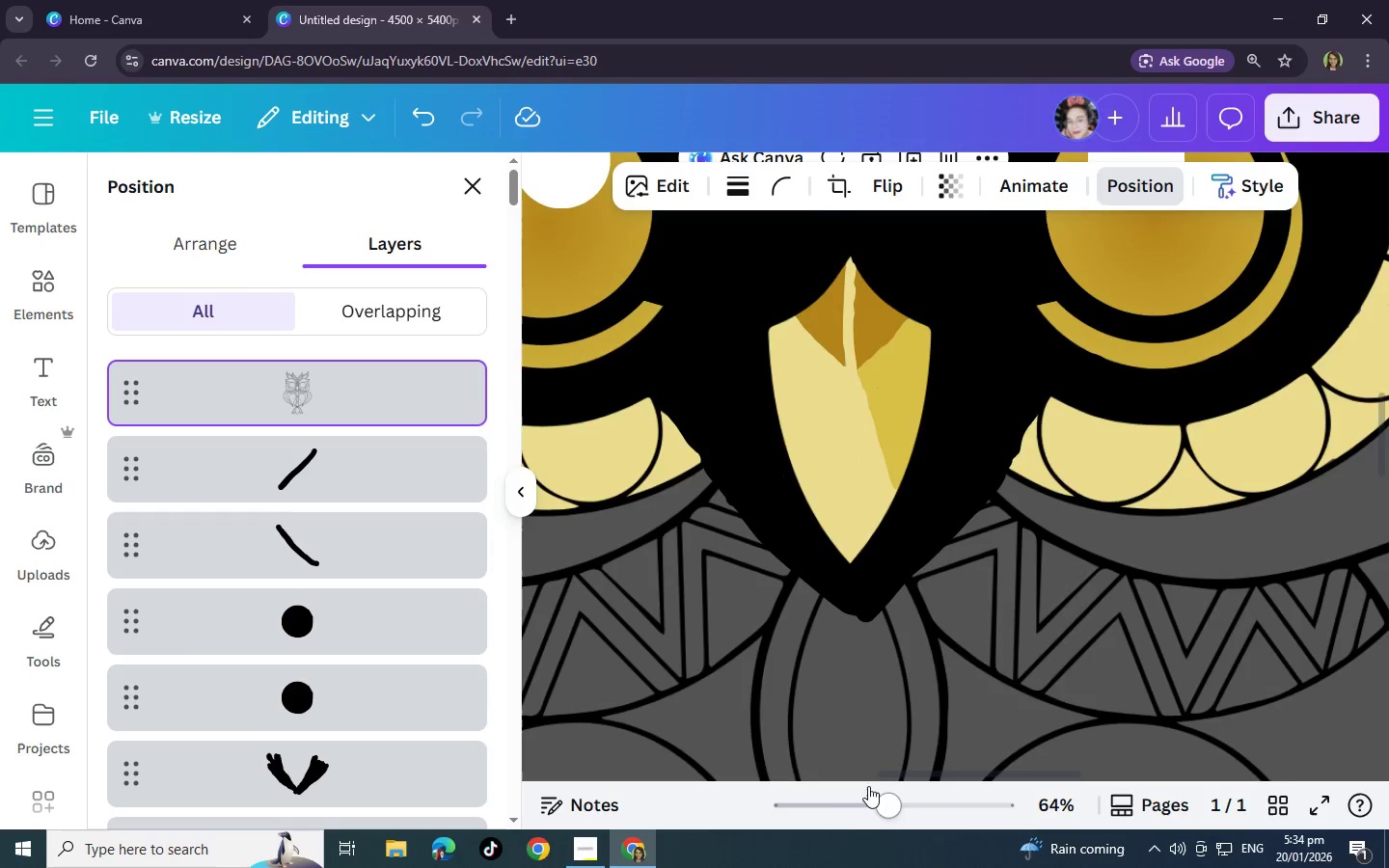 
scroll: coordinate [901, 704], scroll_direction: up, amount: 3.0
 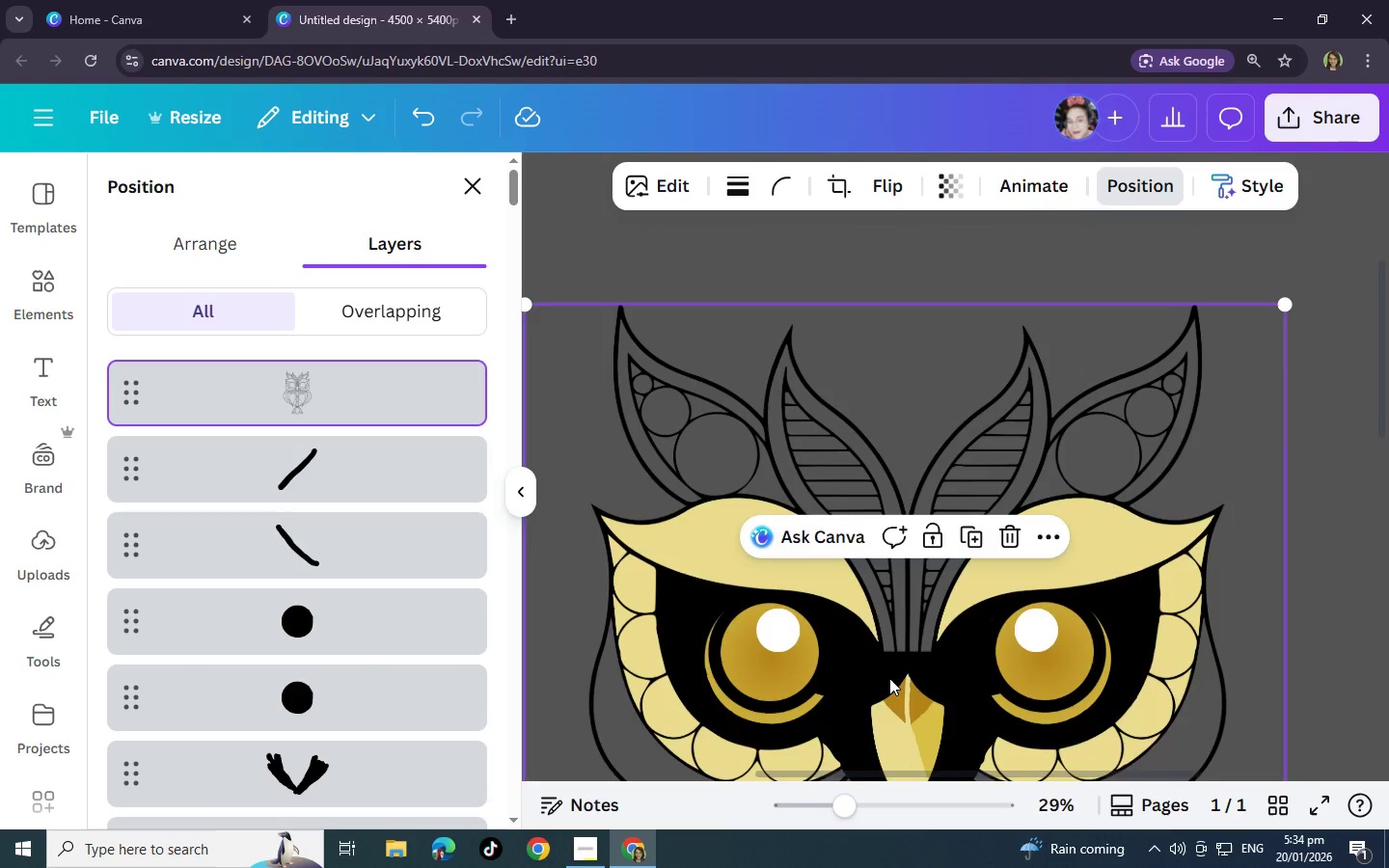 
scroll: coordinate [889, 678], scroll_direction: down, amount: 2.0
 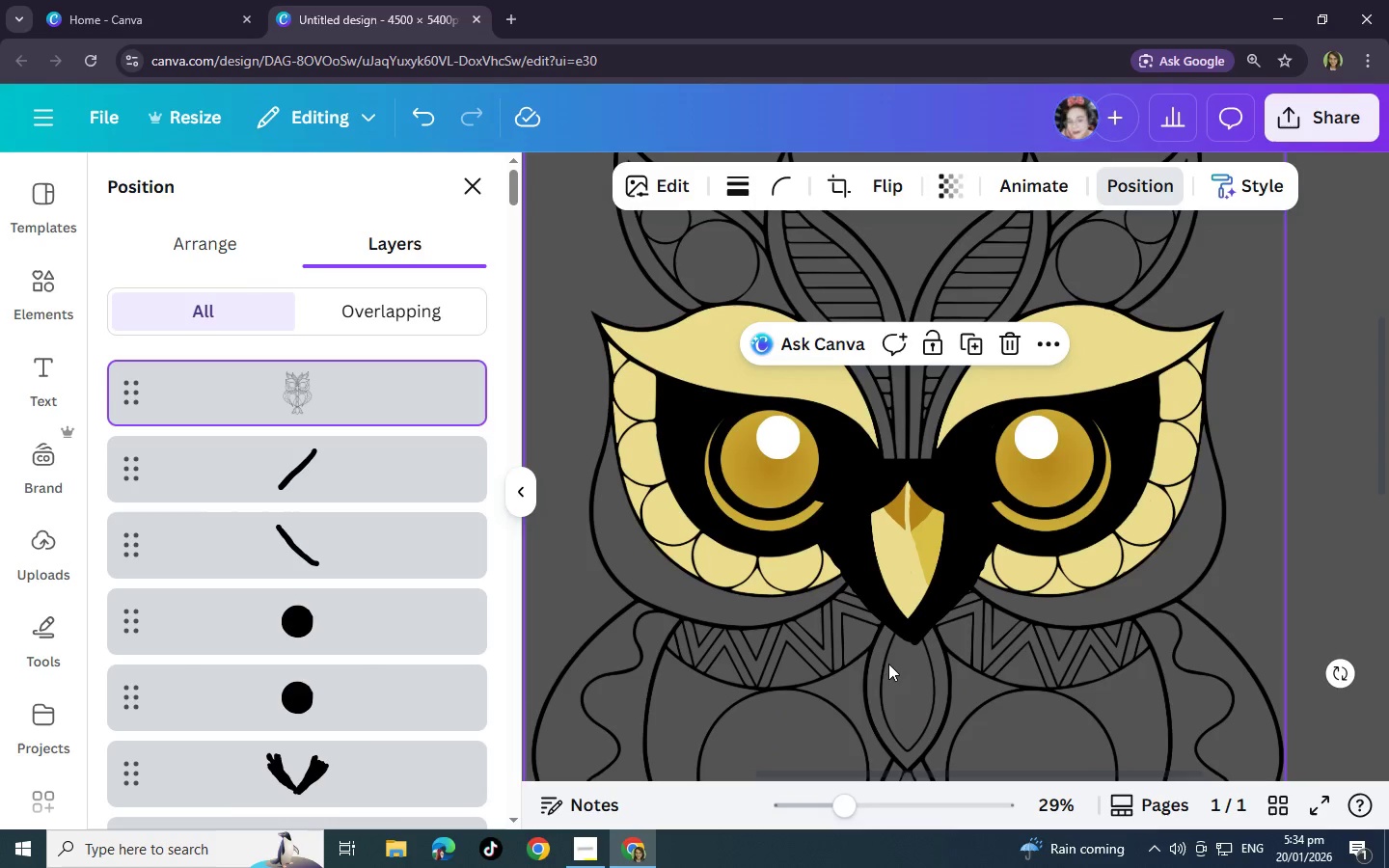 
wait(18.64)
 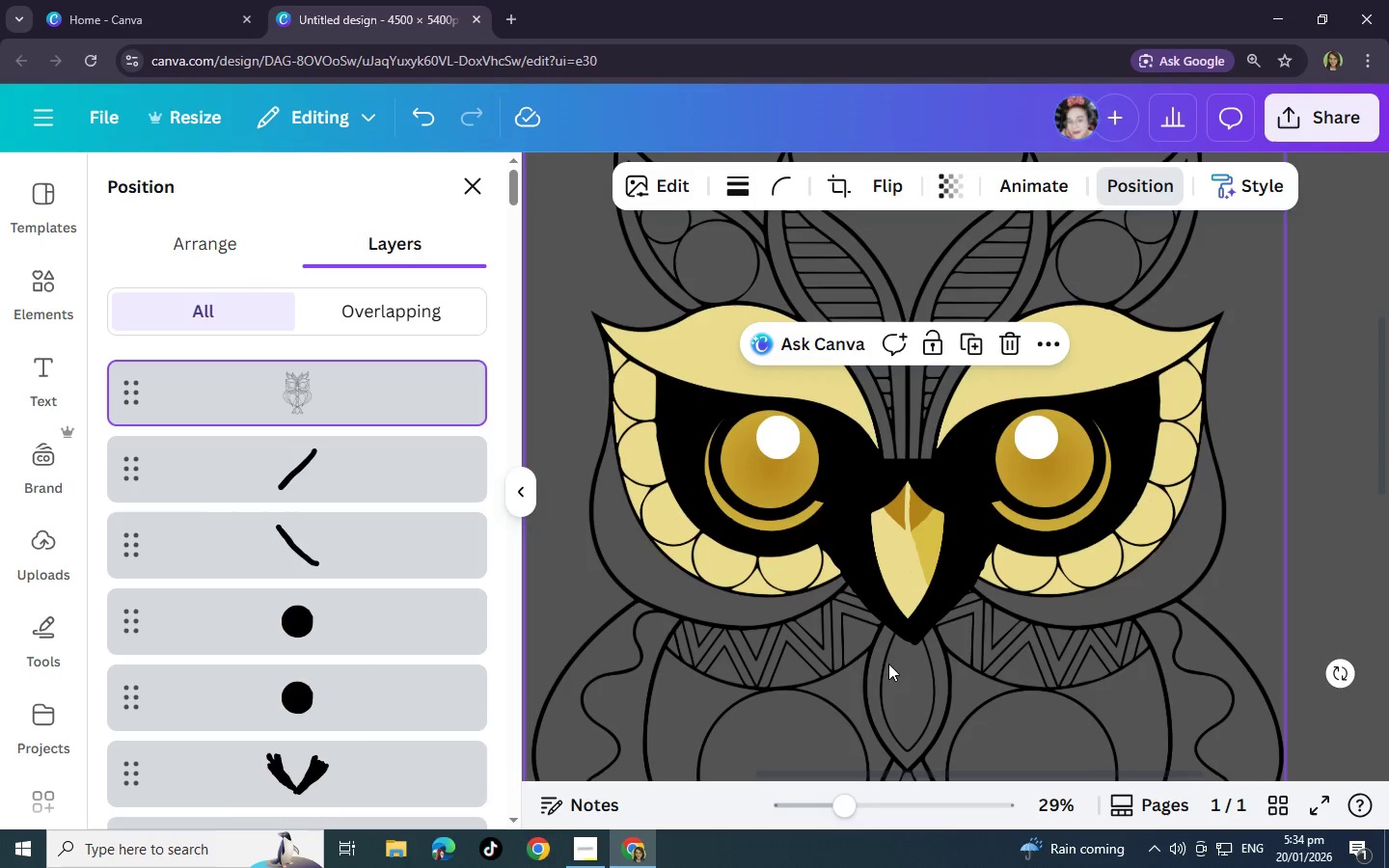 
scroll: coordinate [878, 553], scroll_direction: down, amount: 2.0
 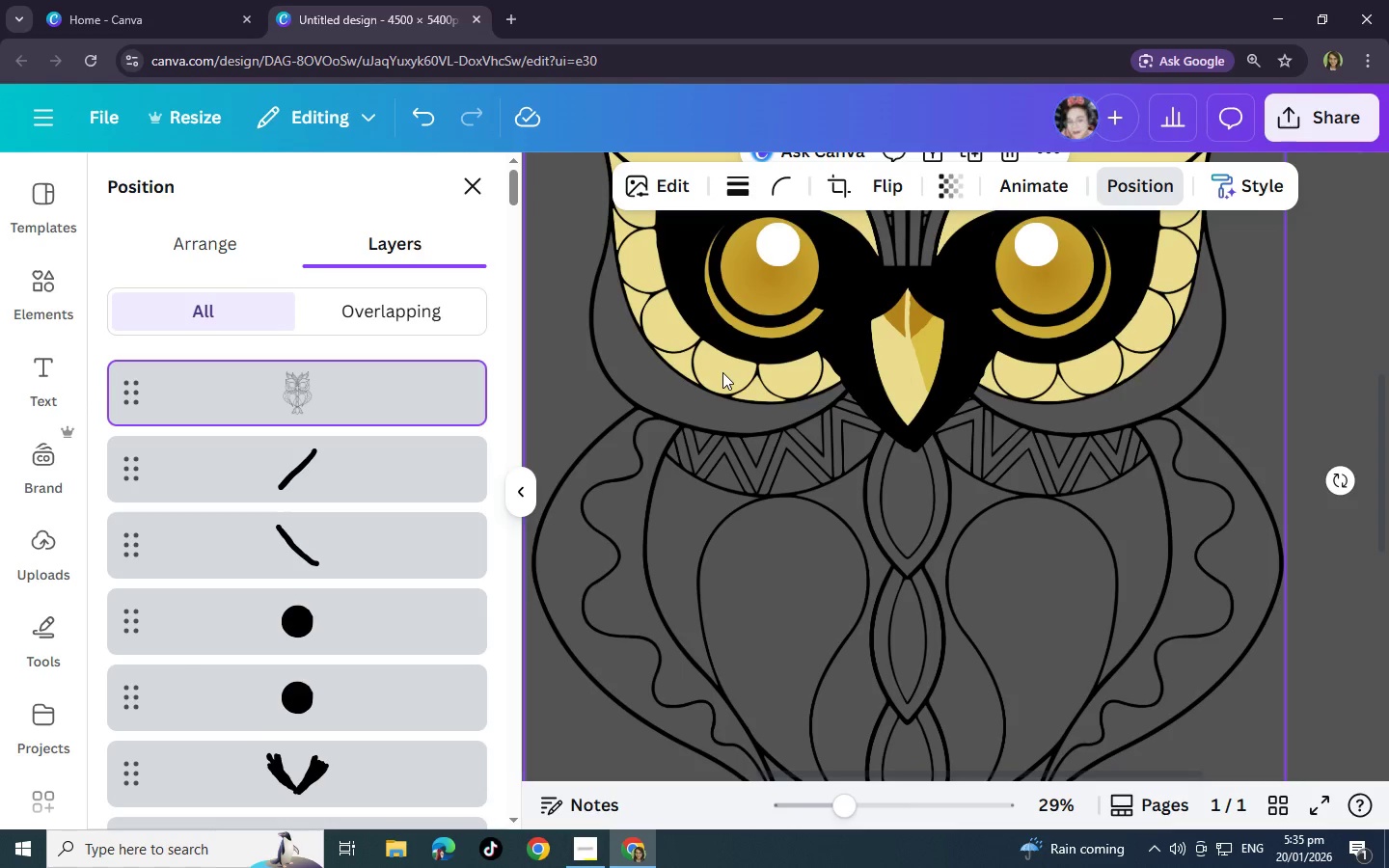 
wait(5.43)
 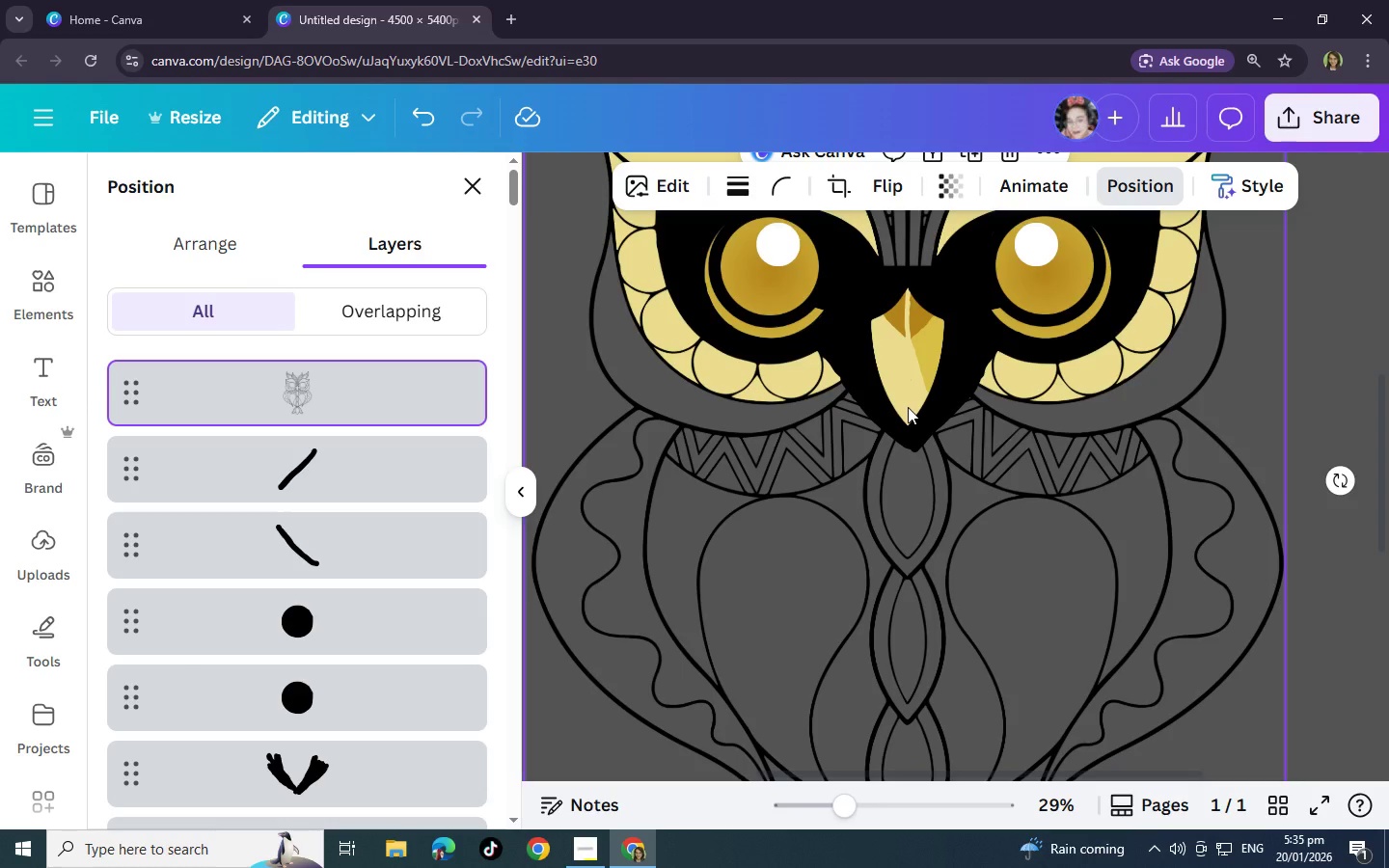 
left_click([886, 395])
 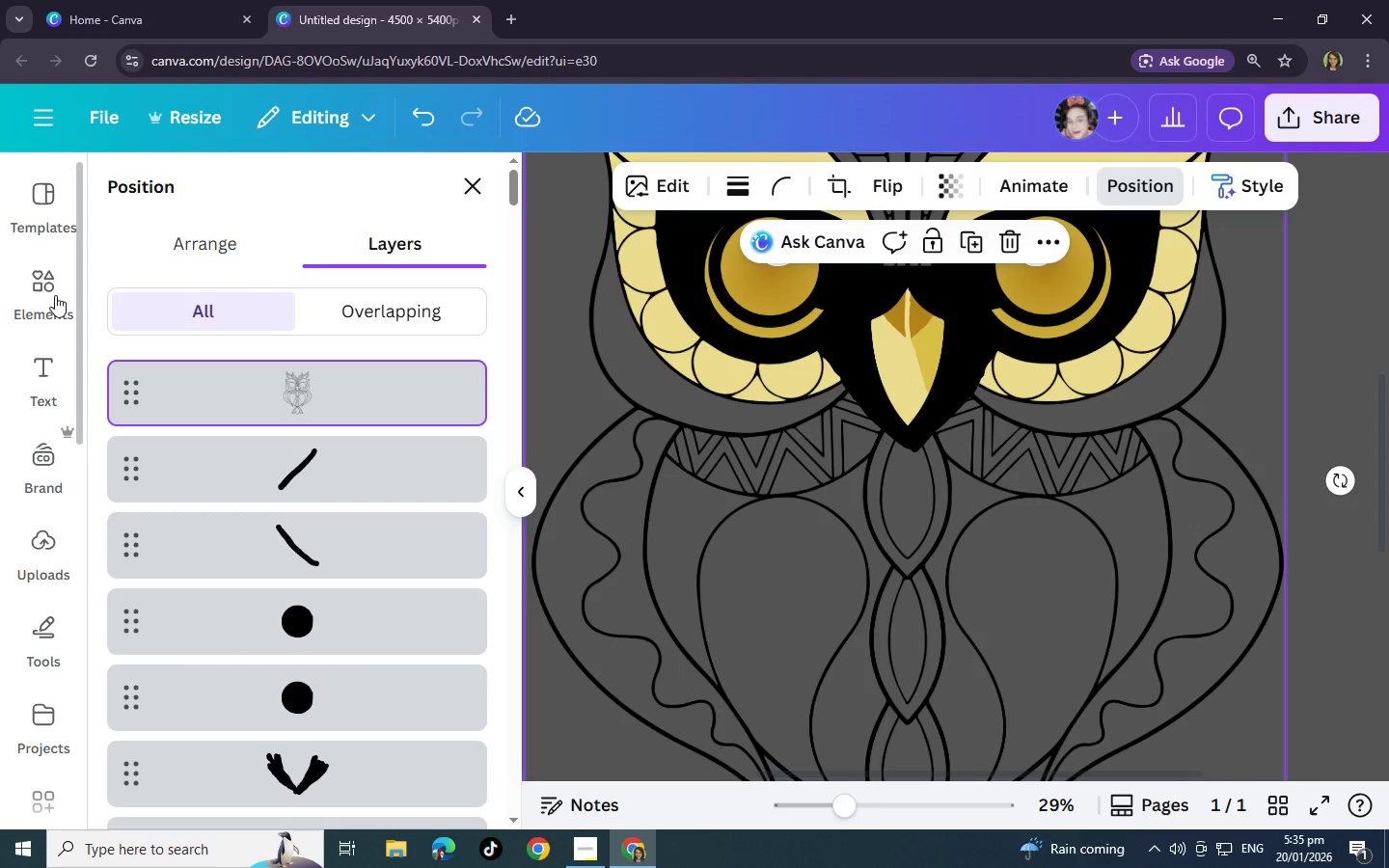 
left_click_drag(start_coordinate=[57, 301], to_coordinate=[57, 294])
 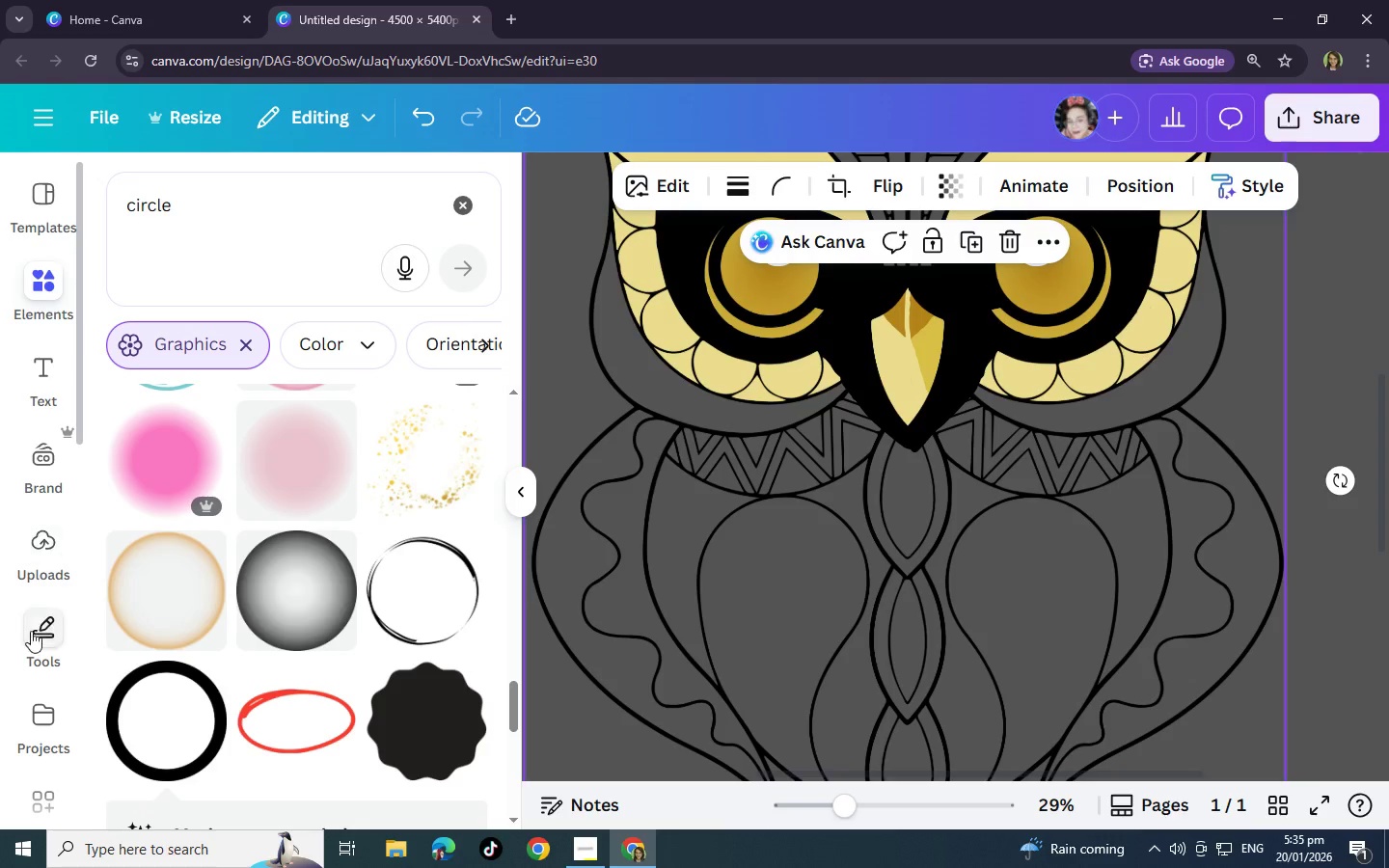 
left_click([32, 632])
 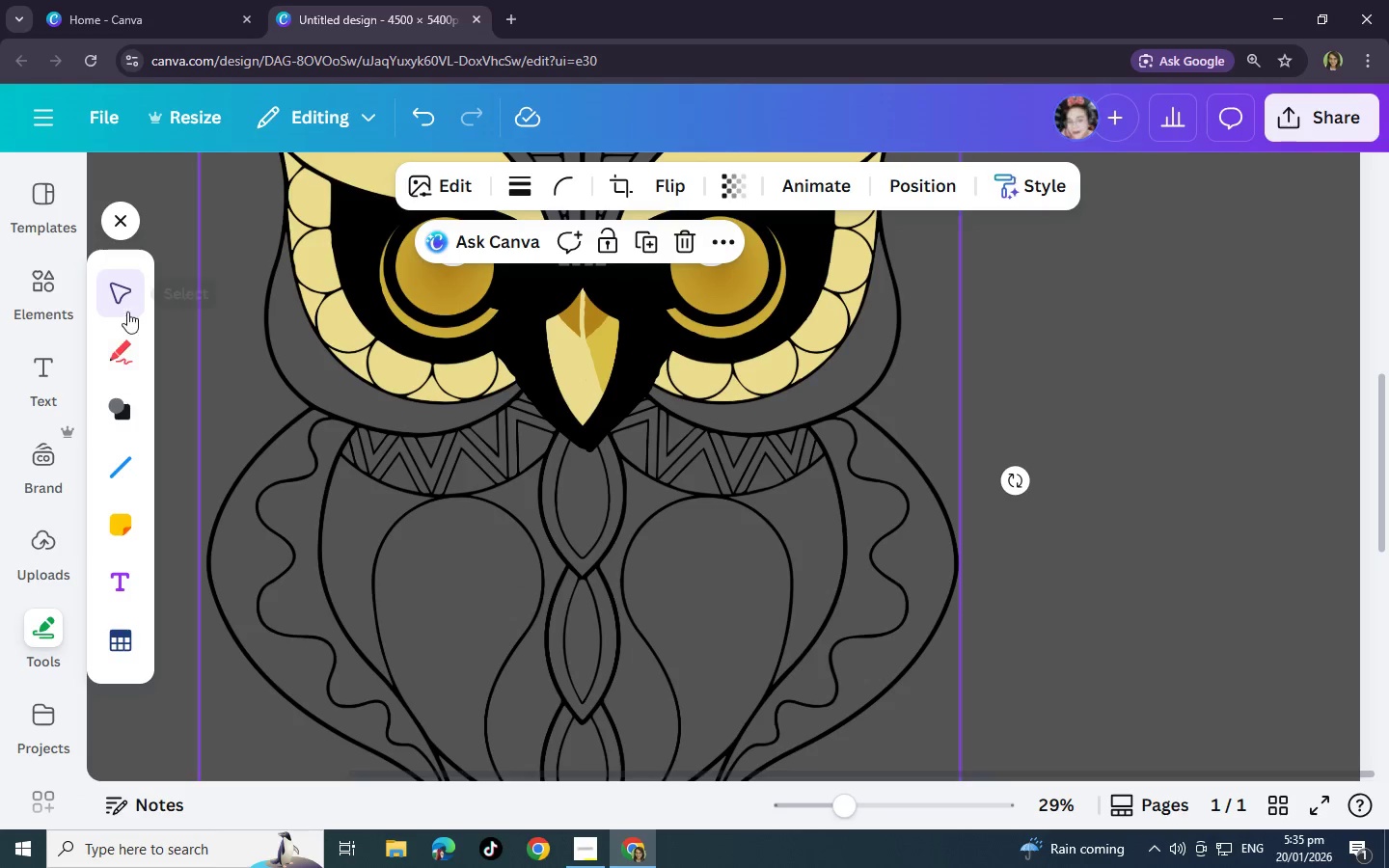 
left_click([113, 355])
 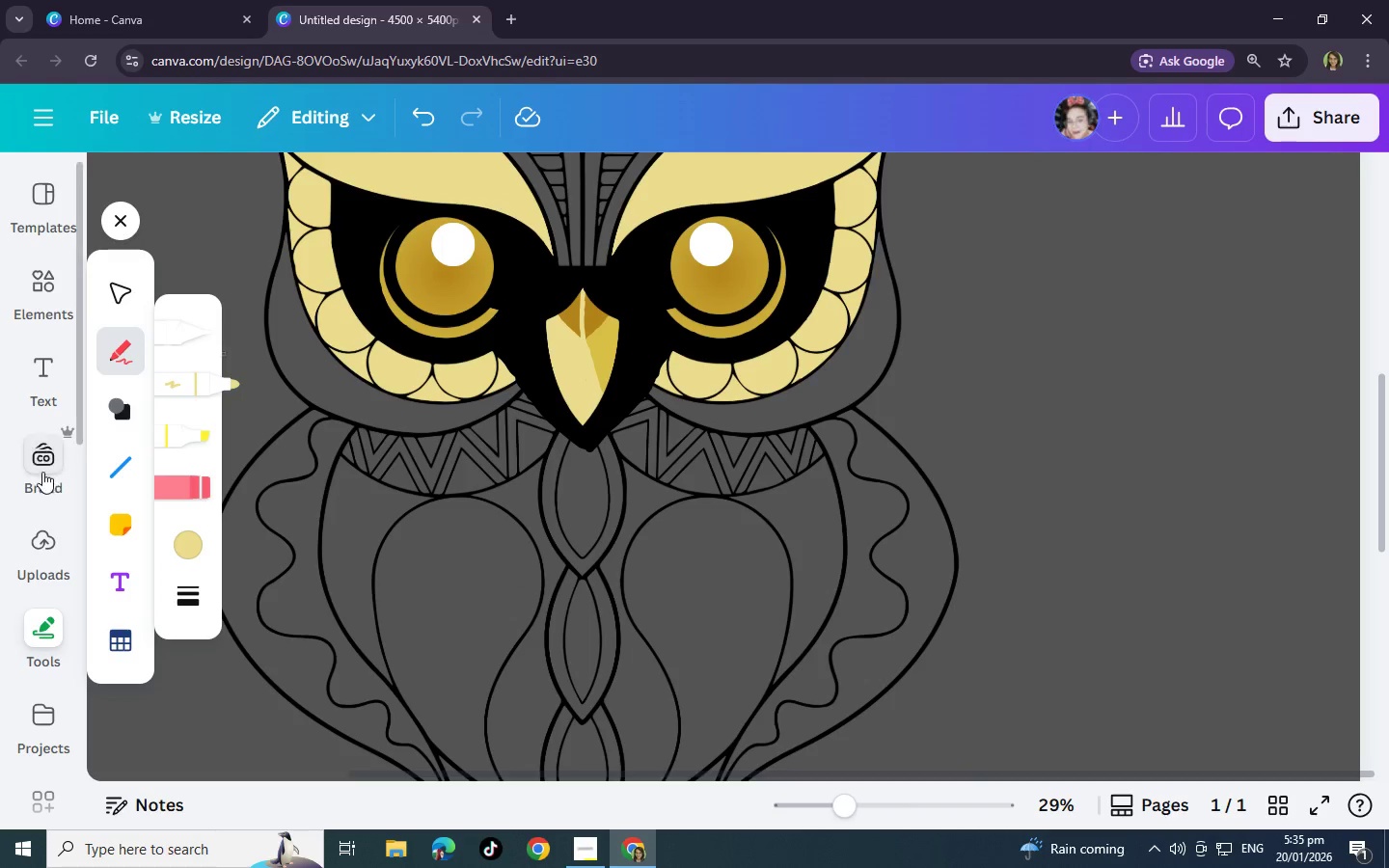 
mouse_move([122, 392])
 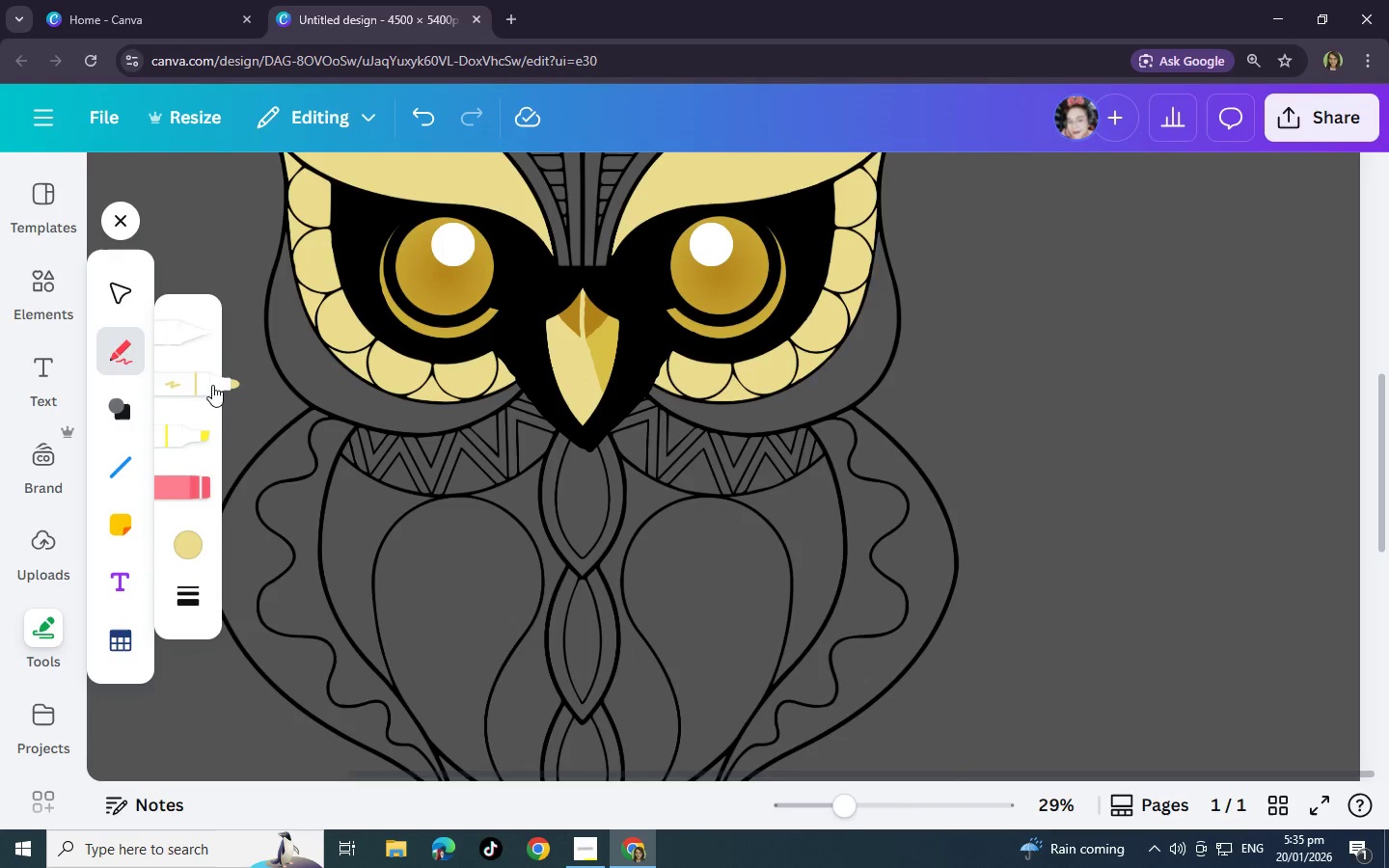 
left_click([212, 385])
 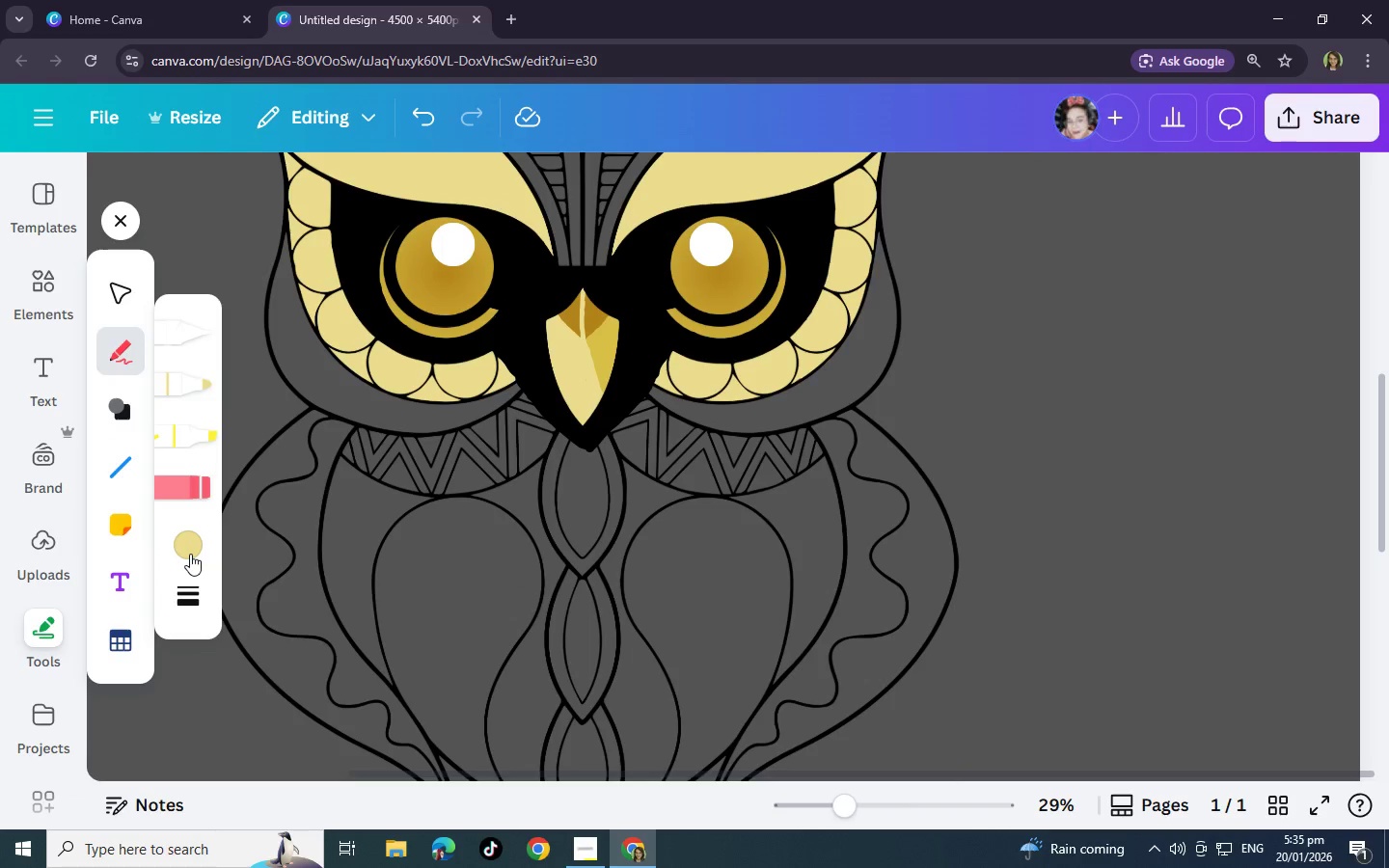 
left_click([187, 554])
 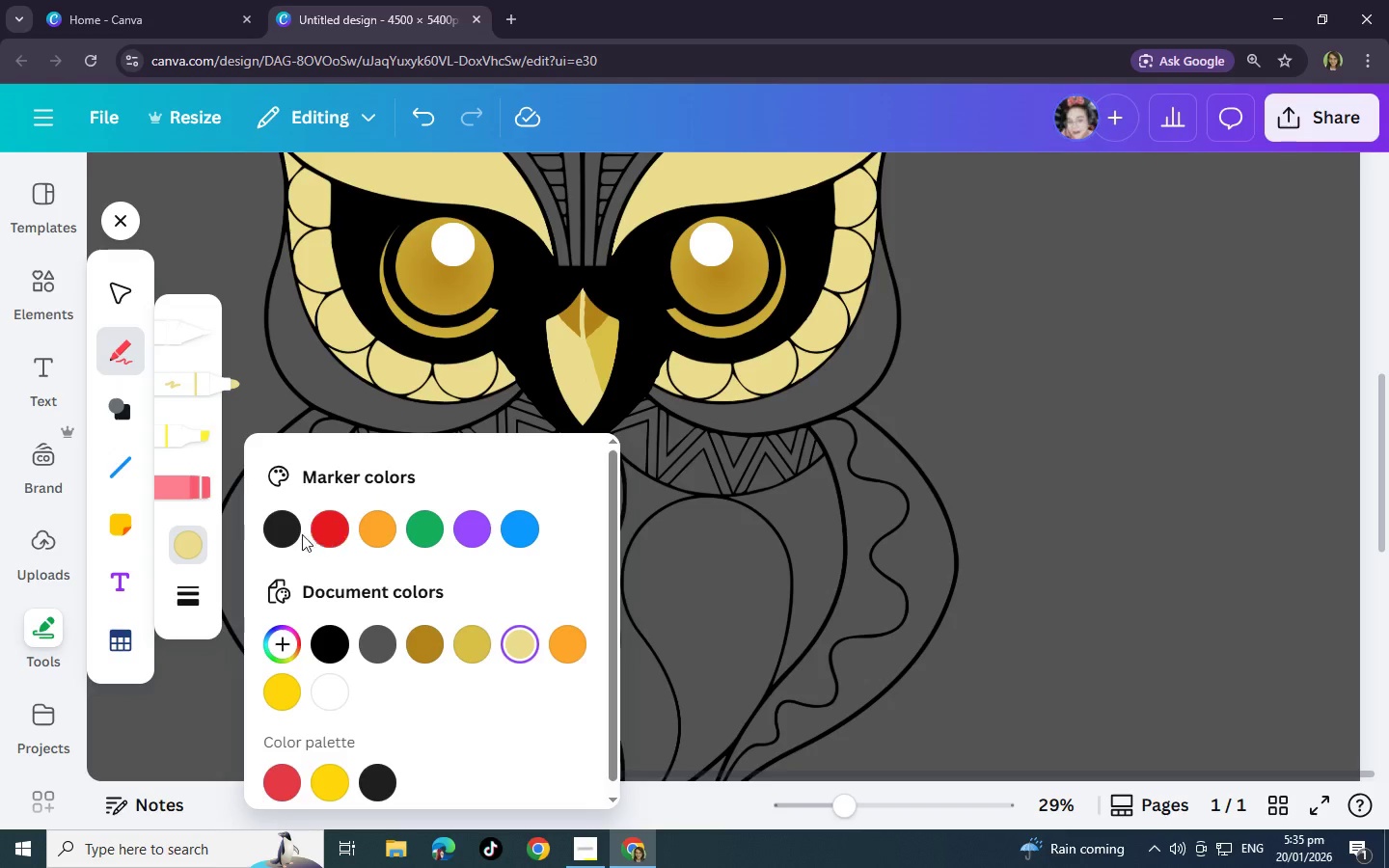 
left_click([282, 531])
 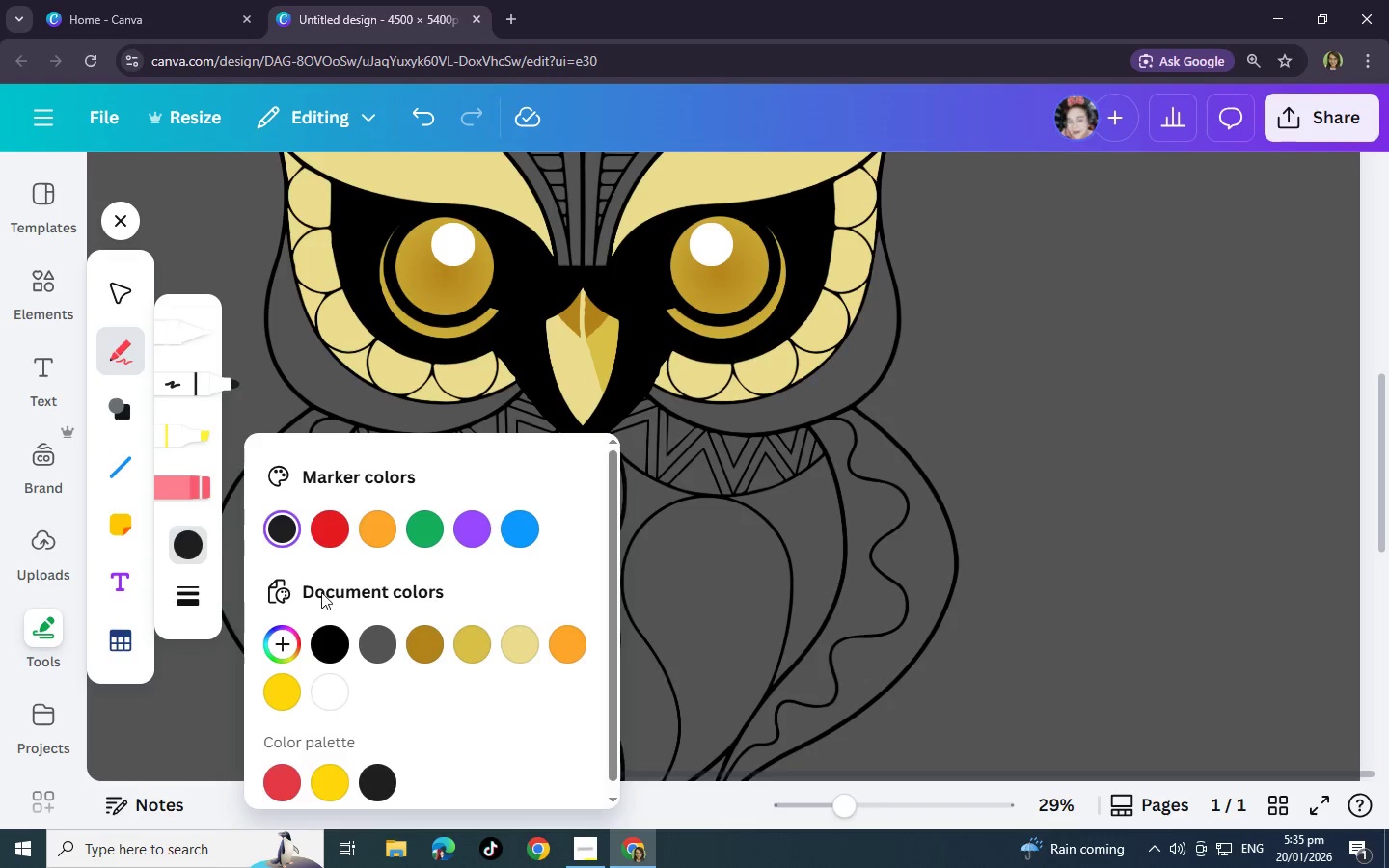 
left_click([333, 641])
 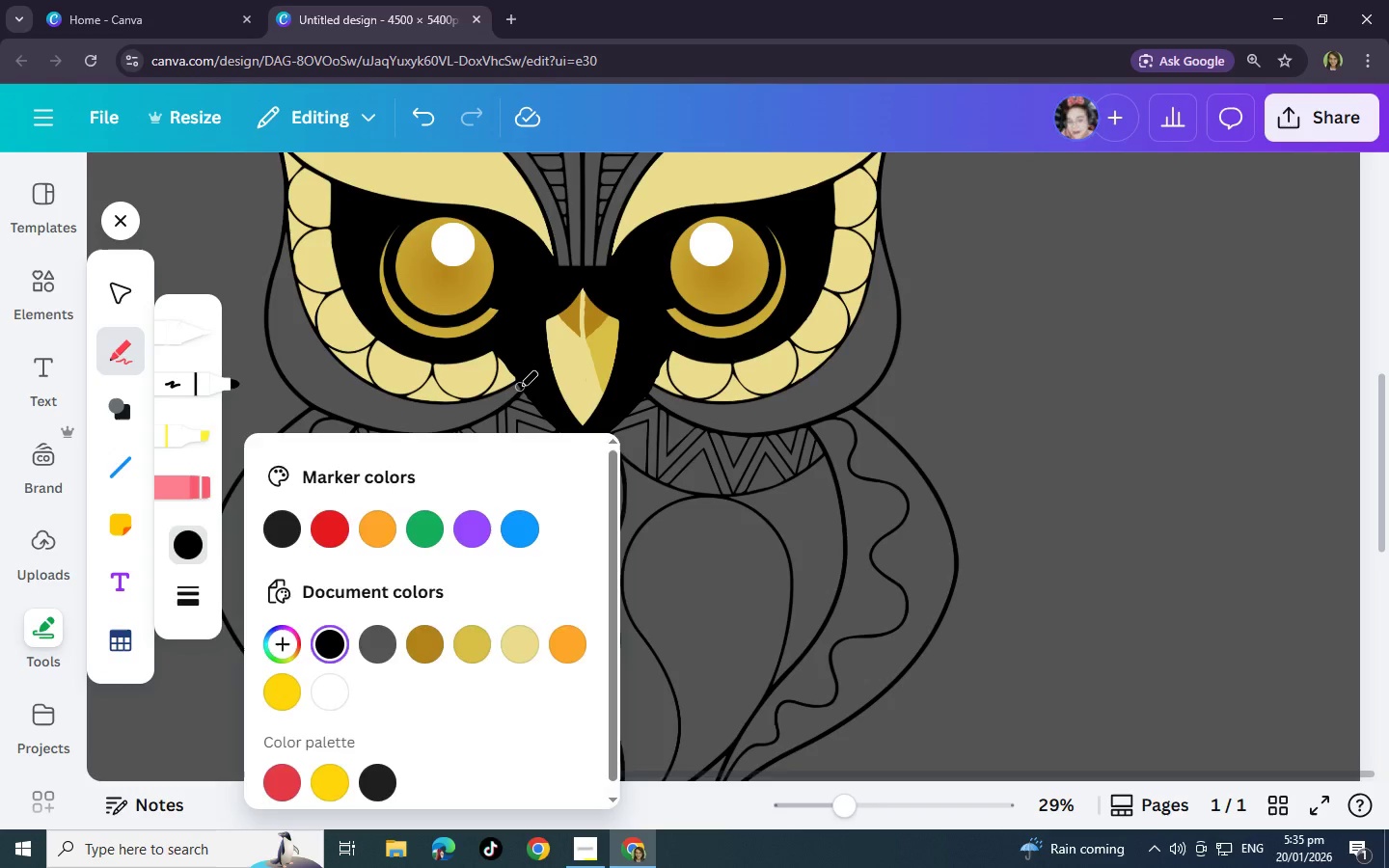 
left_click_drag(start_coordinate=[520, 387], to_coordinate=[497, 406])
 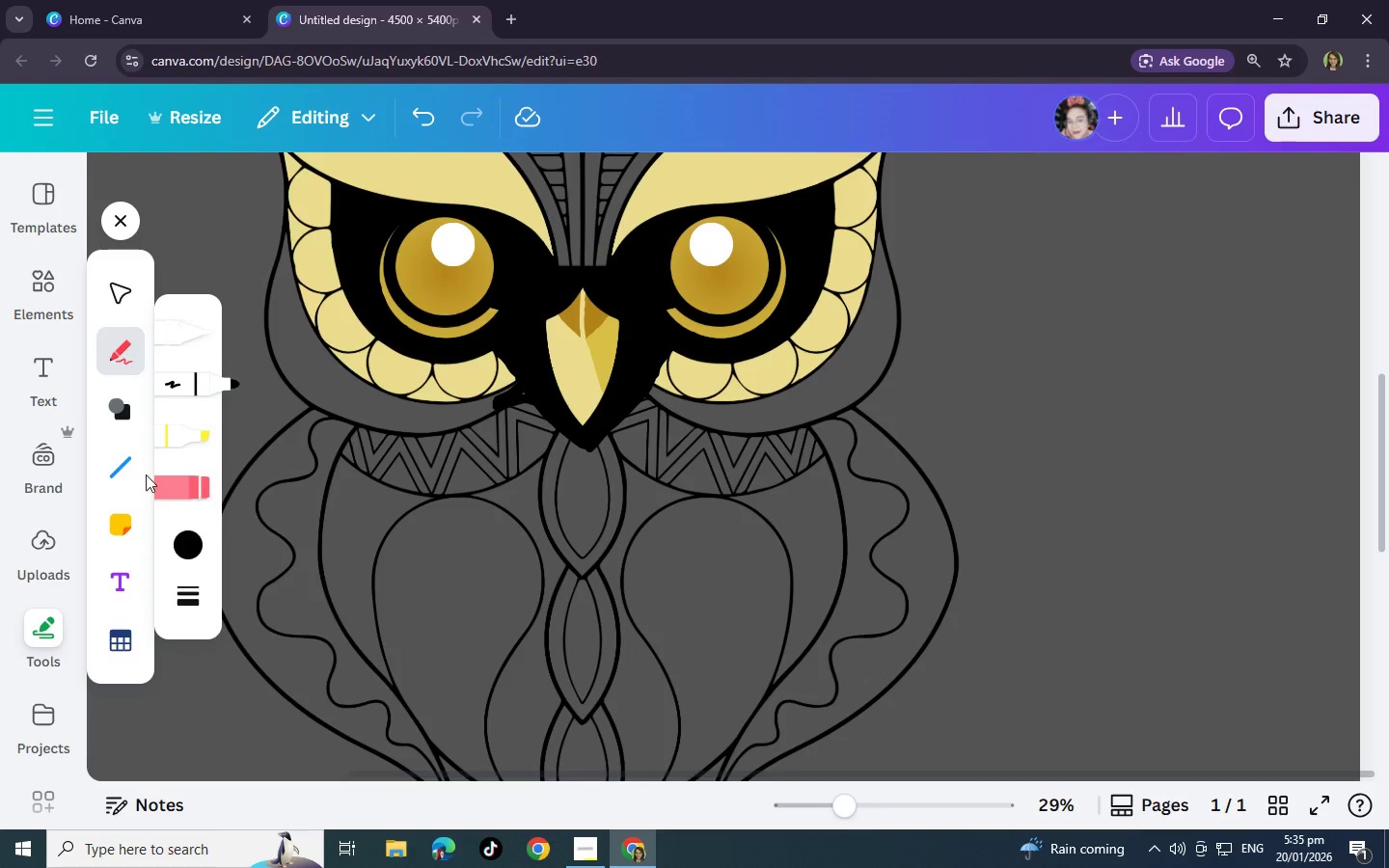 
left_click([115, 407])
 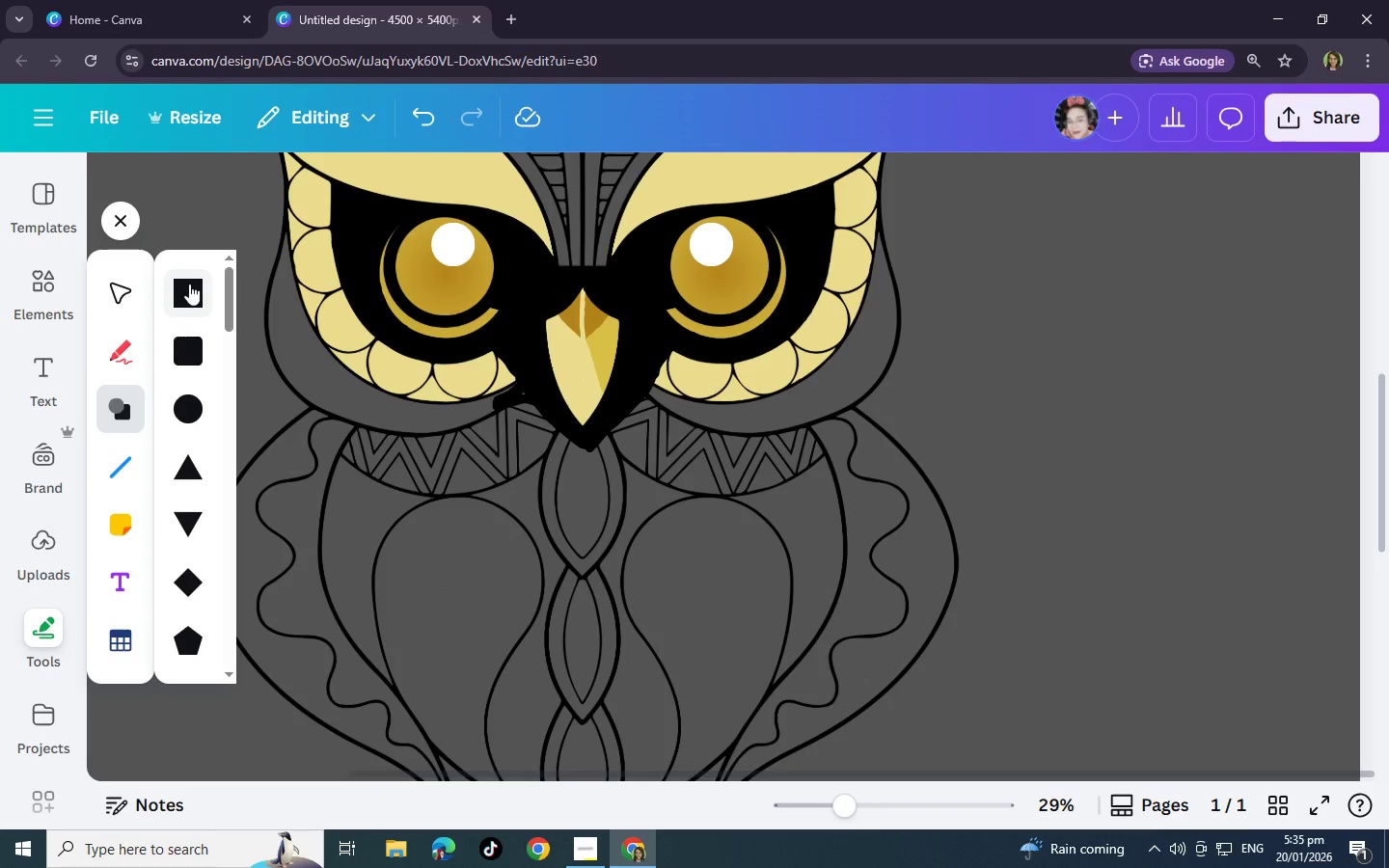 
left_click([193, 371])
 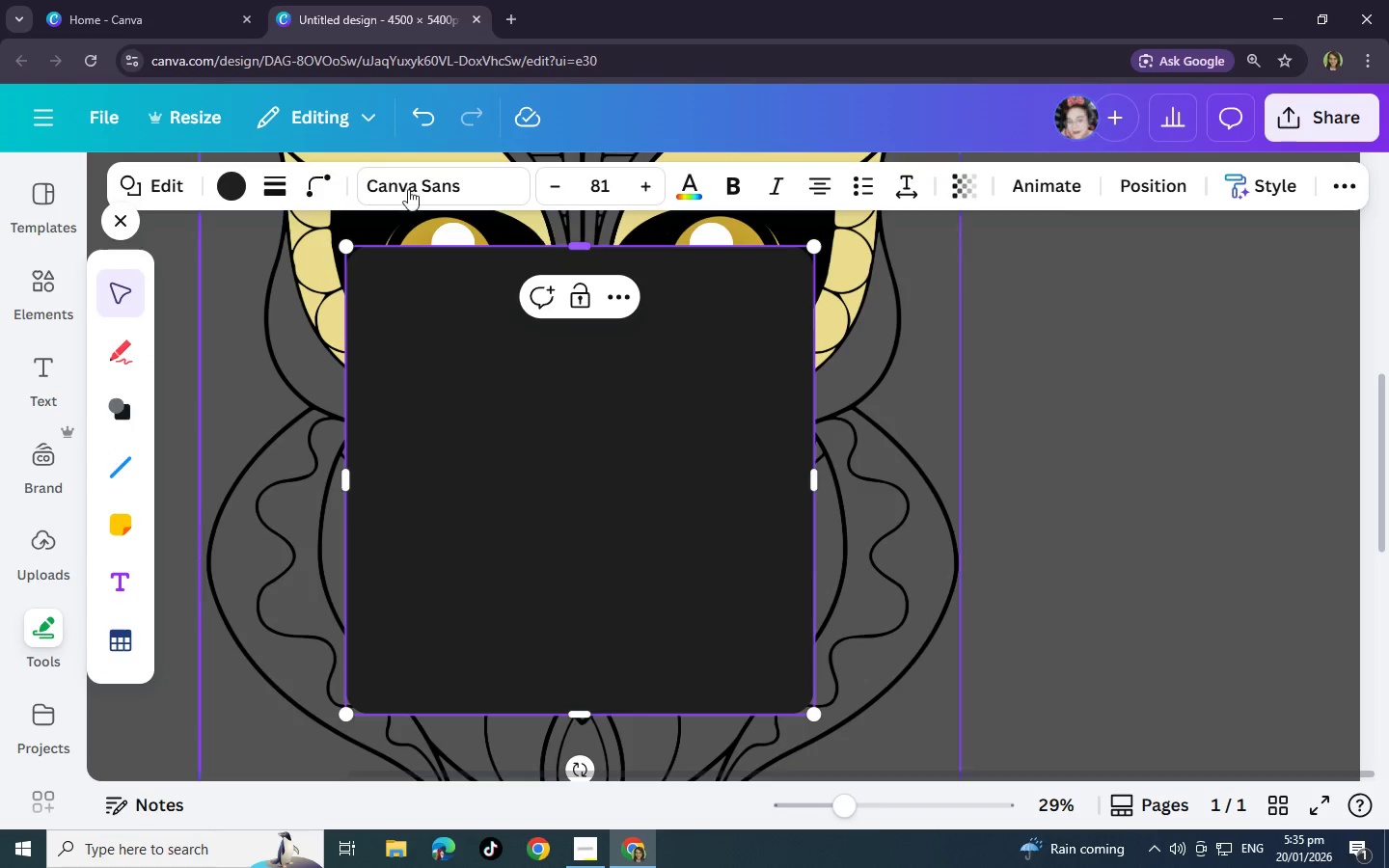 
left_click([233, 182])
 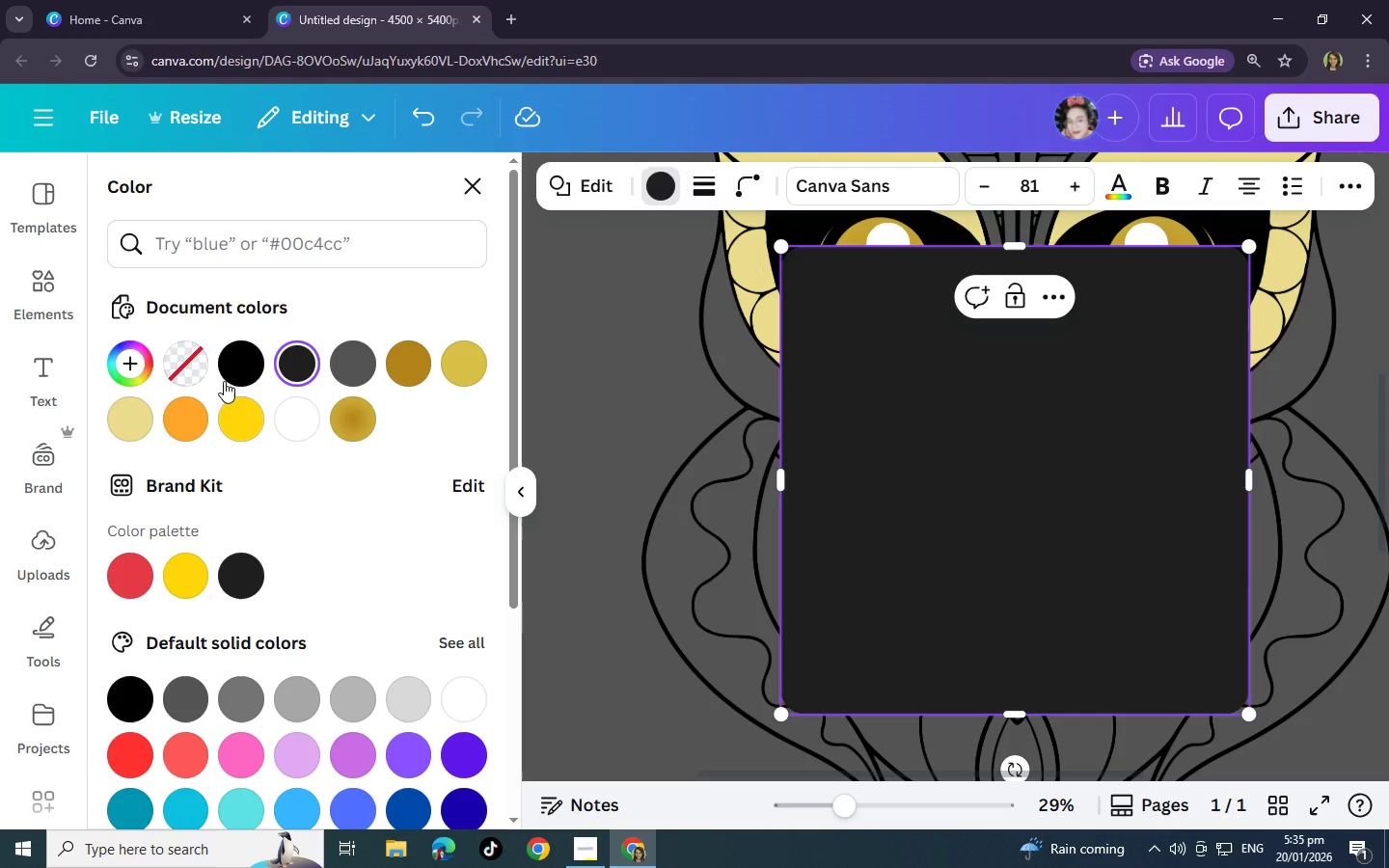 
left_click([254, 361])
 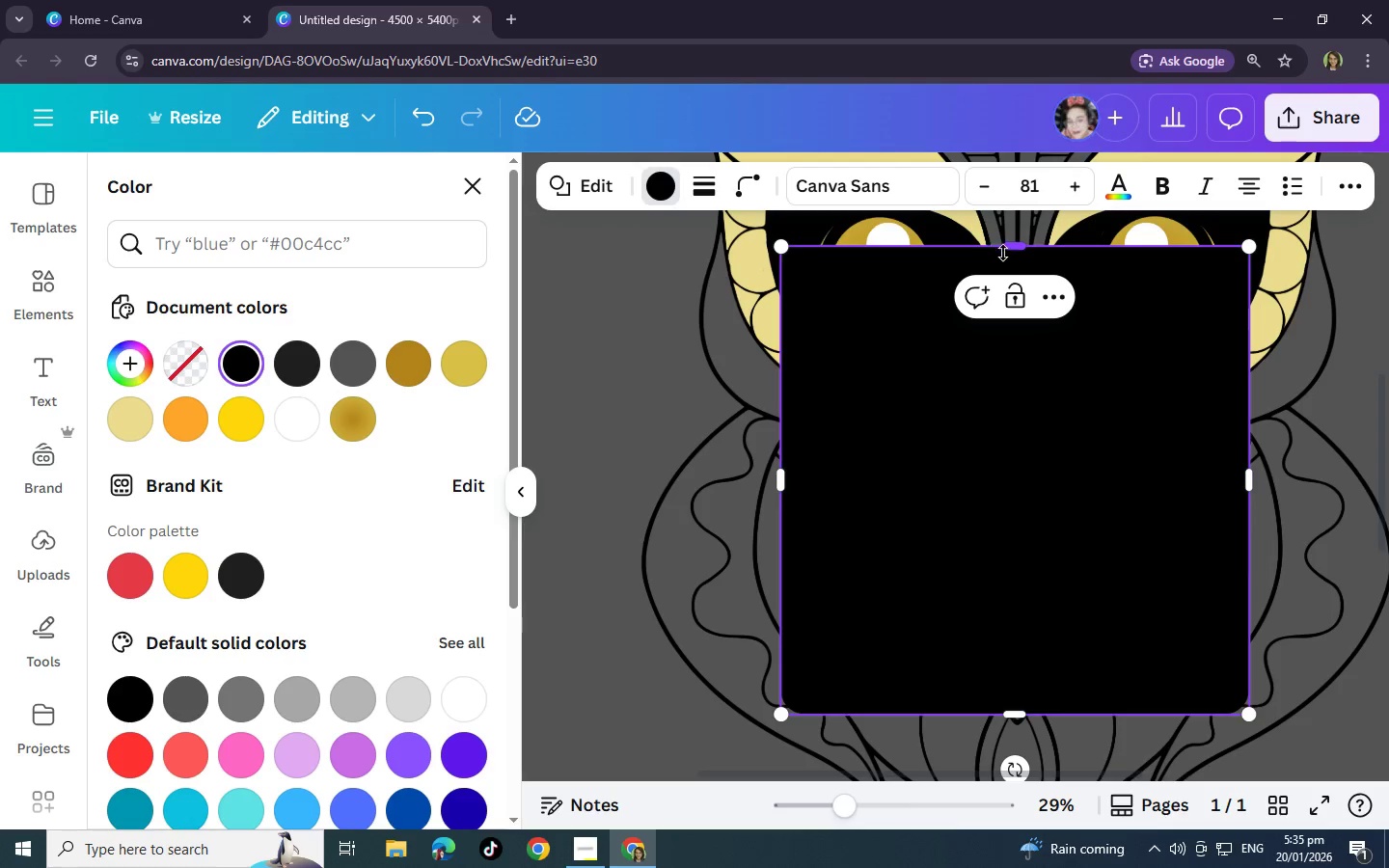 
left_click([1017, 258])
 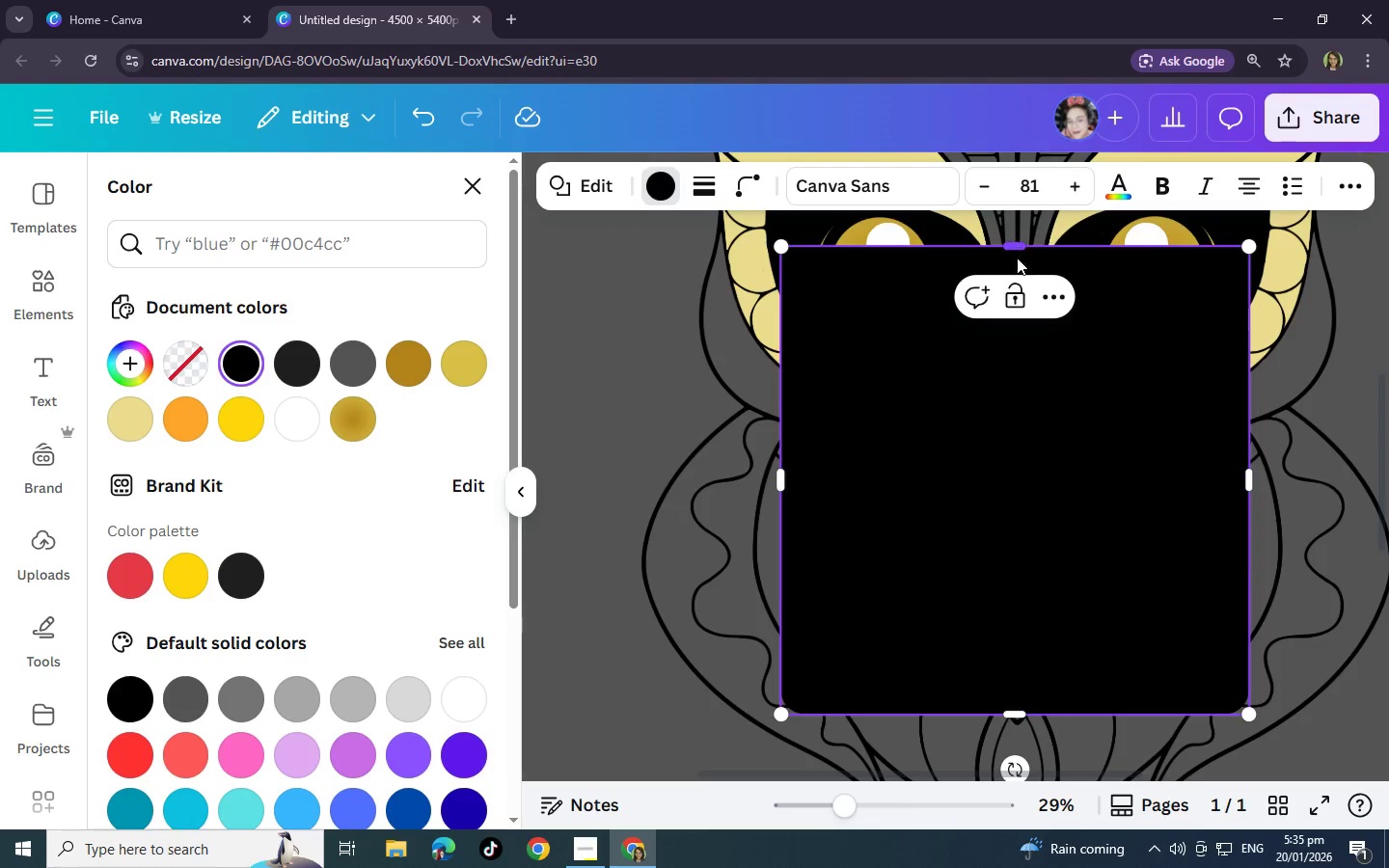 
left_click_drag(start_coordinate=[1017, 251], to_coordinate=[996, 492])
 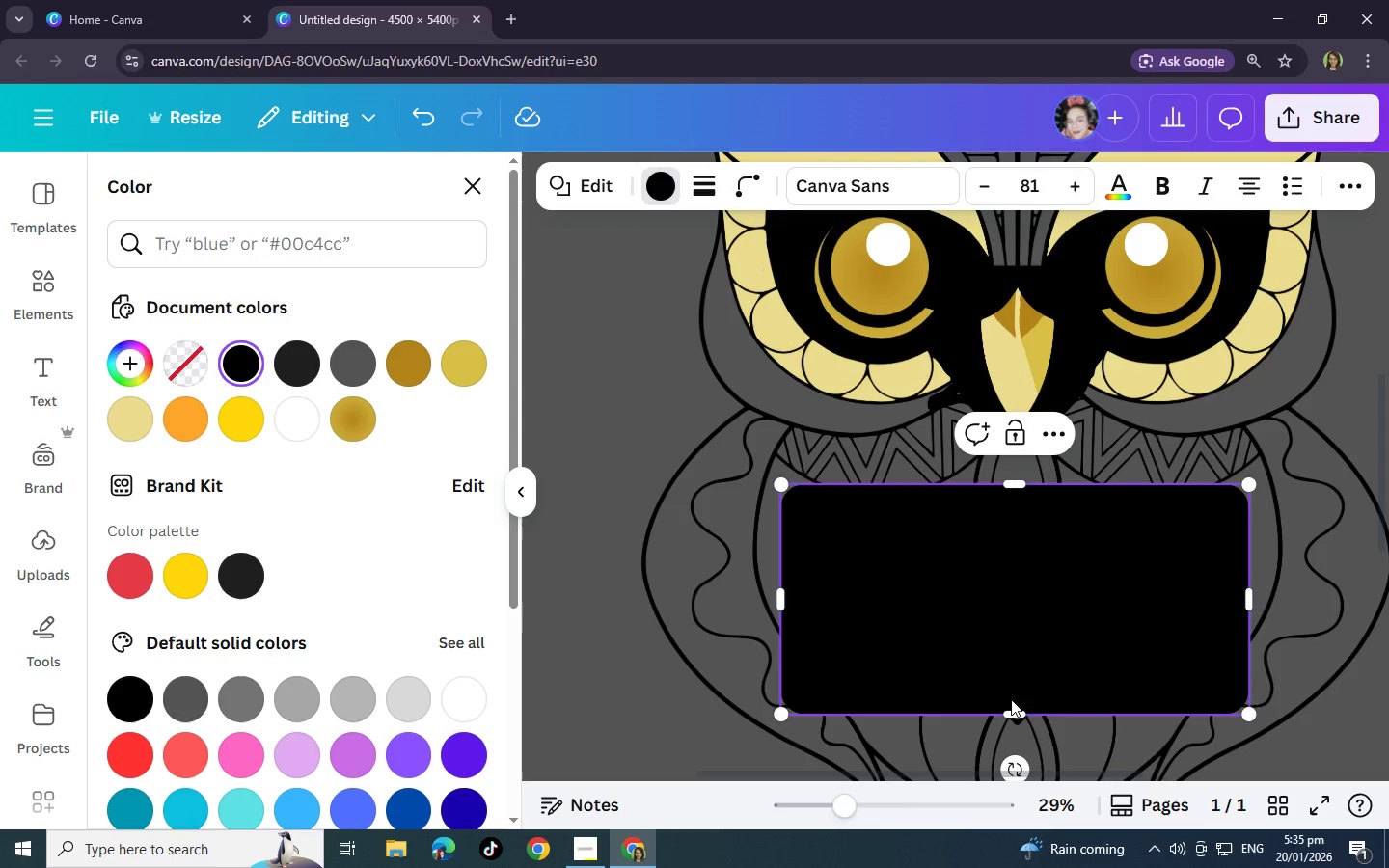 
left_click_drag(start_coordinate=[1014, 711], to_coordinate=[1001, 602])
 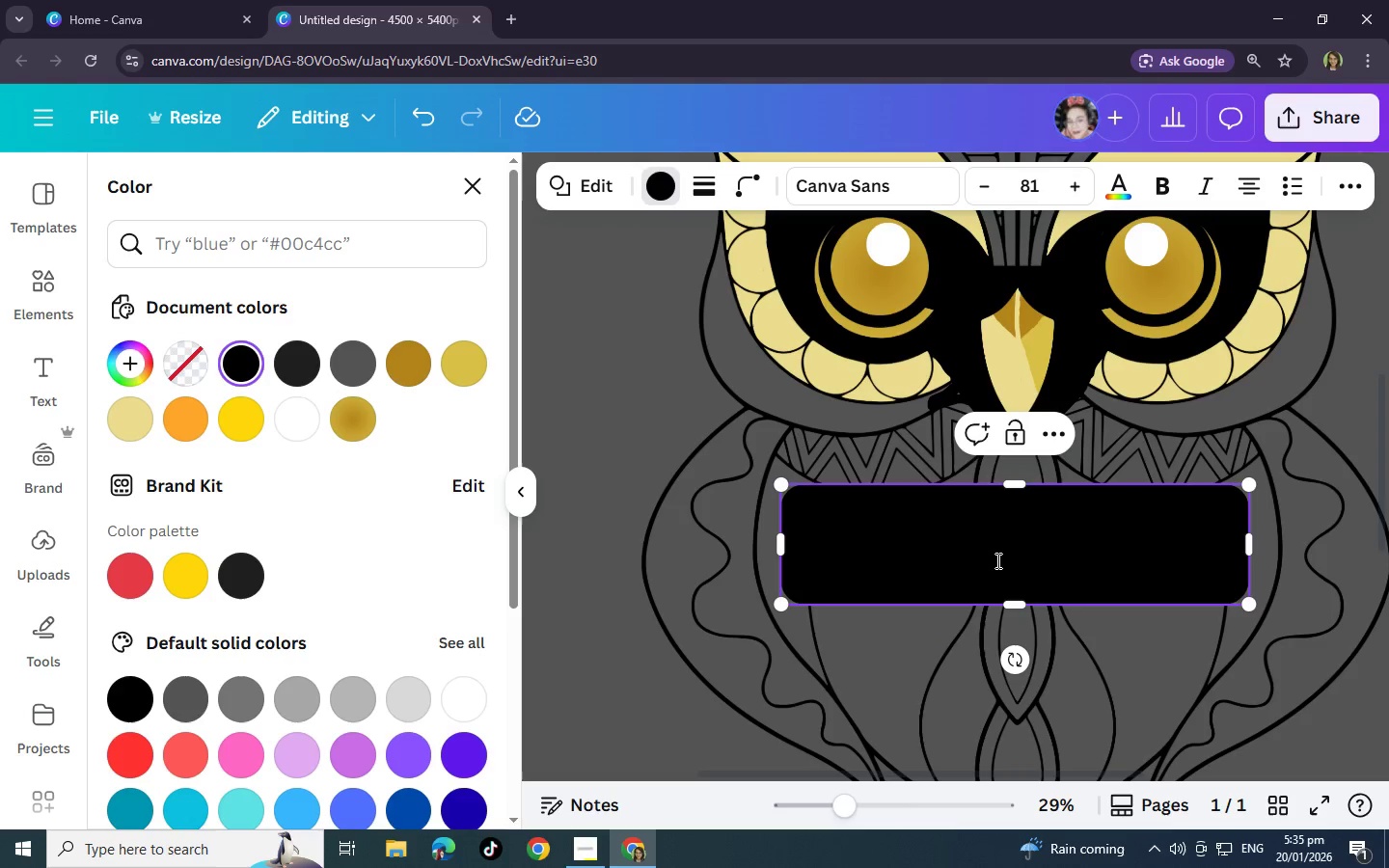 
left_click_drag(start_coordinate=[996, 560], to_coordinate=[877, 425])
 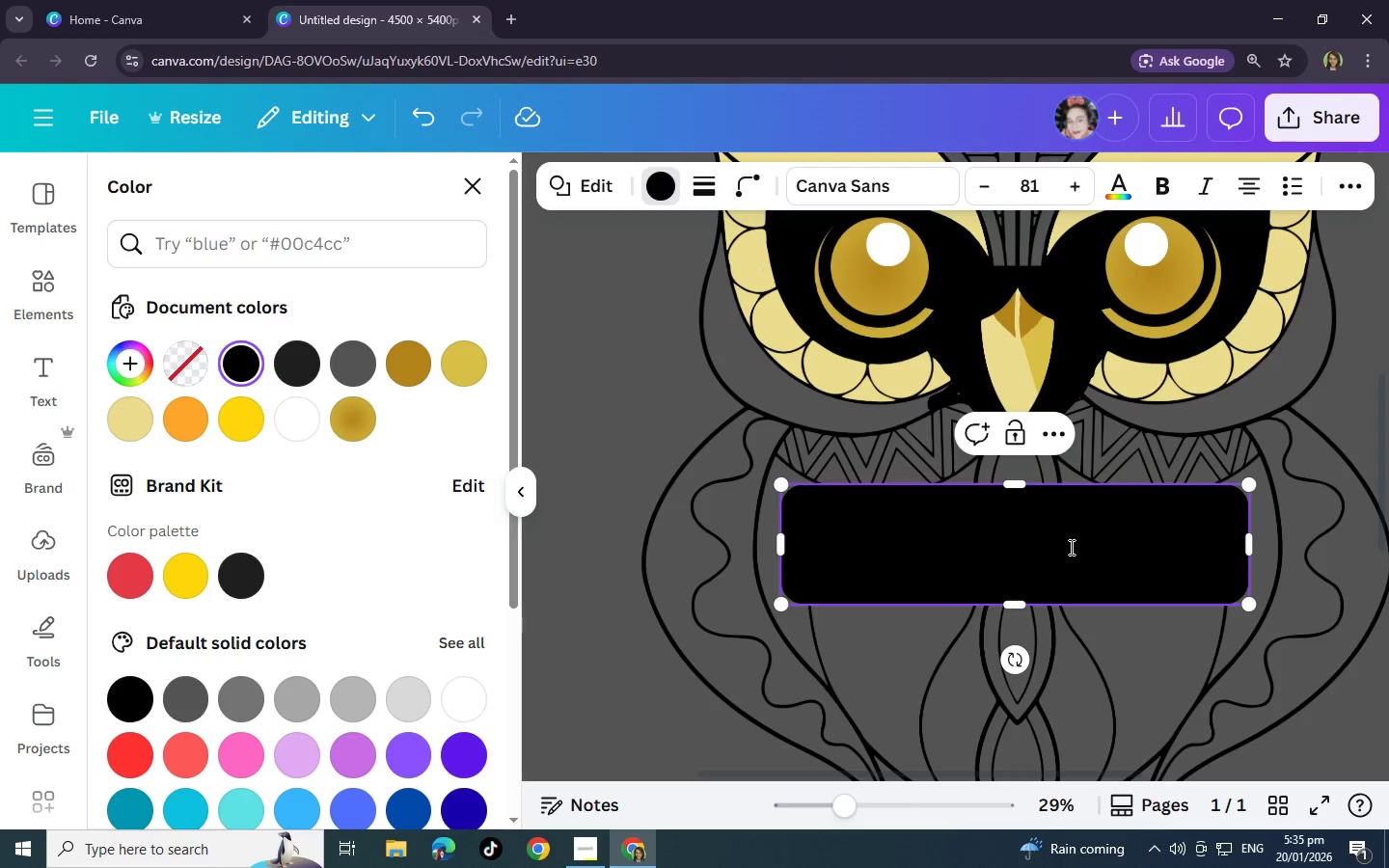 
left_click_drag(start_coordinate=[1074, 551], to_coordinate=[948, 518])
 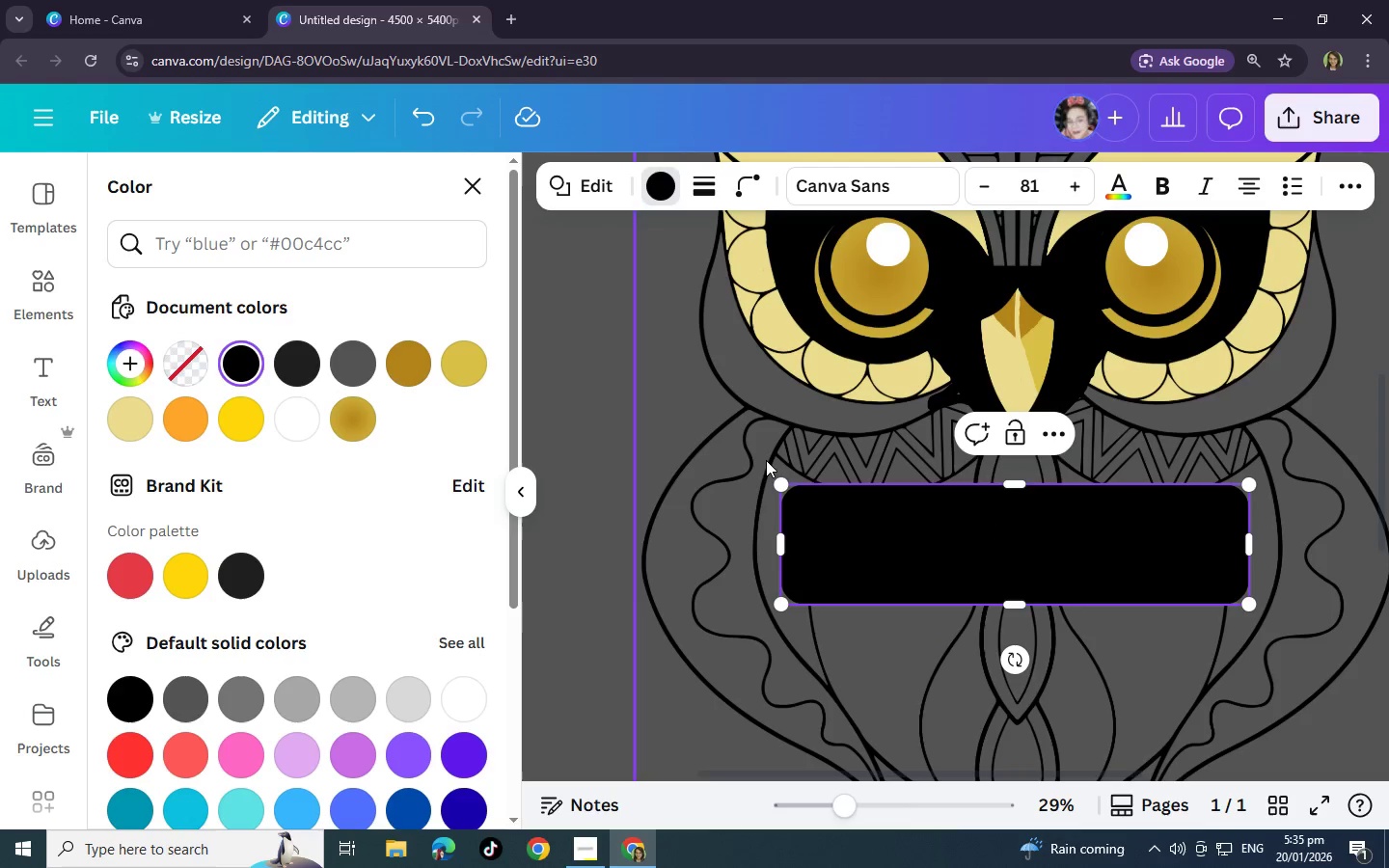 
left_click([765, 460])
 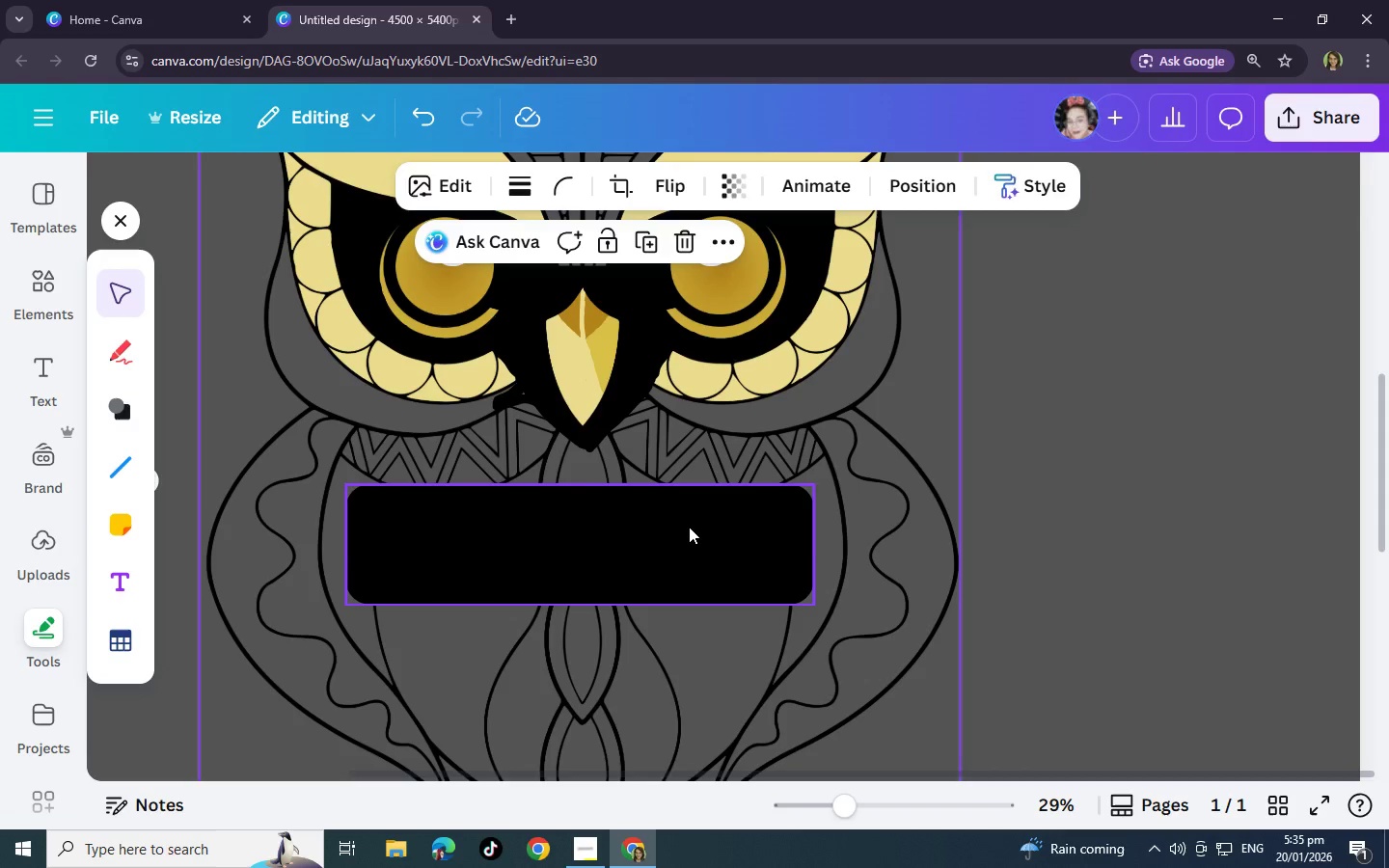 
left_click([686, 528])
 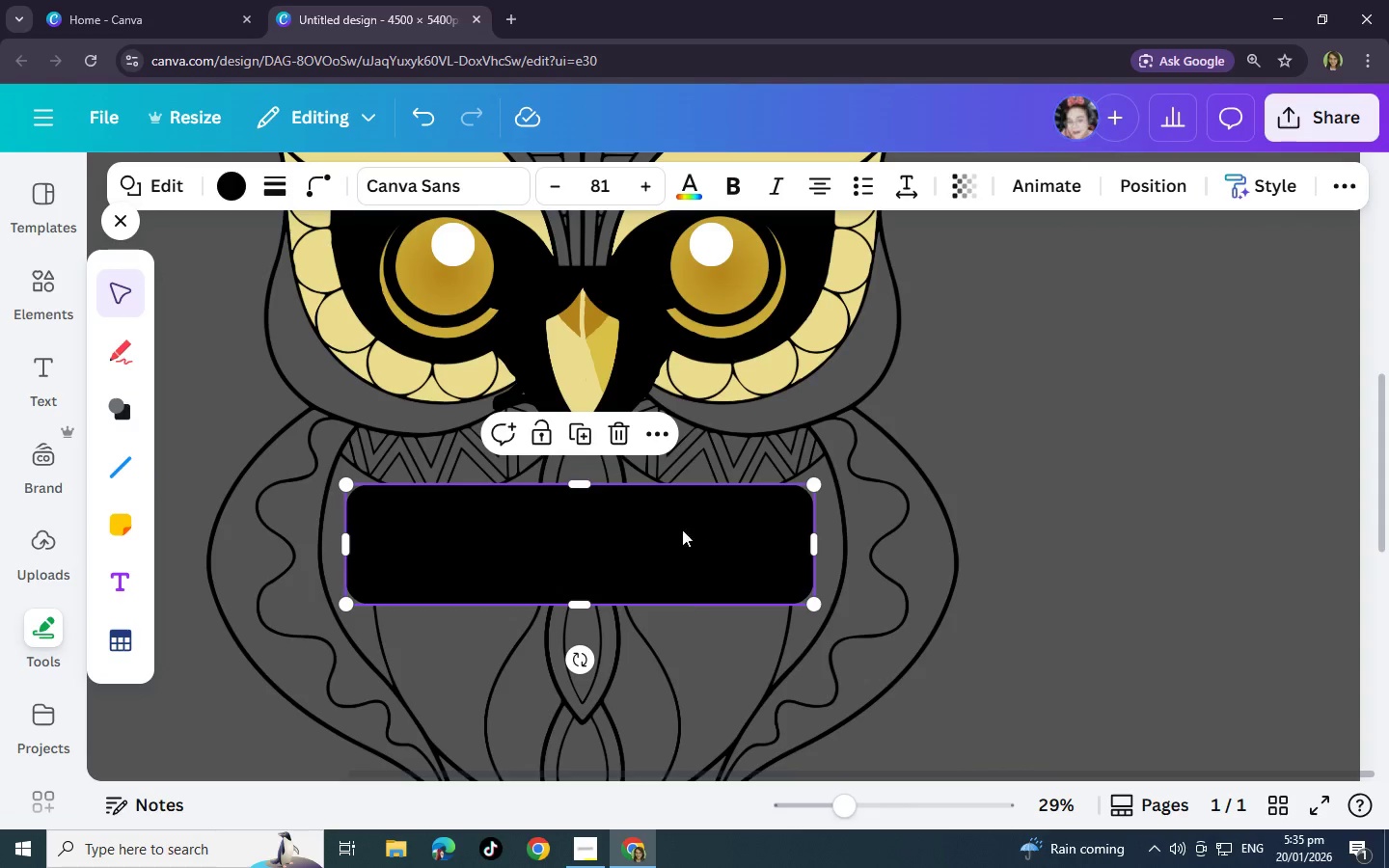 
left_click_drag(start_coordinate=[698, 542], to_coordinate=[446, 463])
 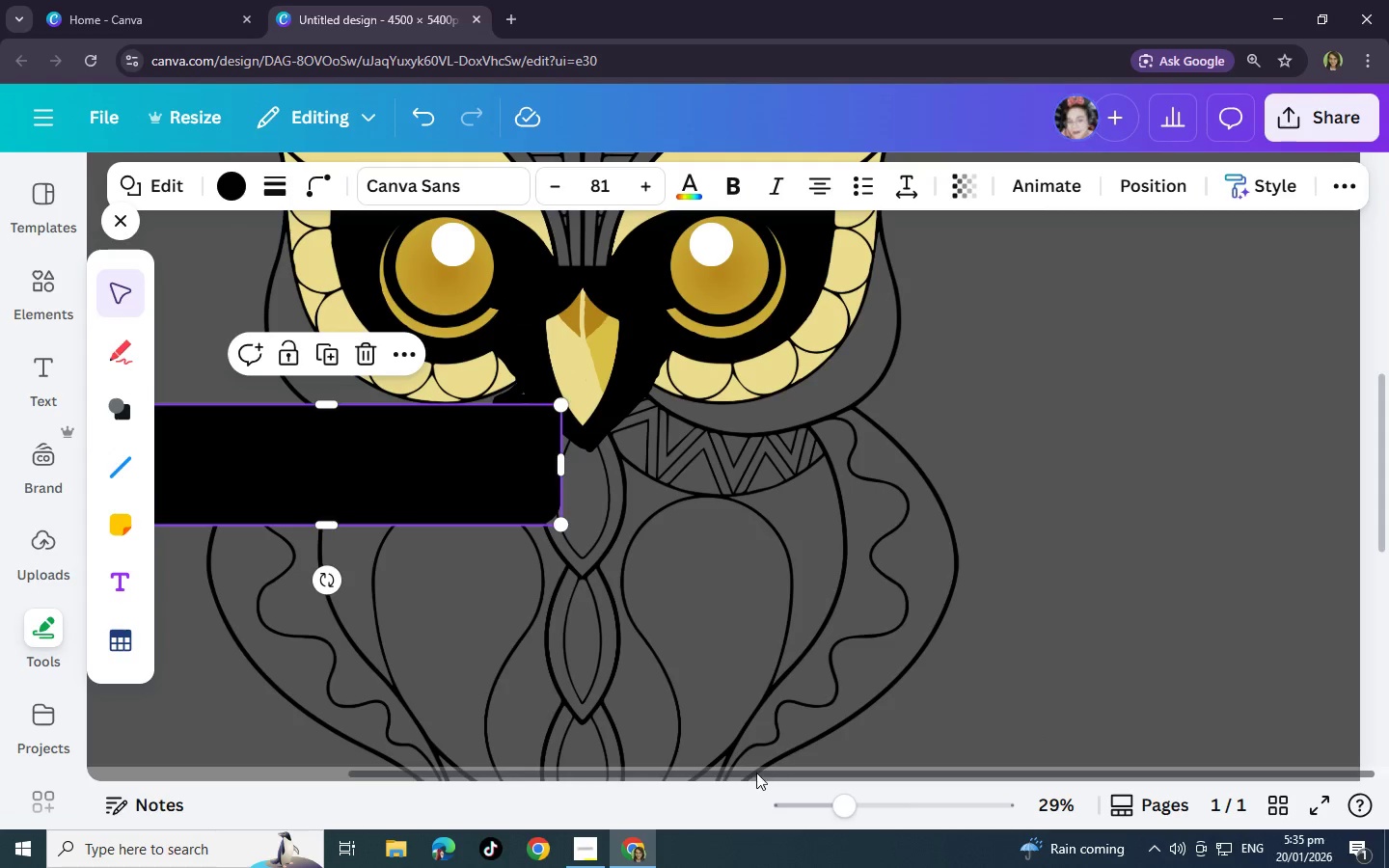 
left_click_drag(start_coordinate=[755, 773], to_coordinate=[570, 766])
 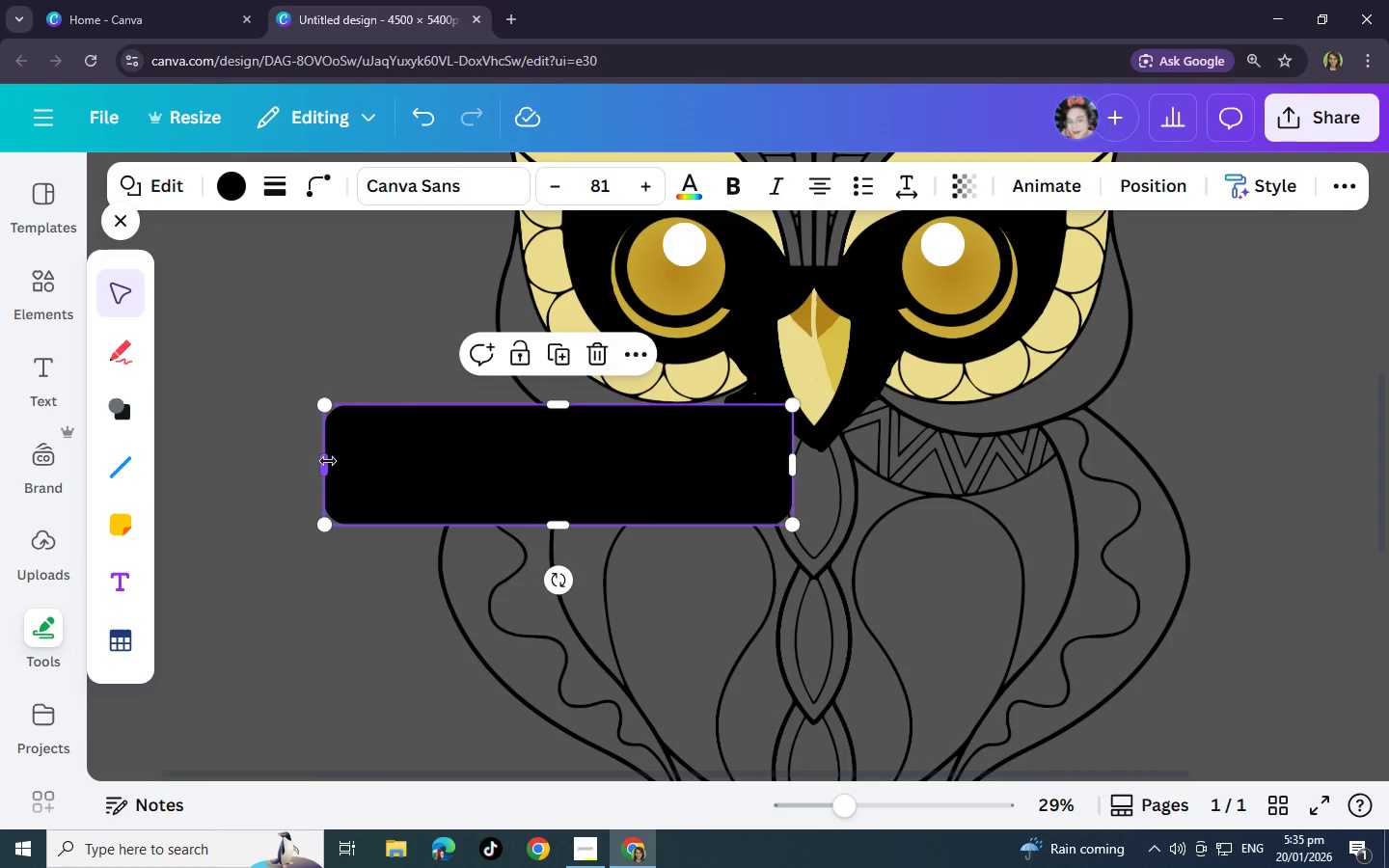 
left_click_drag(start_coordinate=[328, 461], to_coordinate=[591, 439])
 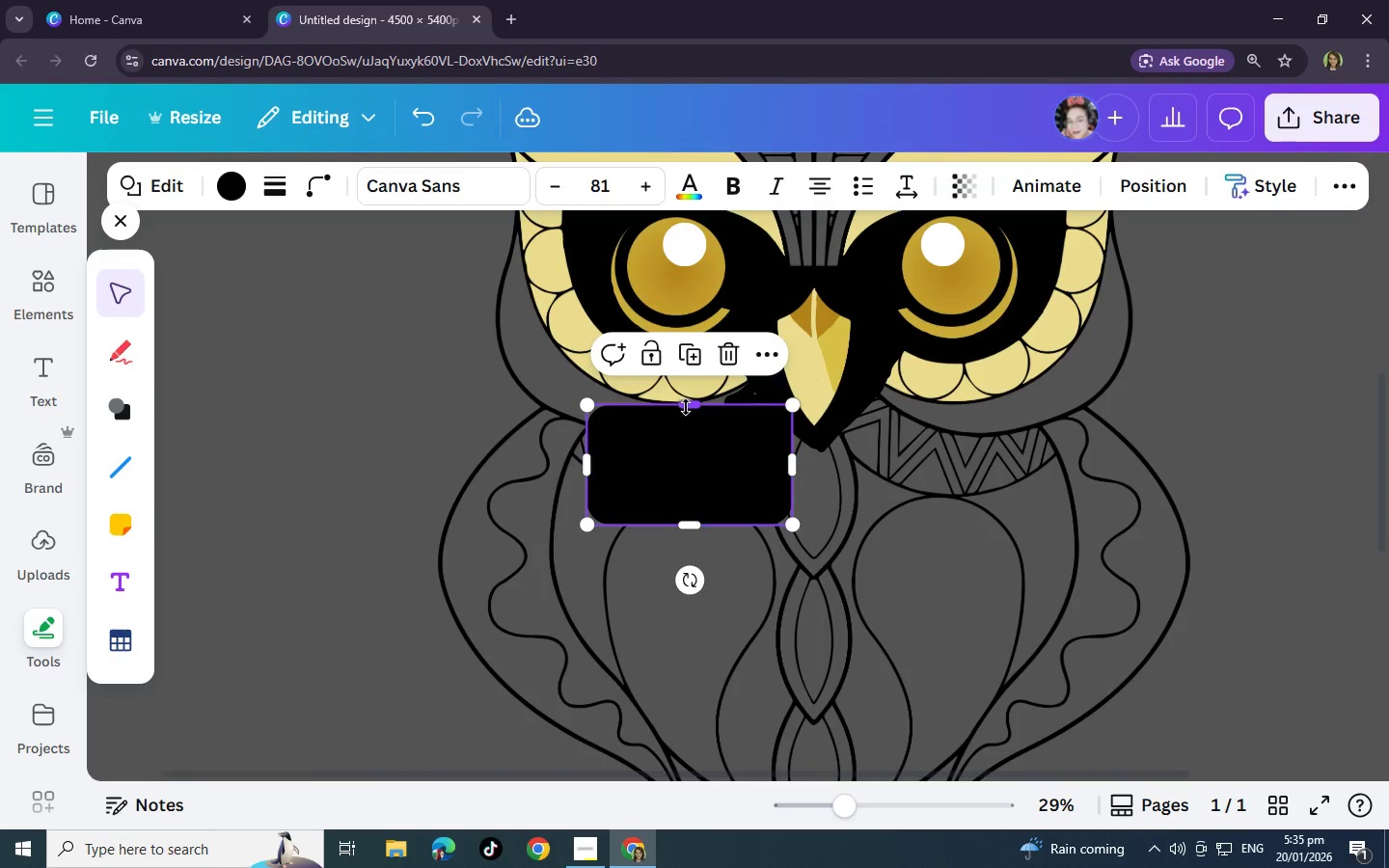 
left_click_drag(start_coordinate=[686, 407], to_coordinate=[693, 409])
 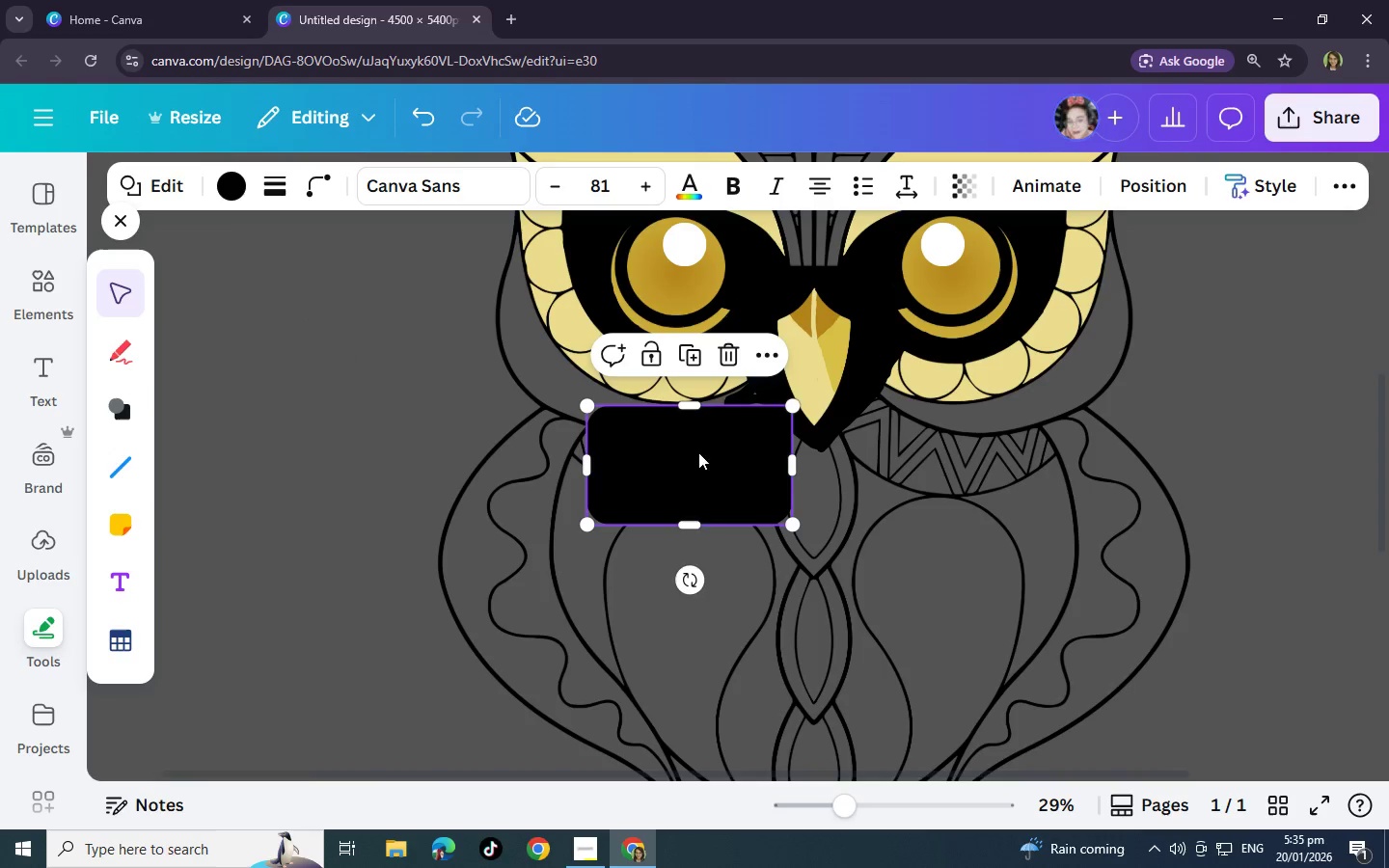 
left_click_drag(start_coordinate=[701, 452], to_coordinate=[673, 450])
 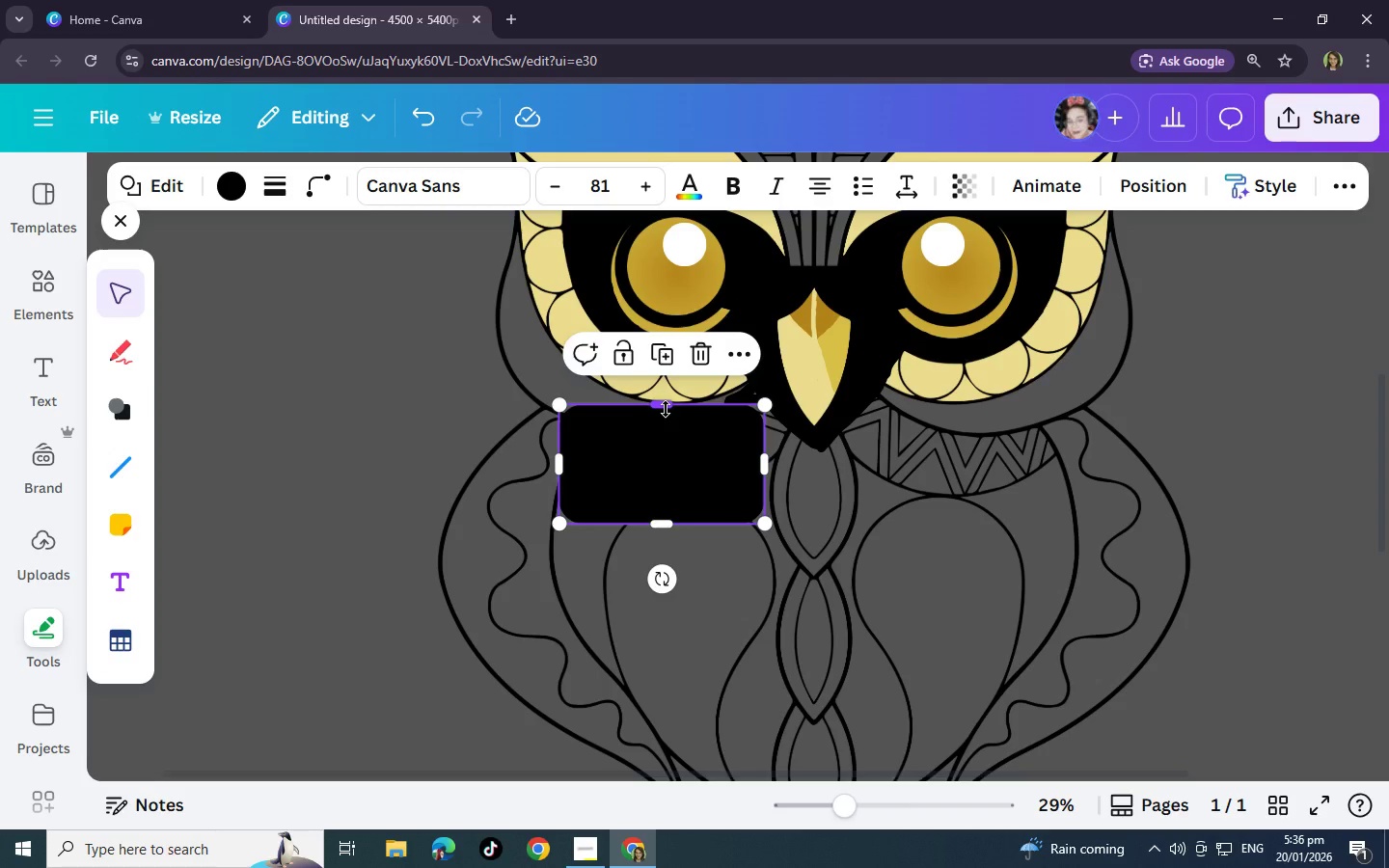 
wait(21.75)
 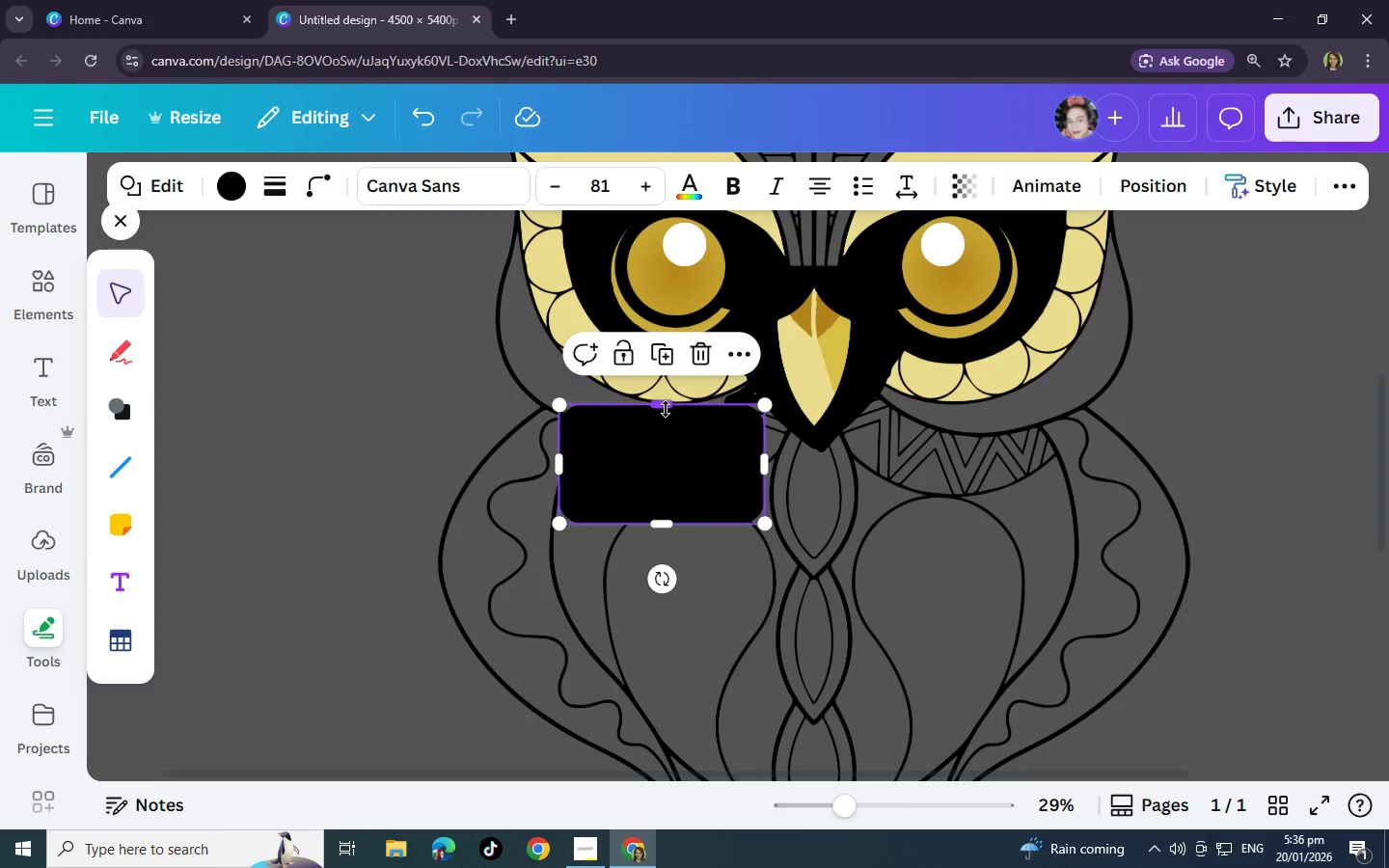 
left_click_drag(start_coordinate=[556, 467], to_coordinate=[528, 454])
 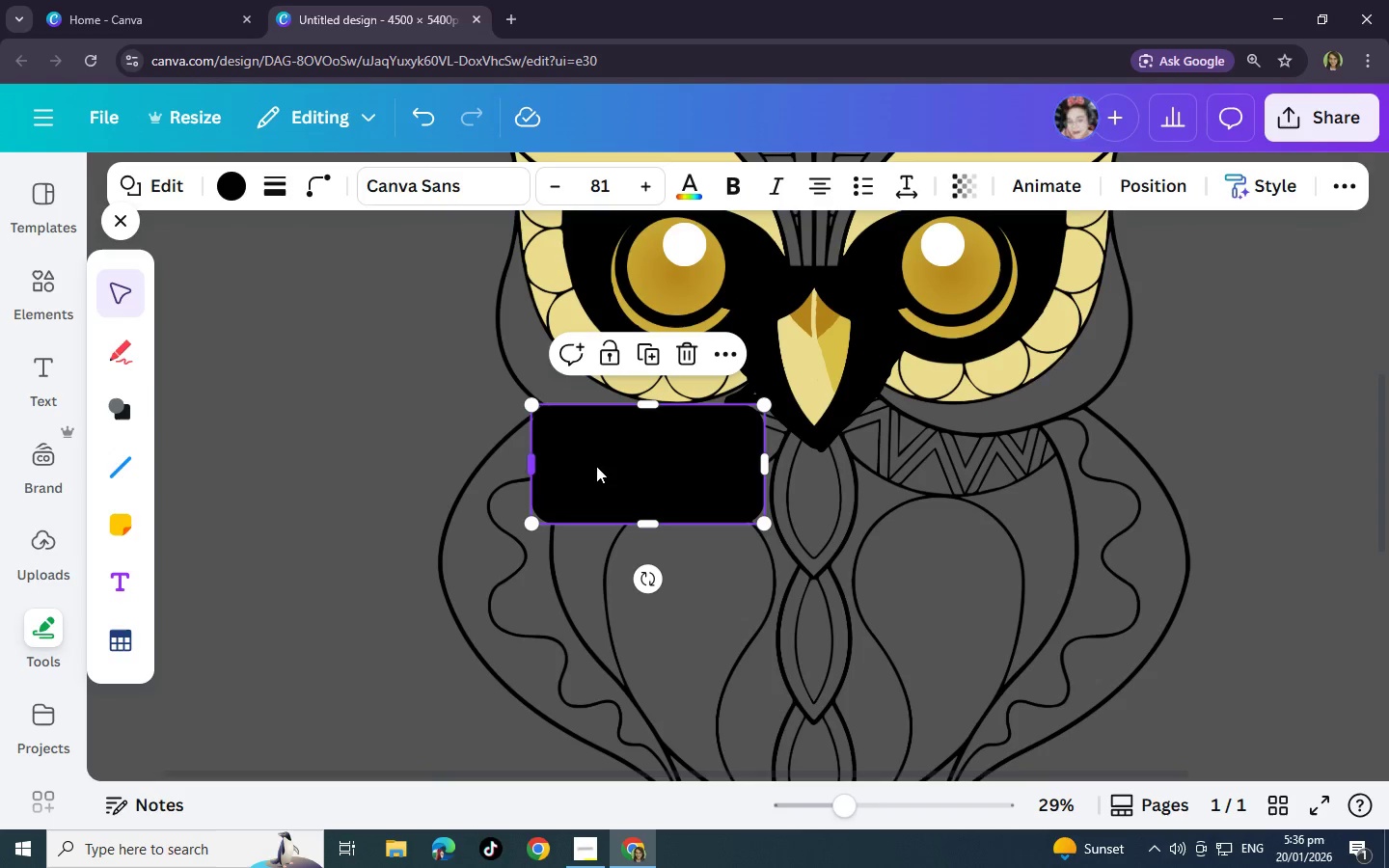 
left_click_drag(start_coordinate=[649, 526], to_coordinate=[635, 456])
 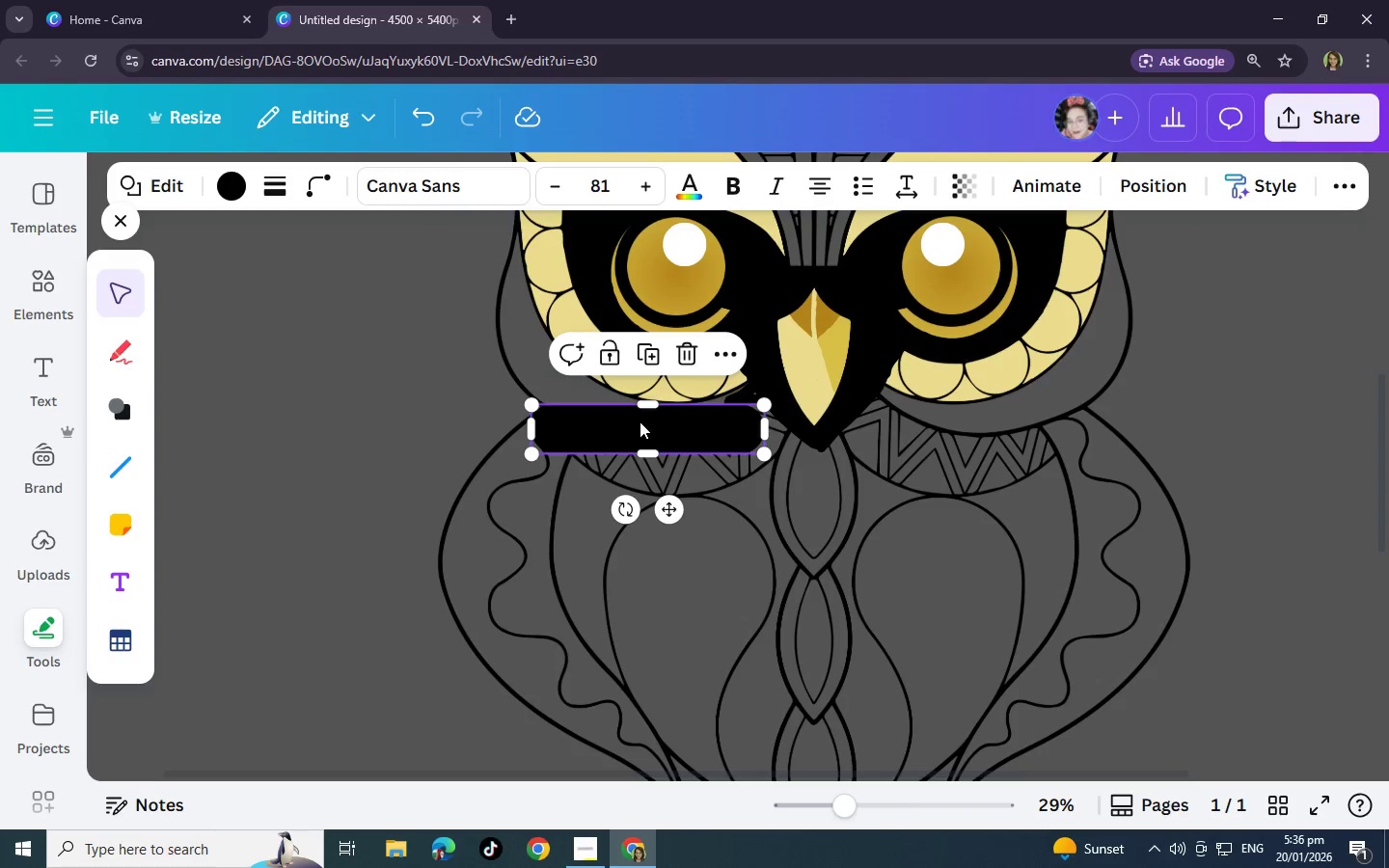 
left_click_drag(start_coordinate=[645, 405], to_coordinate=[663, 407])
 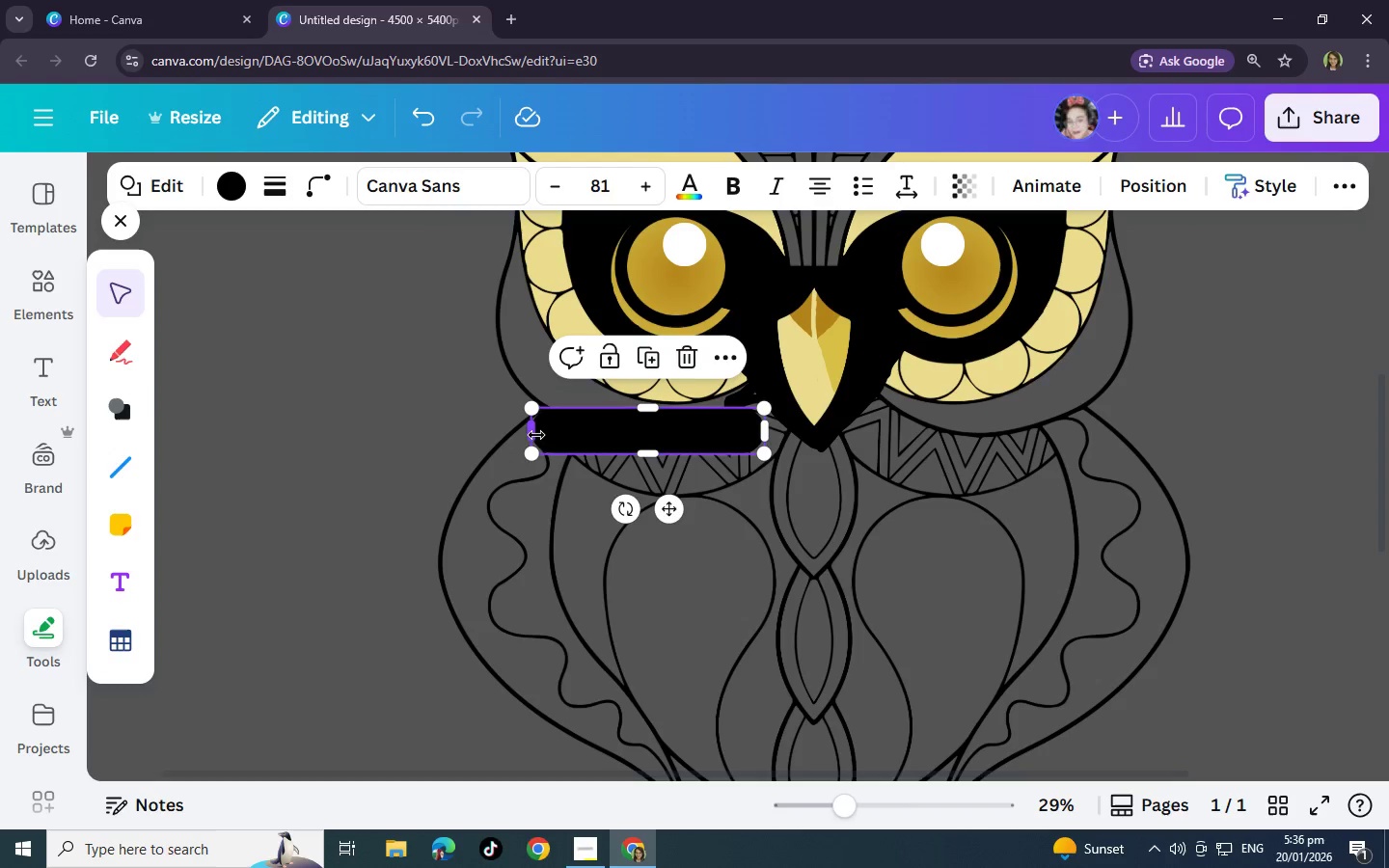 
left_click_drag(start_coordinate=[537, 435], to_coordinate=[569, 435])
 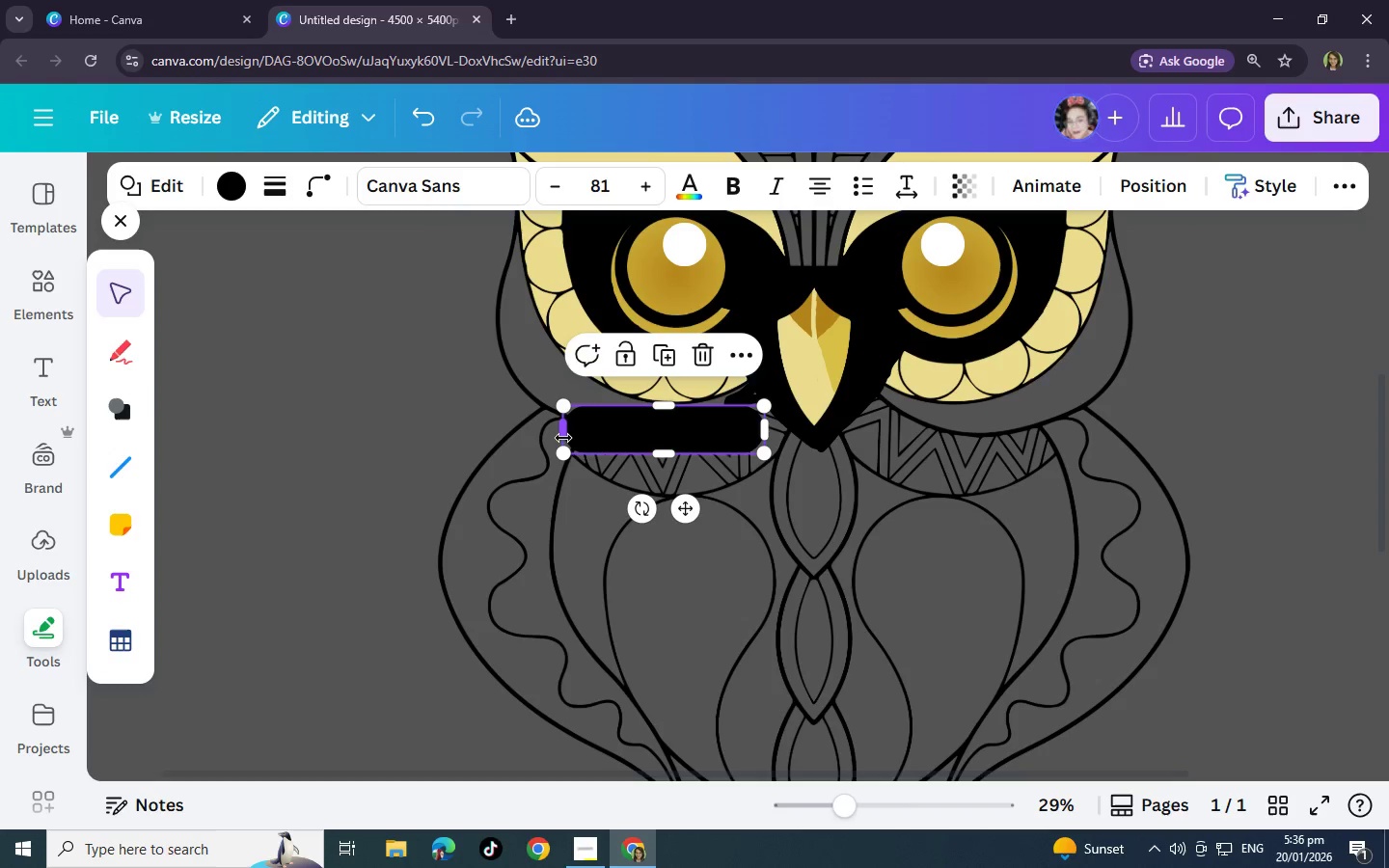 
left_click_drag(start_coordinate=[643, 509], to_coordinate=[624, 502])
 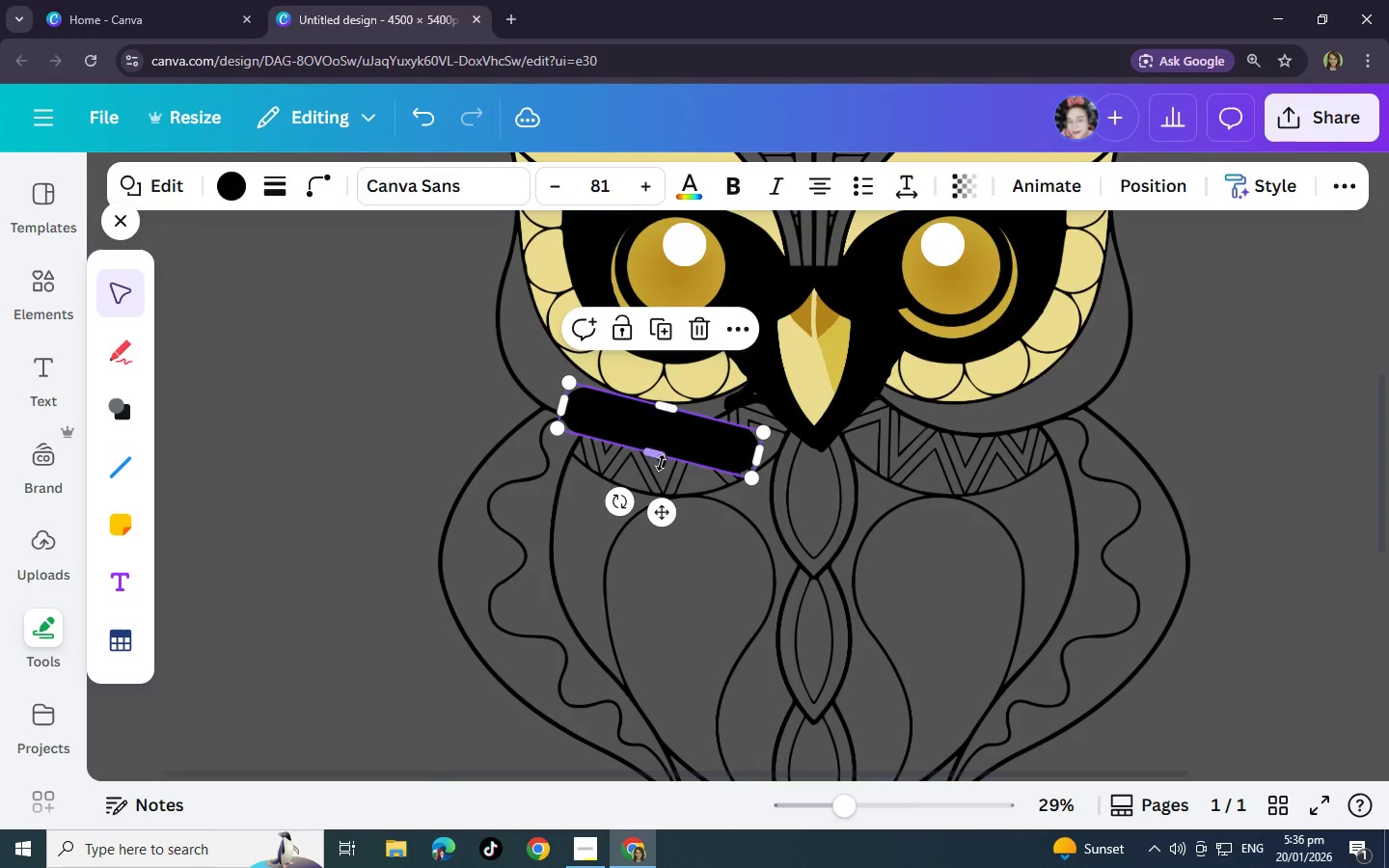 
left_click_drag(start_coordinate=[620, 497], to_coordinate=[633, 514])
 